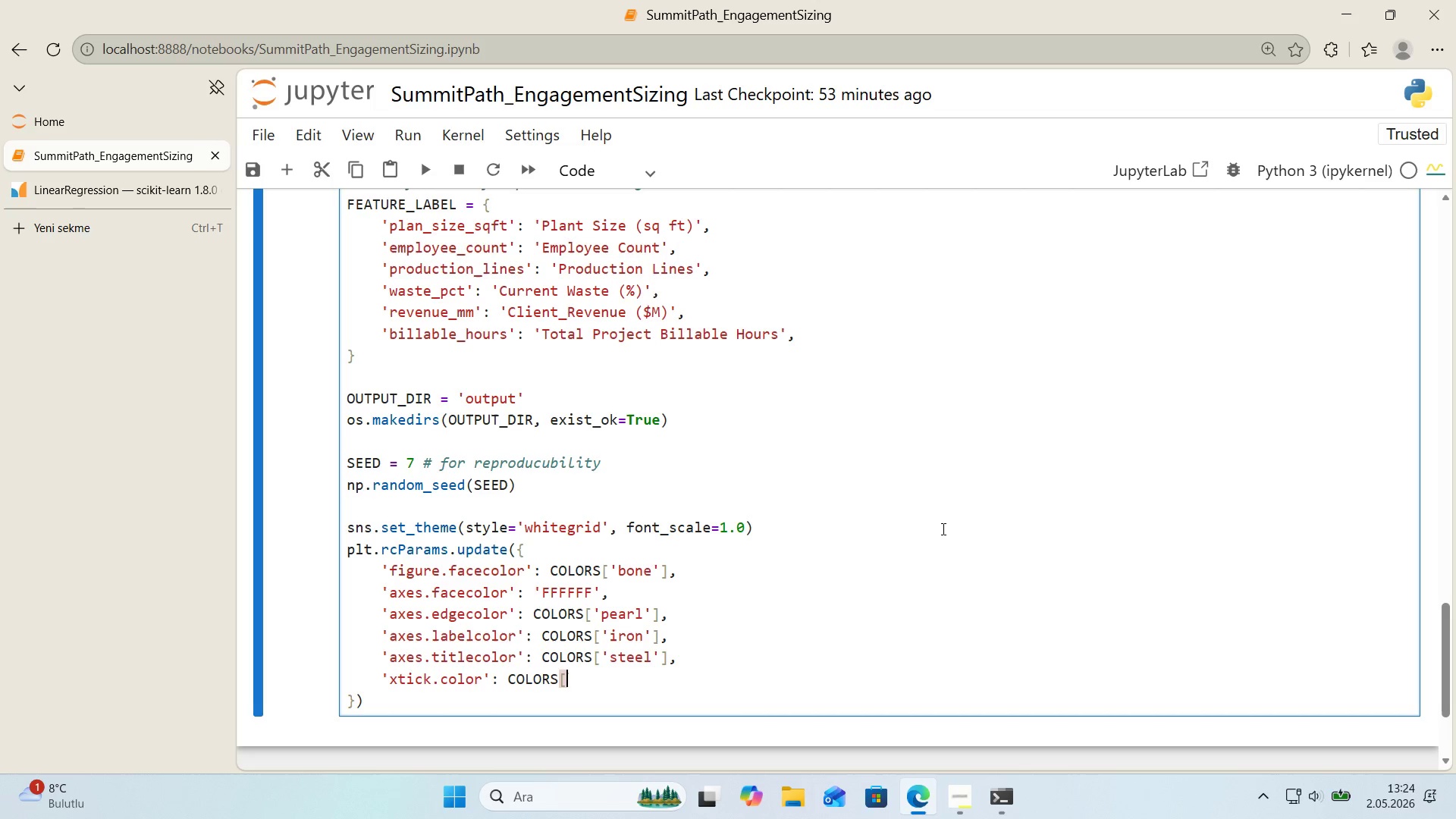 
key(Alt+Control+9)
 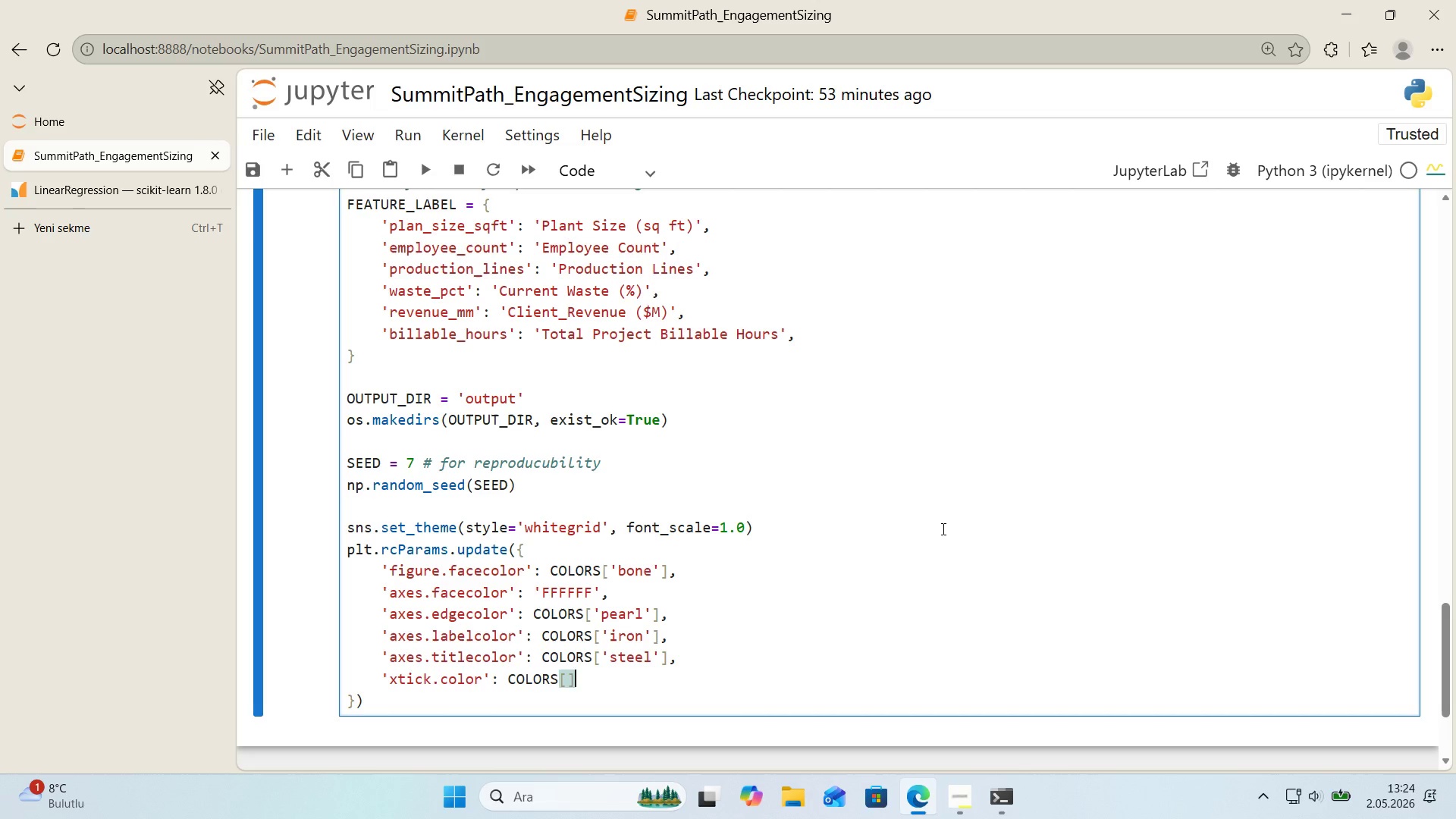 
key(ArrowLeft)
 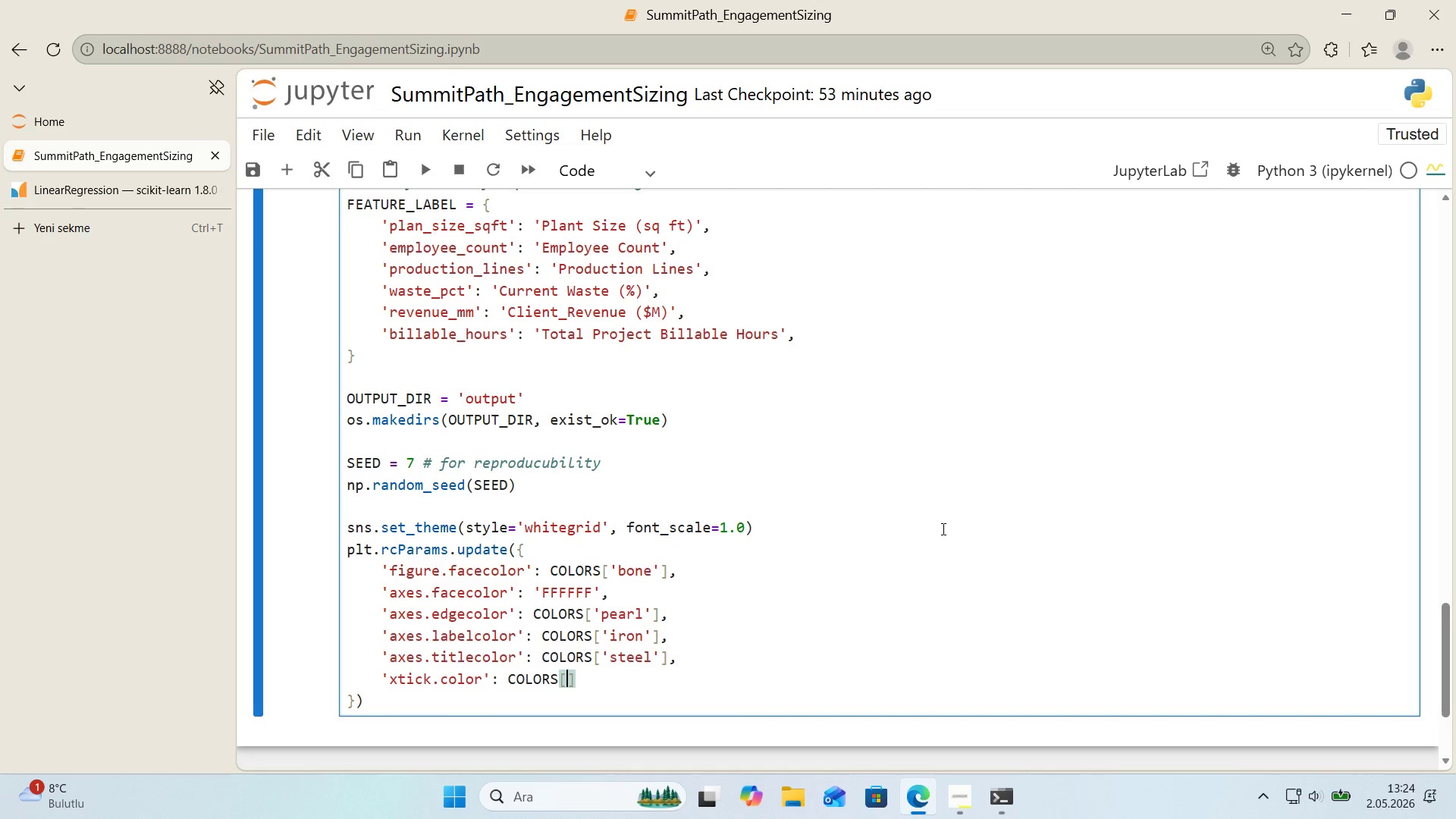 
type(@@)
 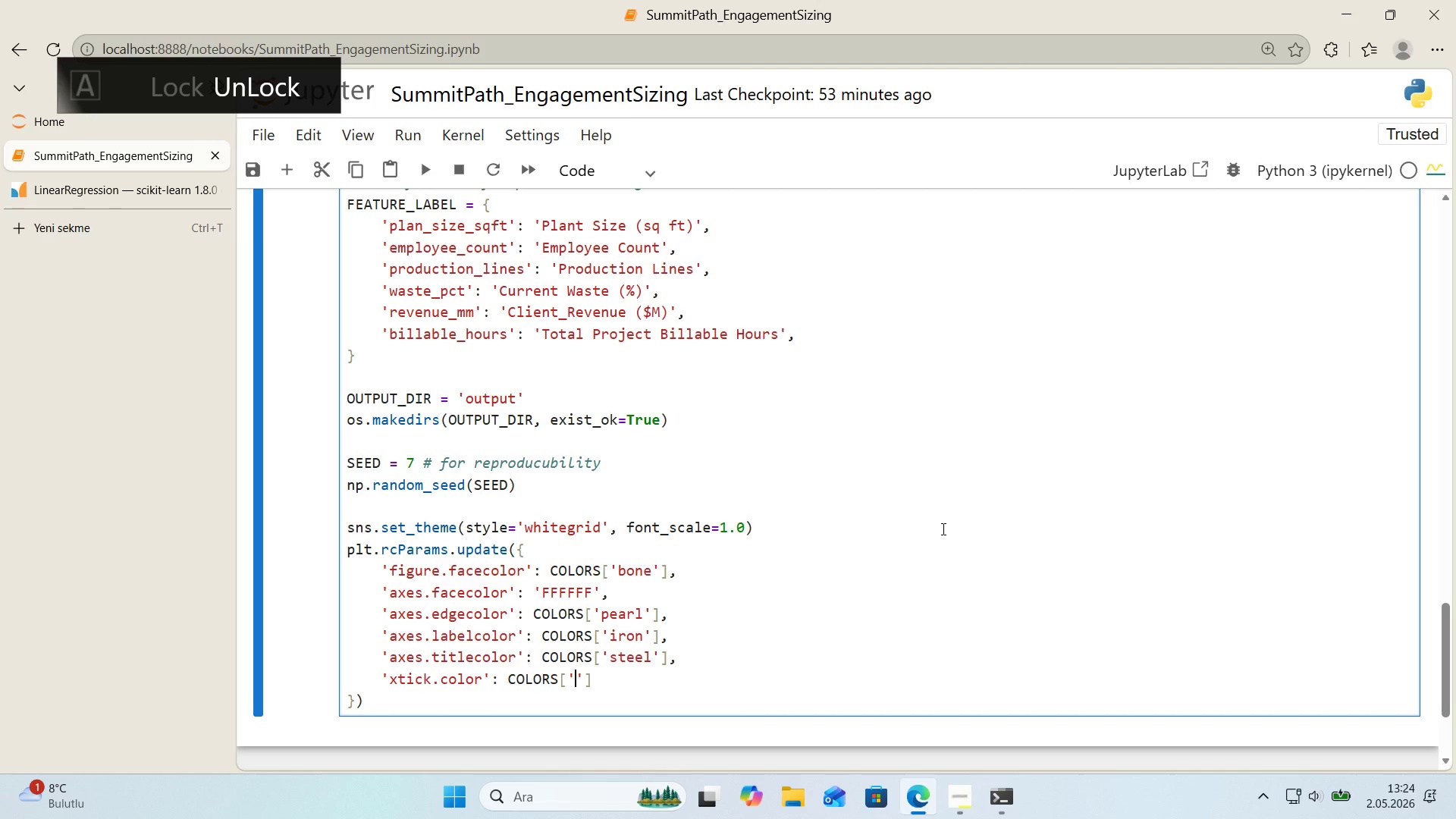 
 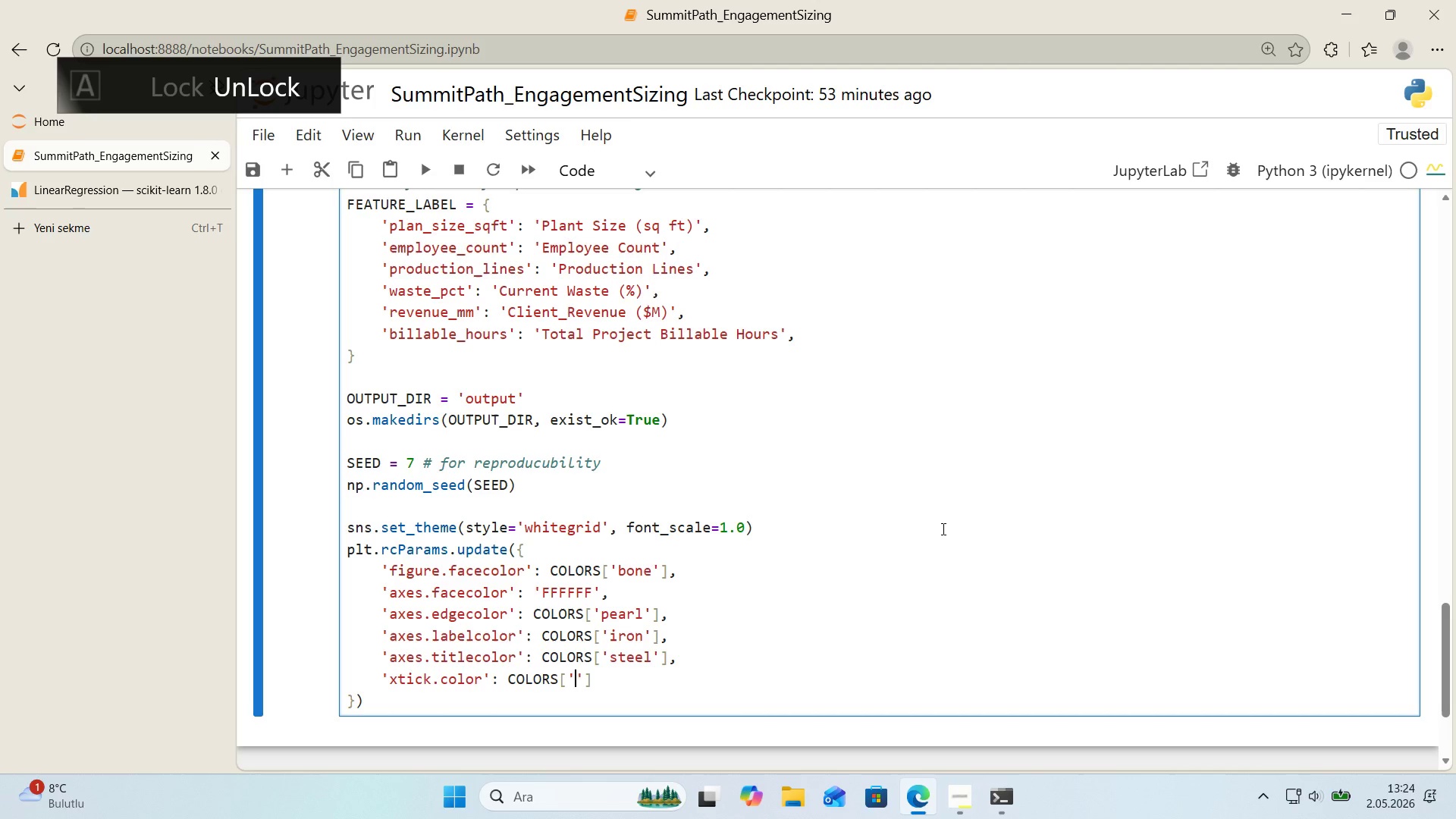 
key(ArrowLeft)
 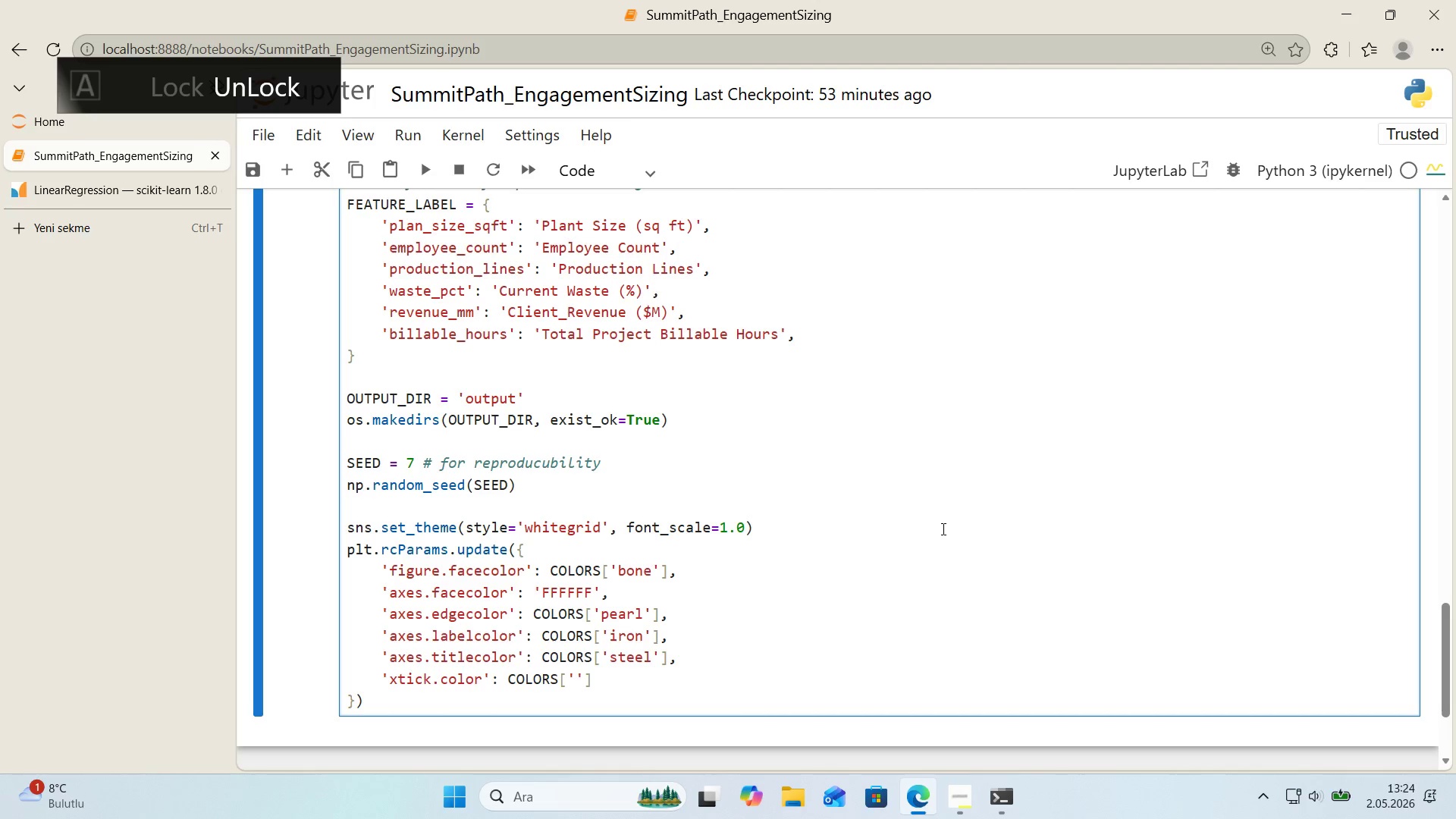 
type(slate)
 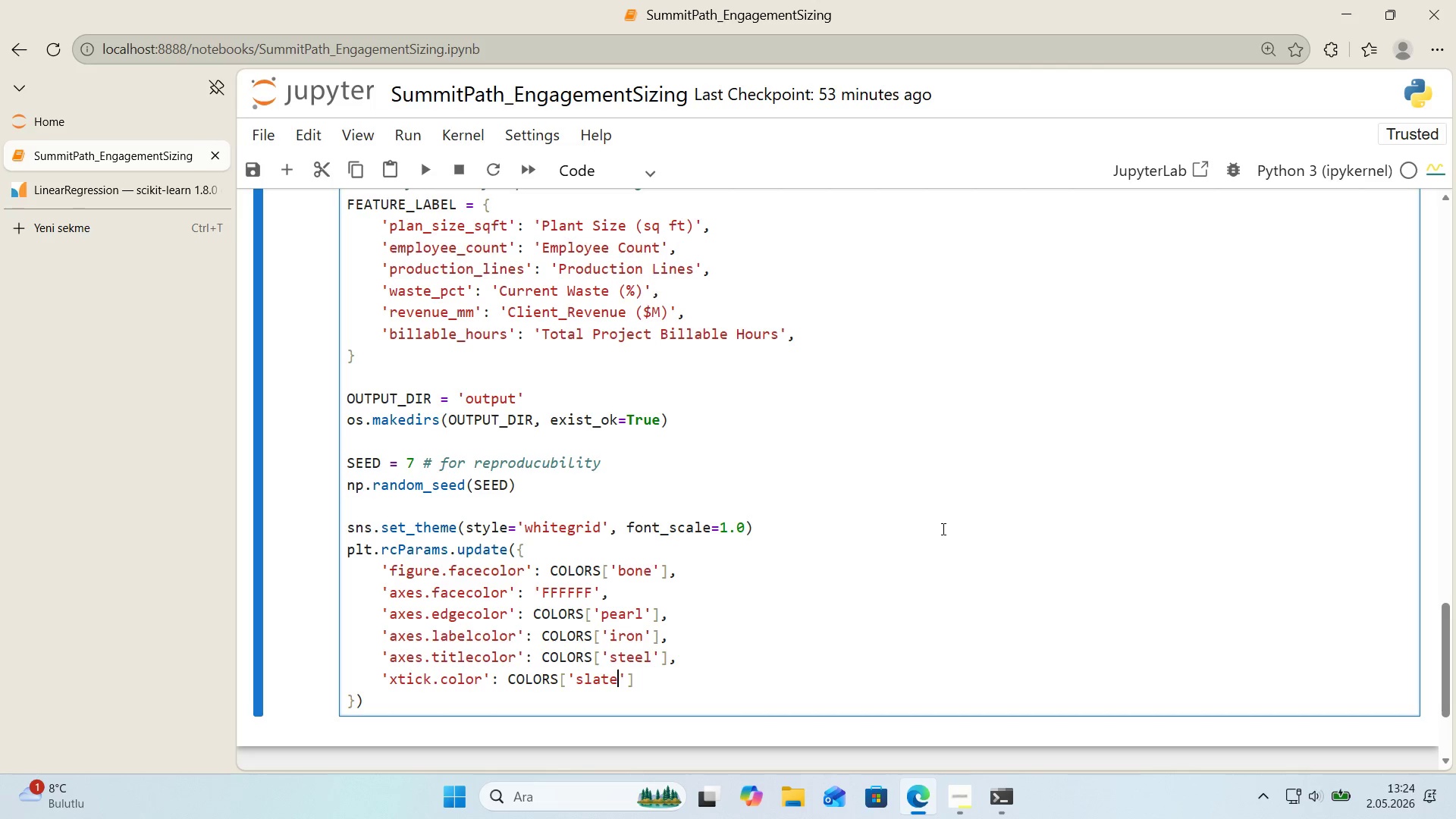 
key(ArrowRight)
 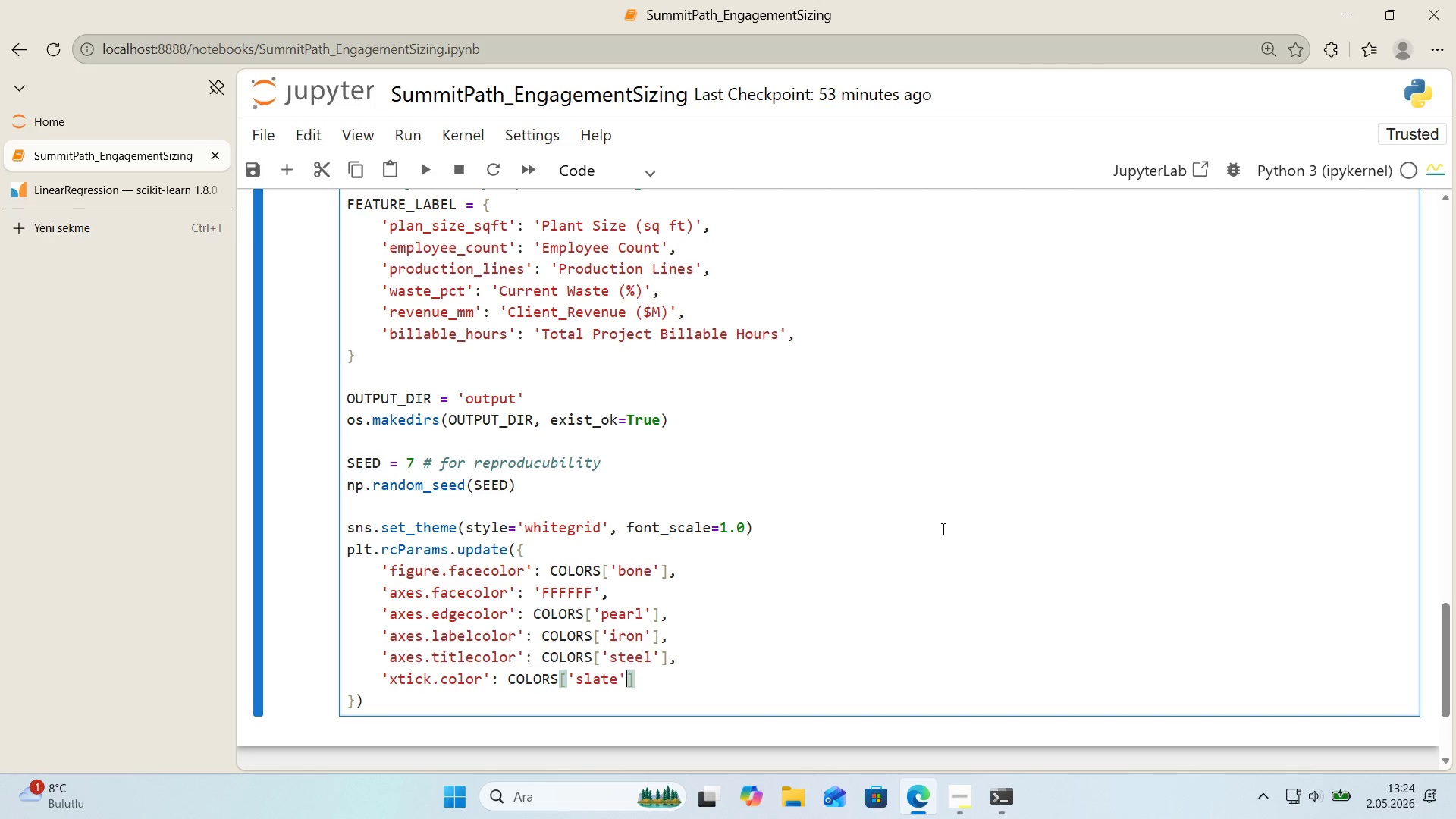 
key(ArrowRight)
 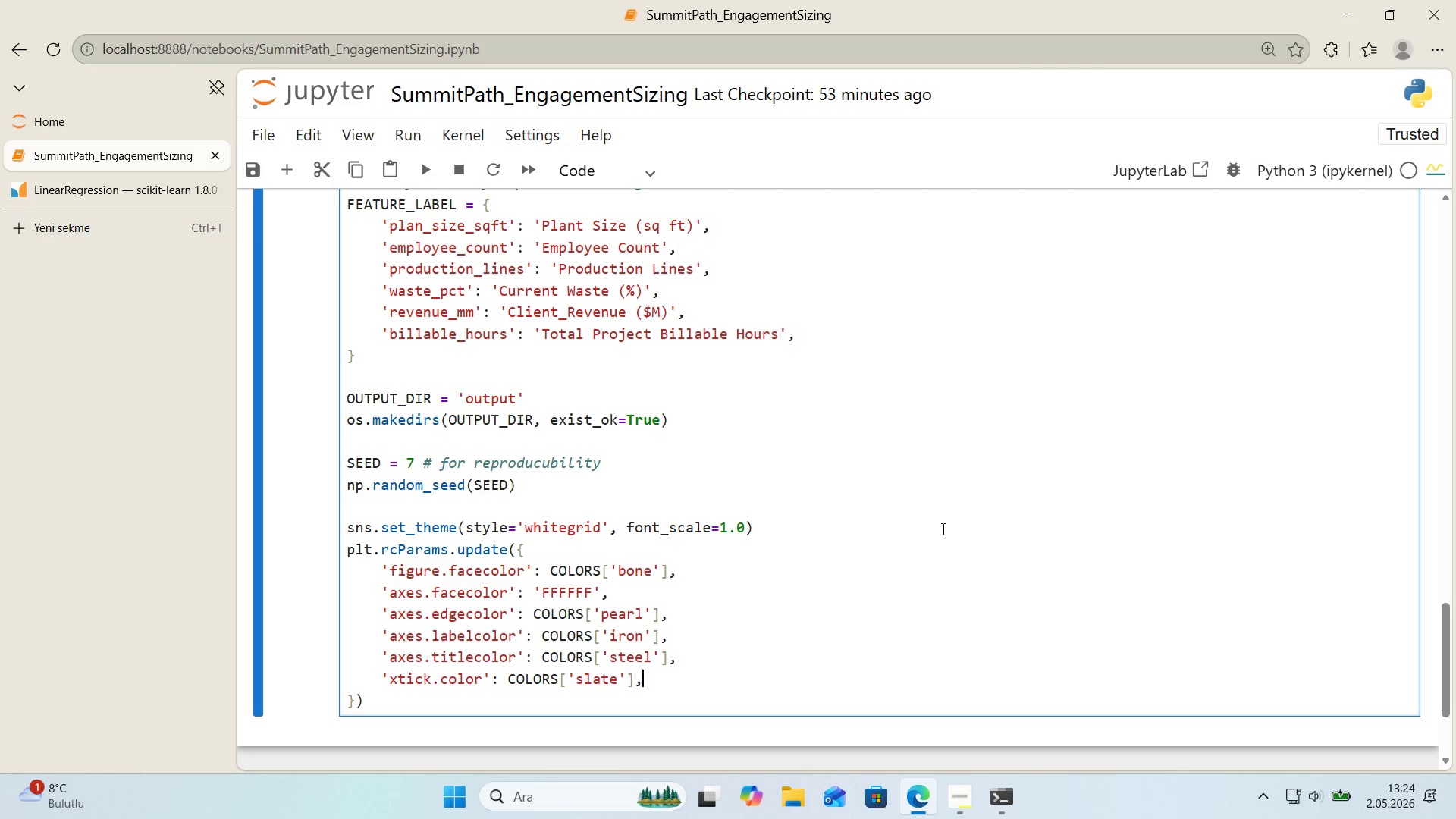 
key(Comma)
 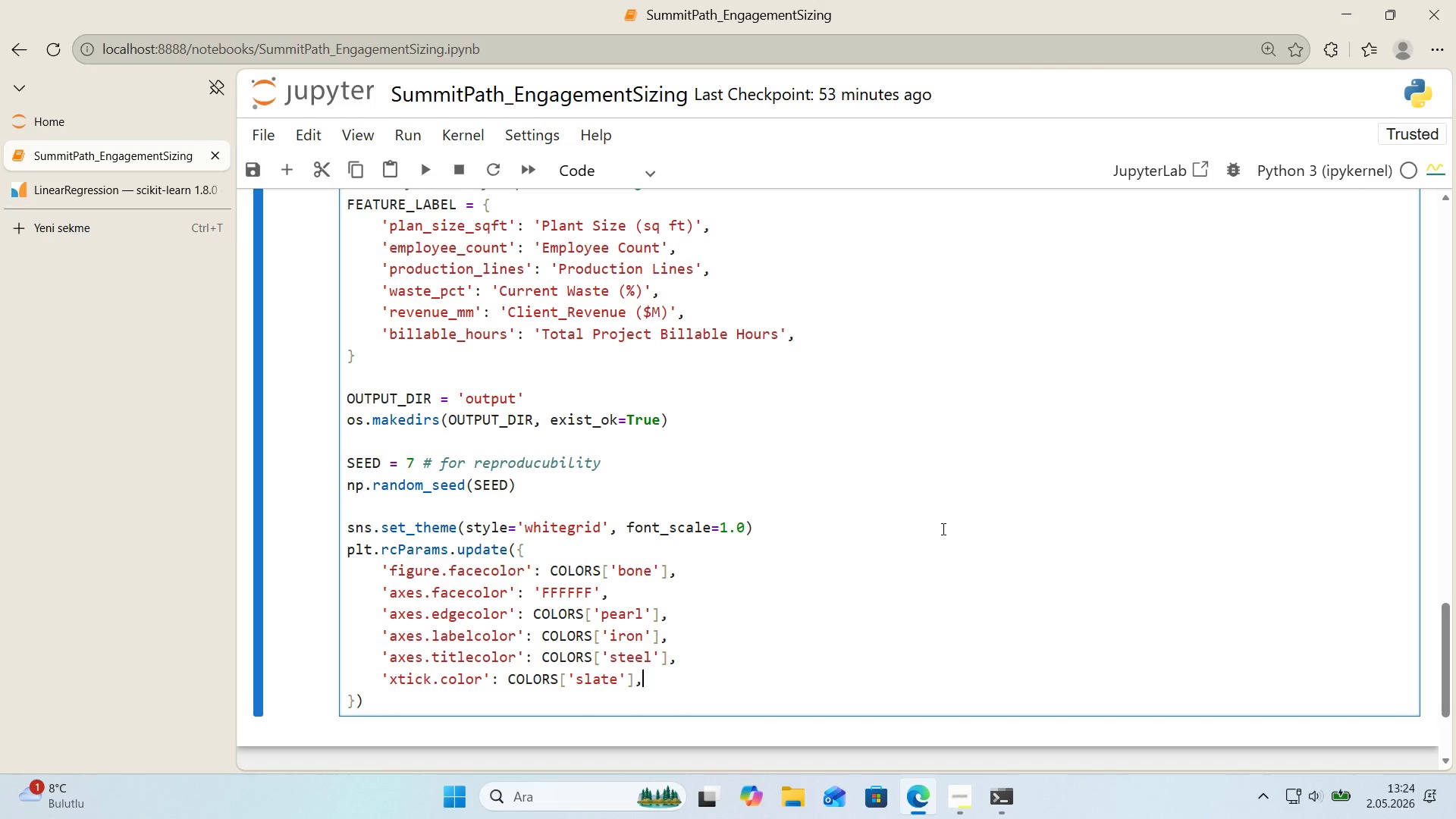 
key(Enter)
 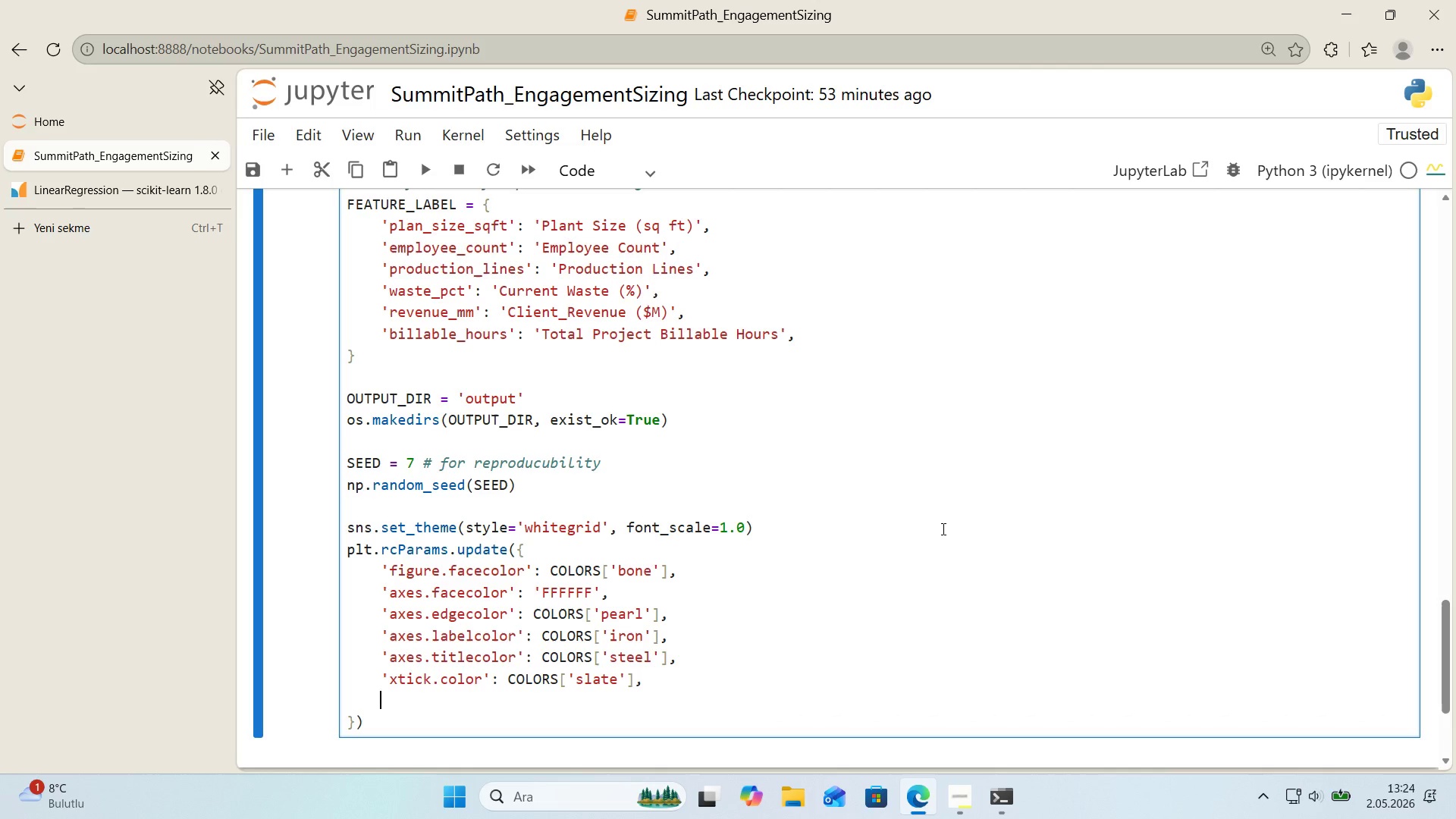 
type(@@)
 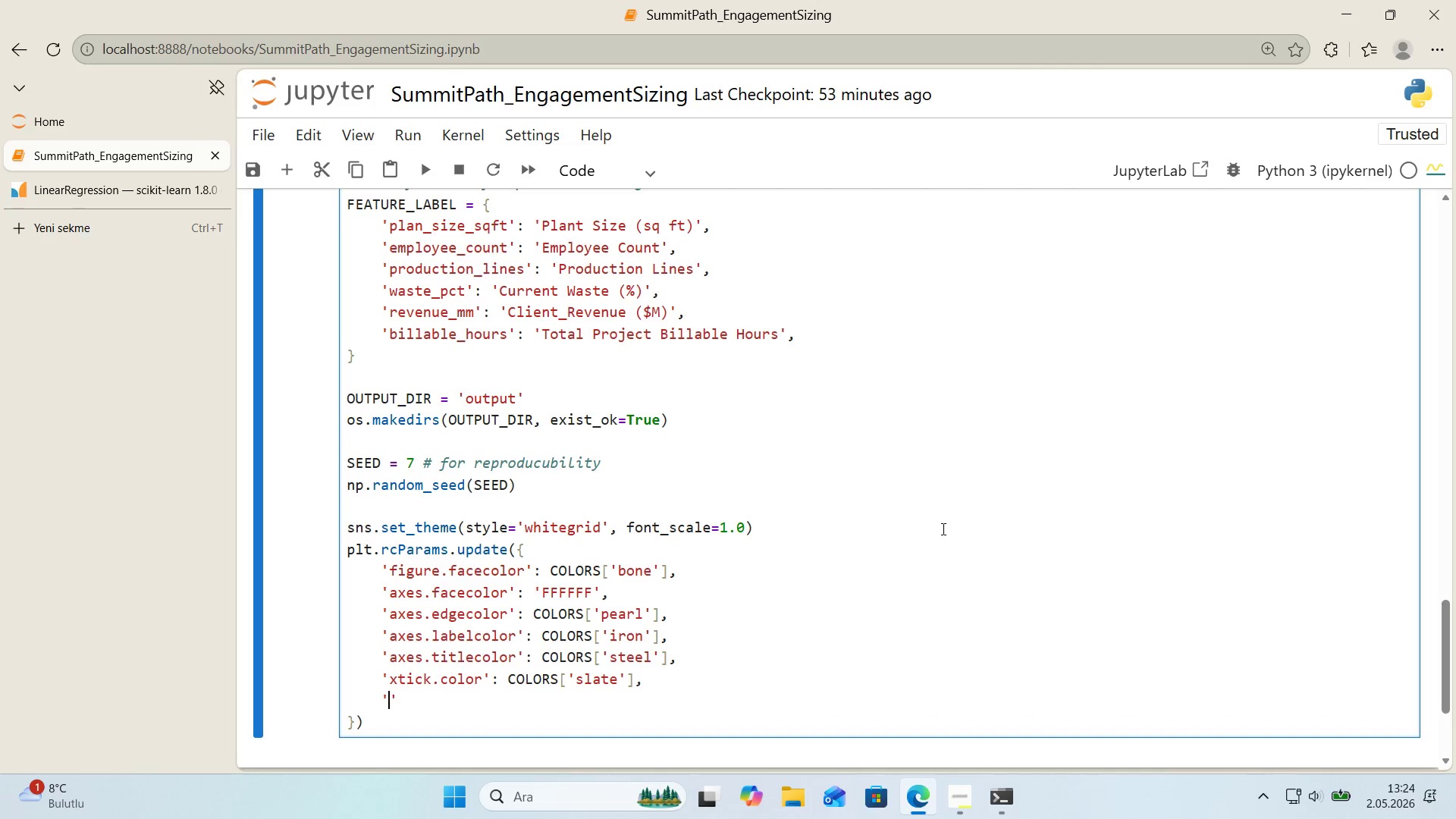 
key(ArrowLeft)
 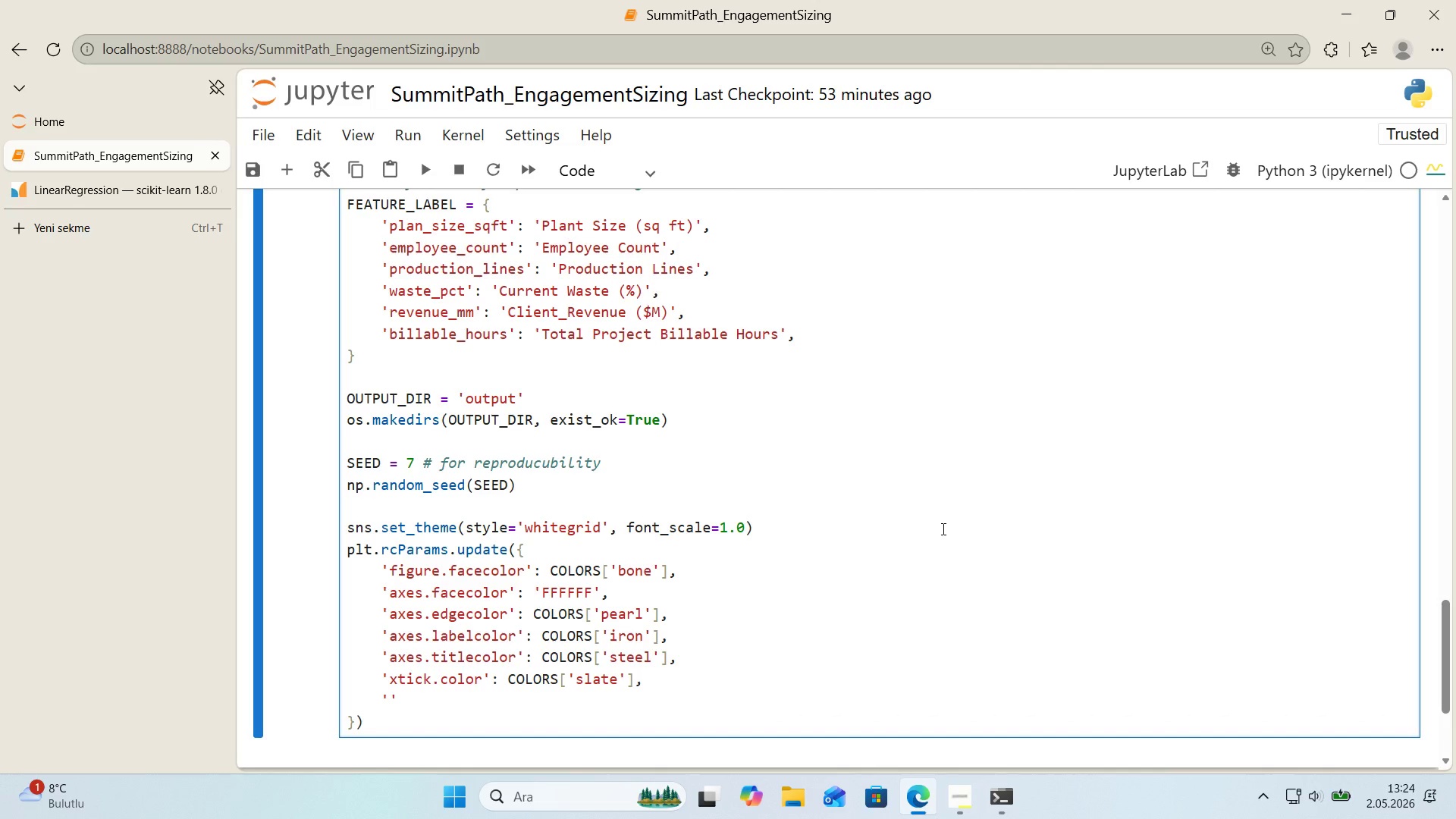 
type(yt'ck.color)
 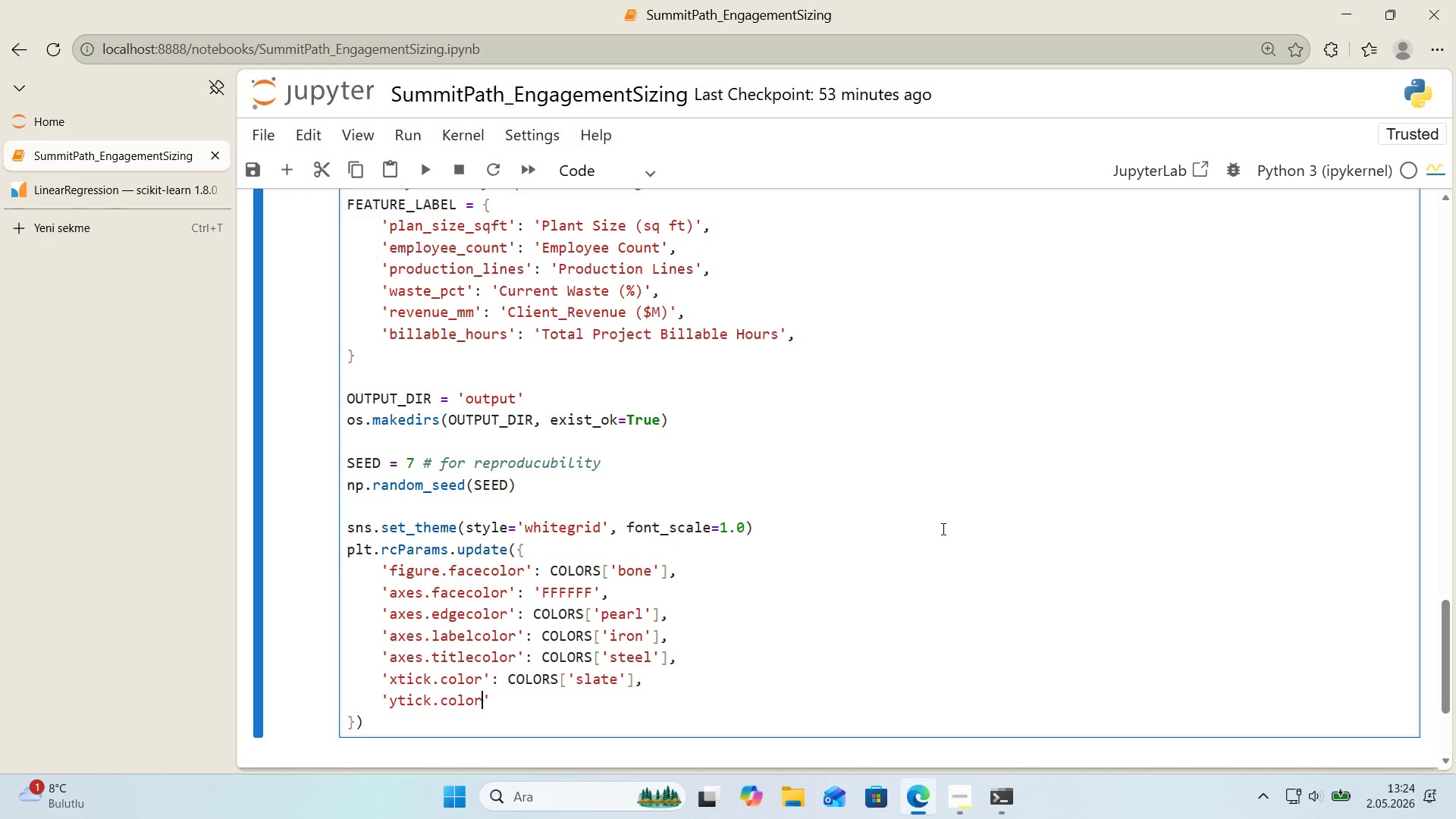 
key(ArrowRight)
 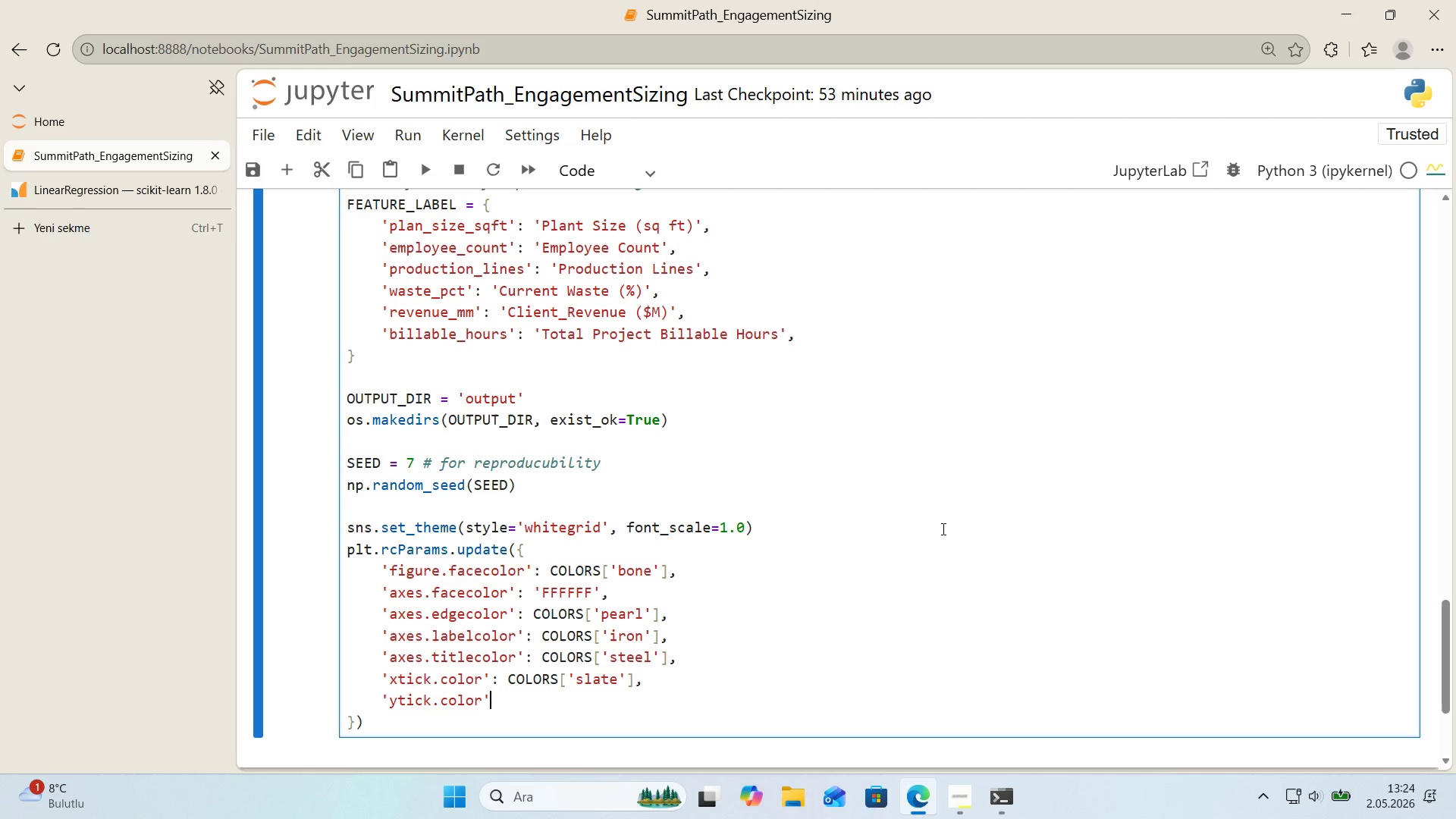 
type(> COLORSS)
 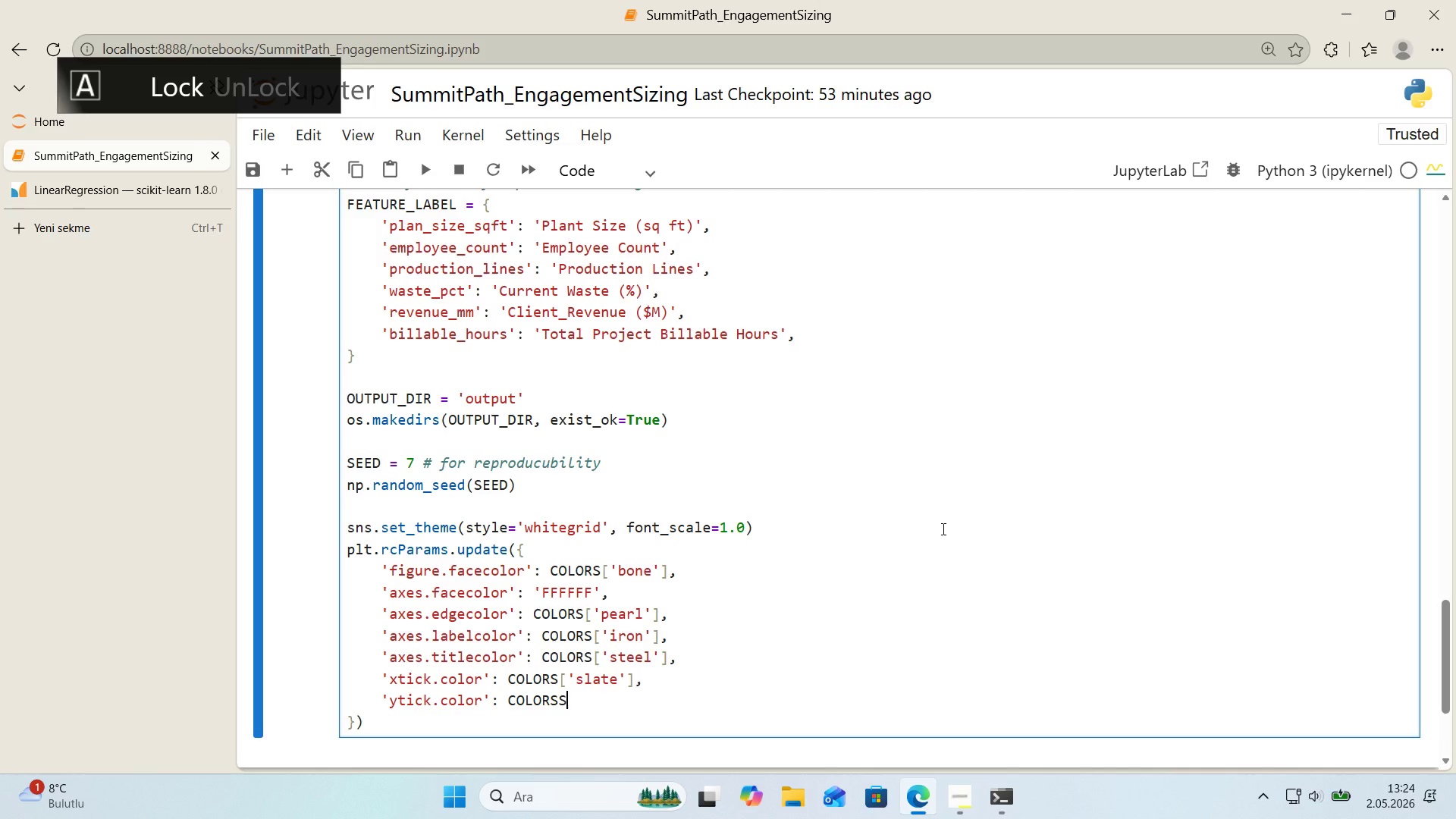 
key(Alt+Control+8)
 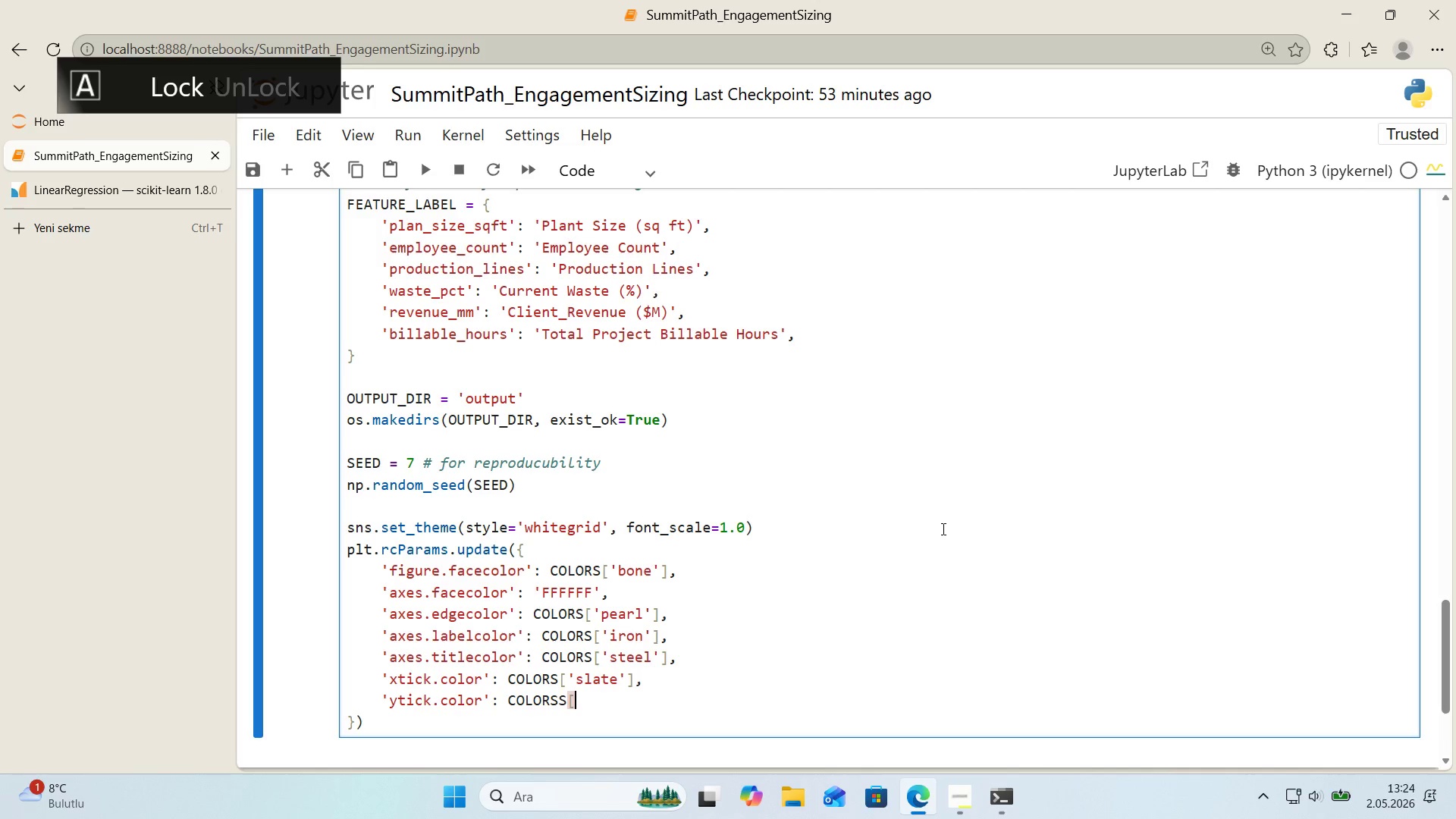 
key(Alt+Control+9)
 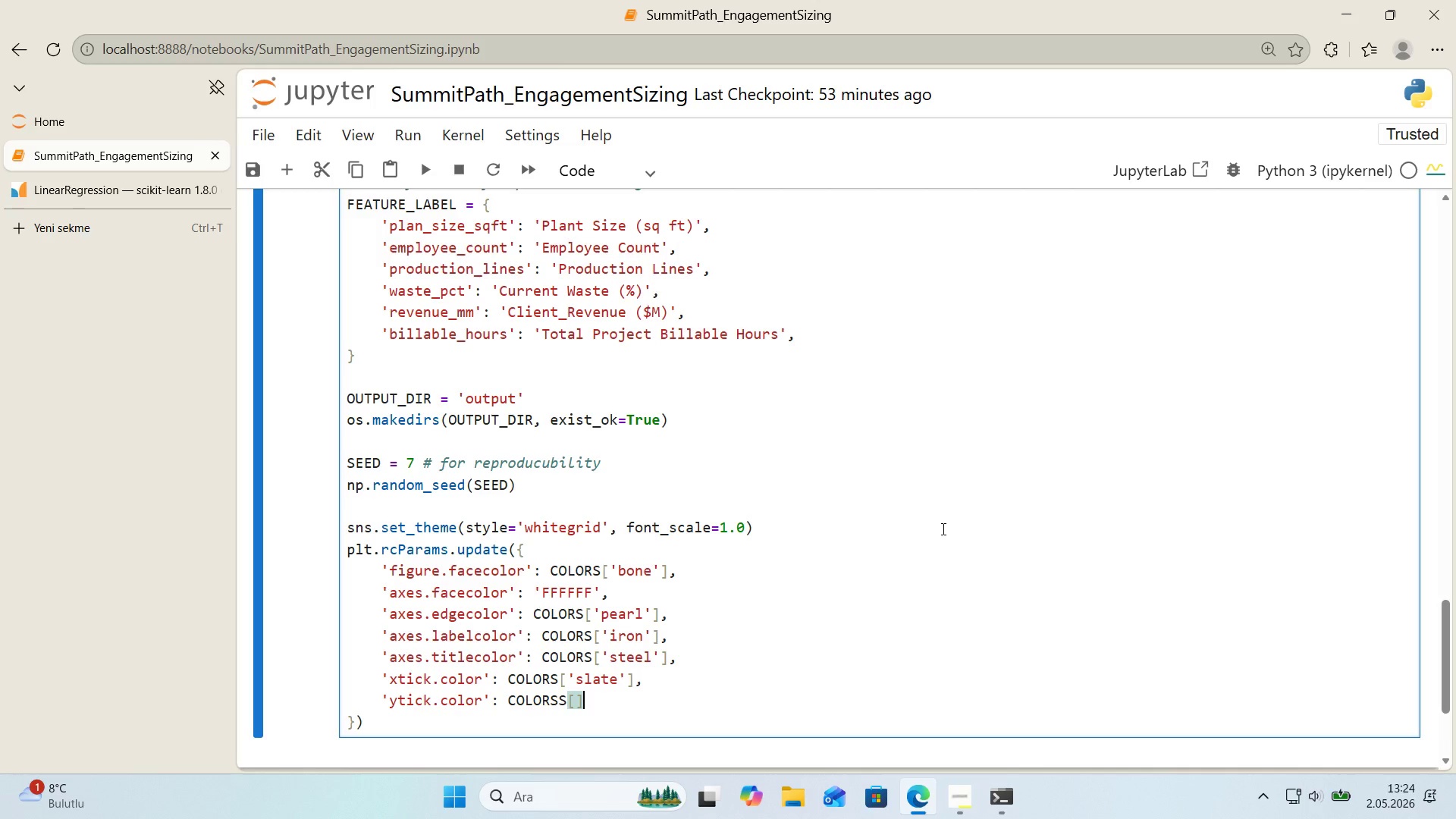 
key(ArrowLeft)
 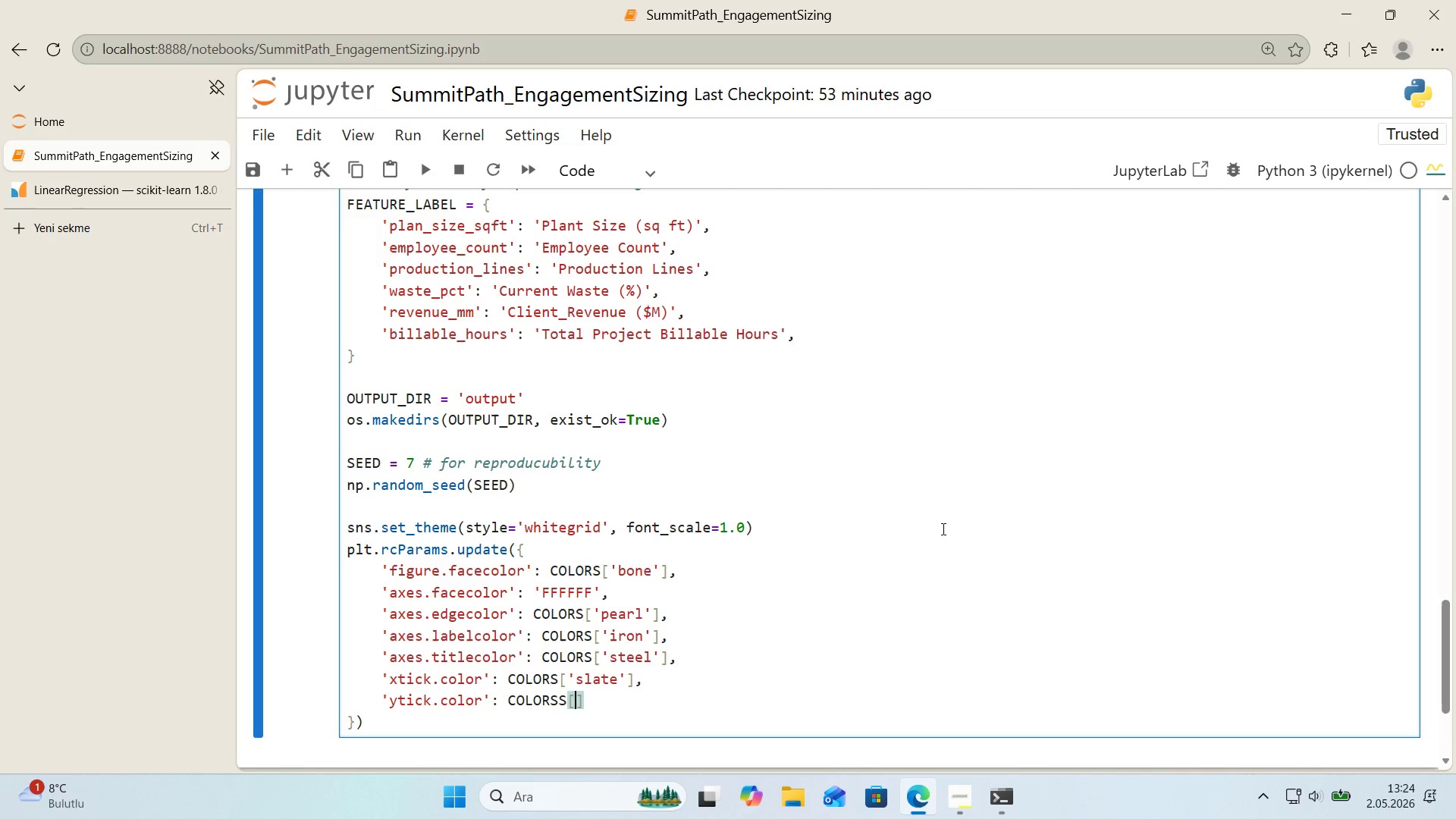 
type(@@)
 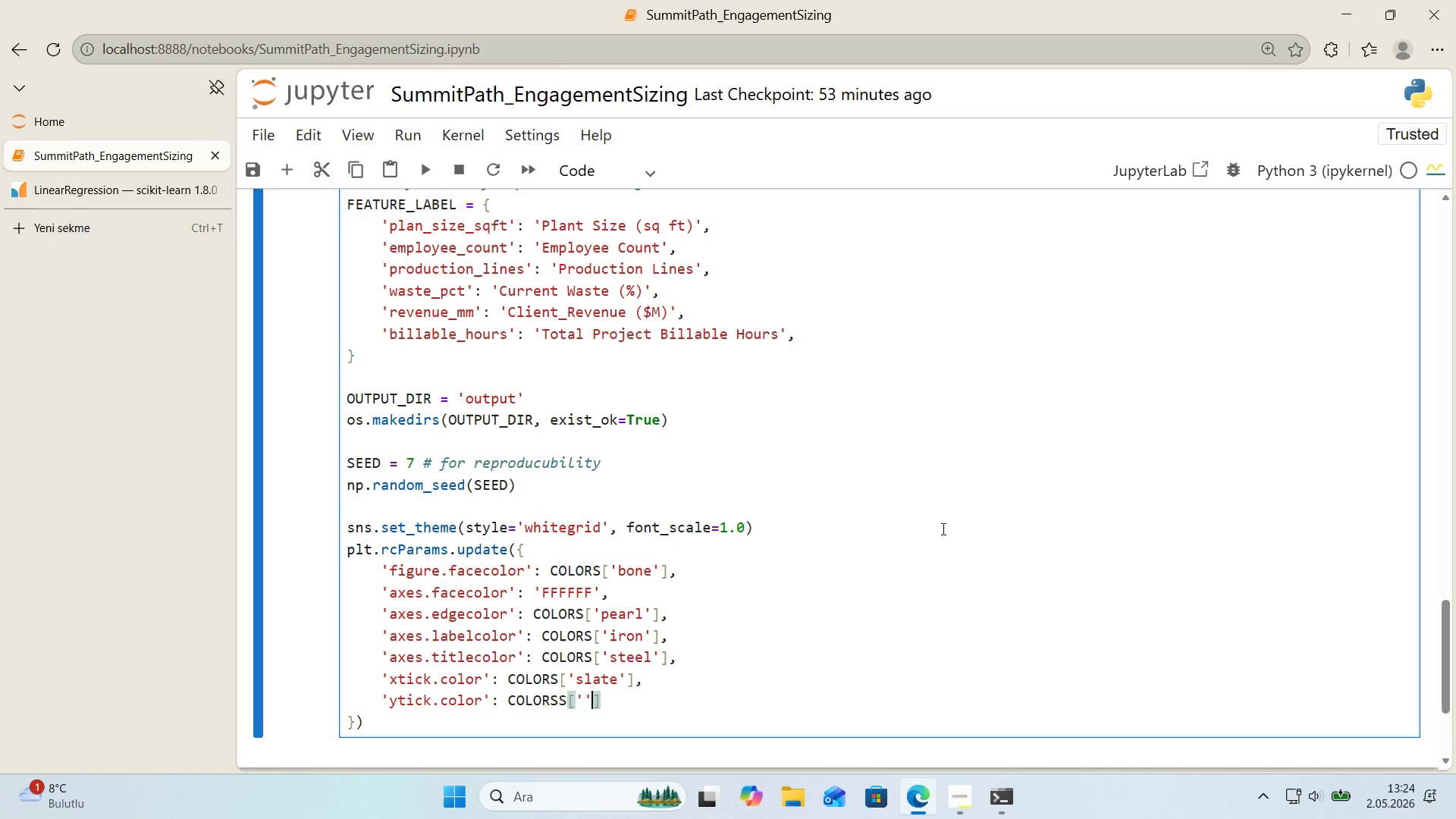 
key(ArrowLeft)
 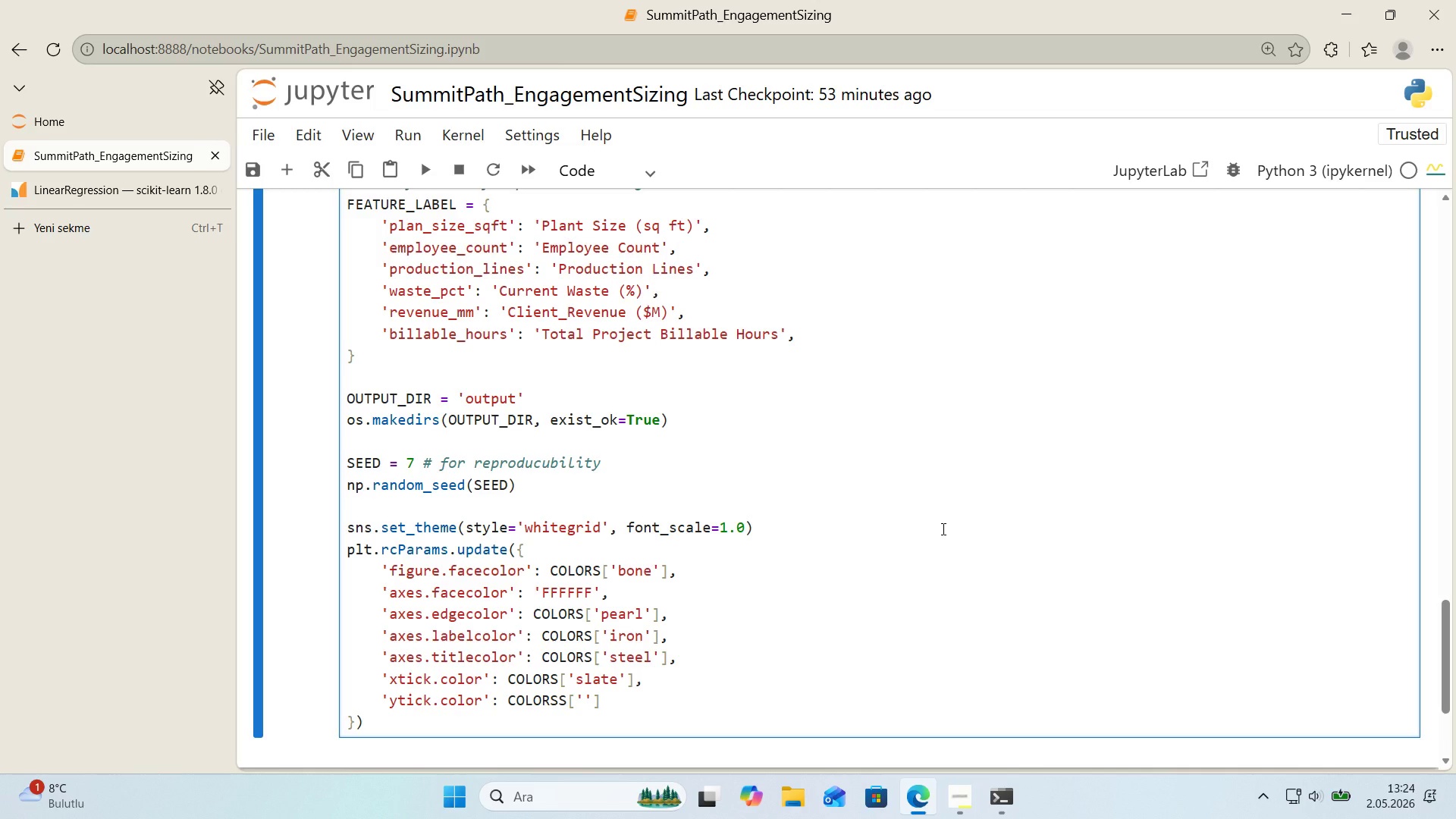 
type(SLA)
key(Backspace)
key(Backspace)
key(Backspace)
type(slate)
 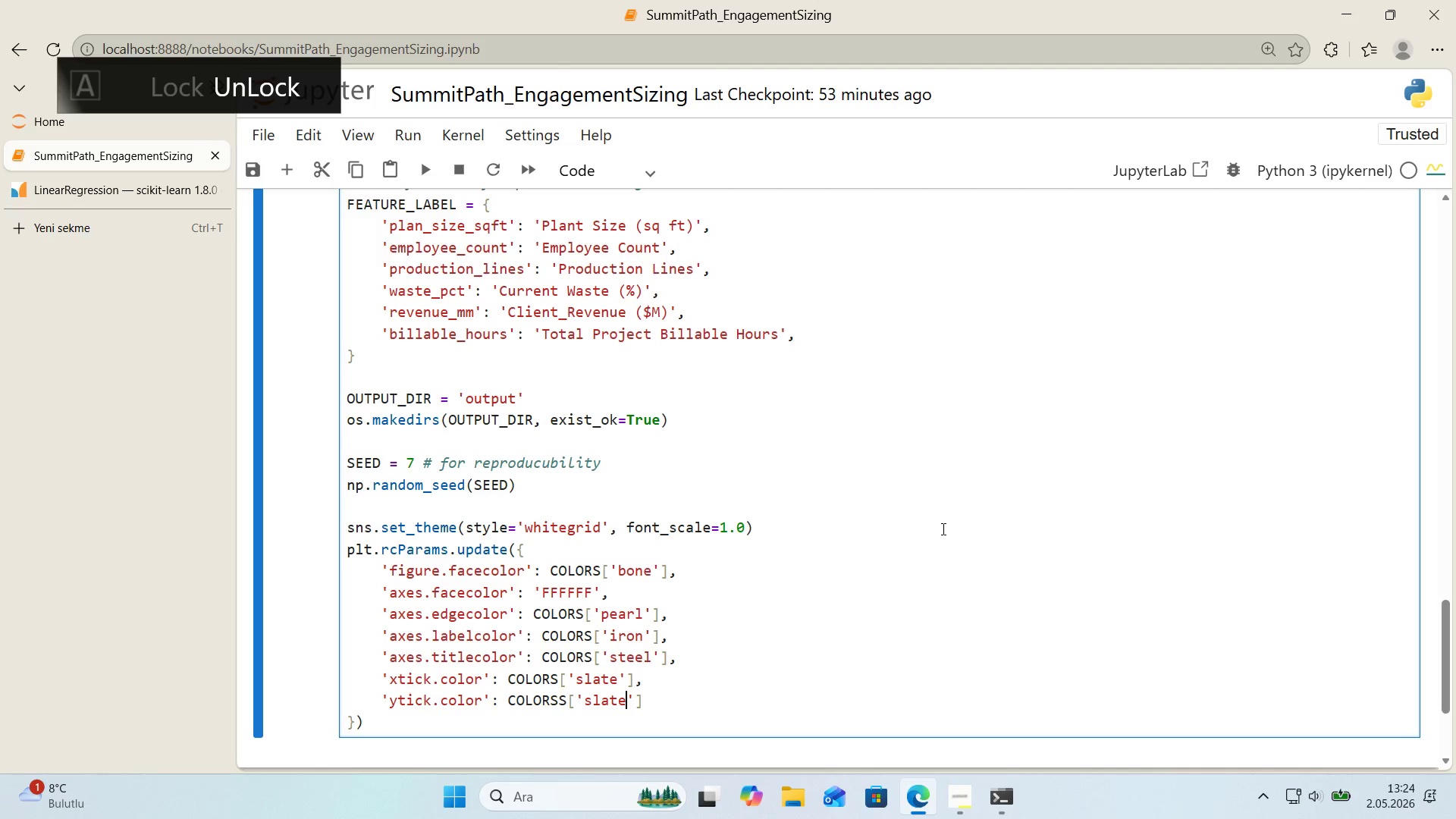 
key(ArrowRight)
 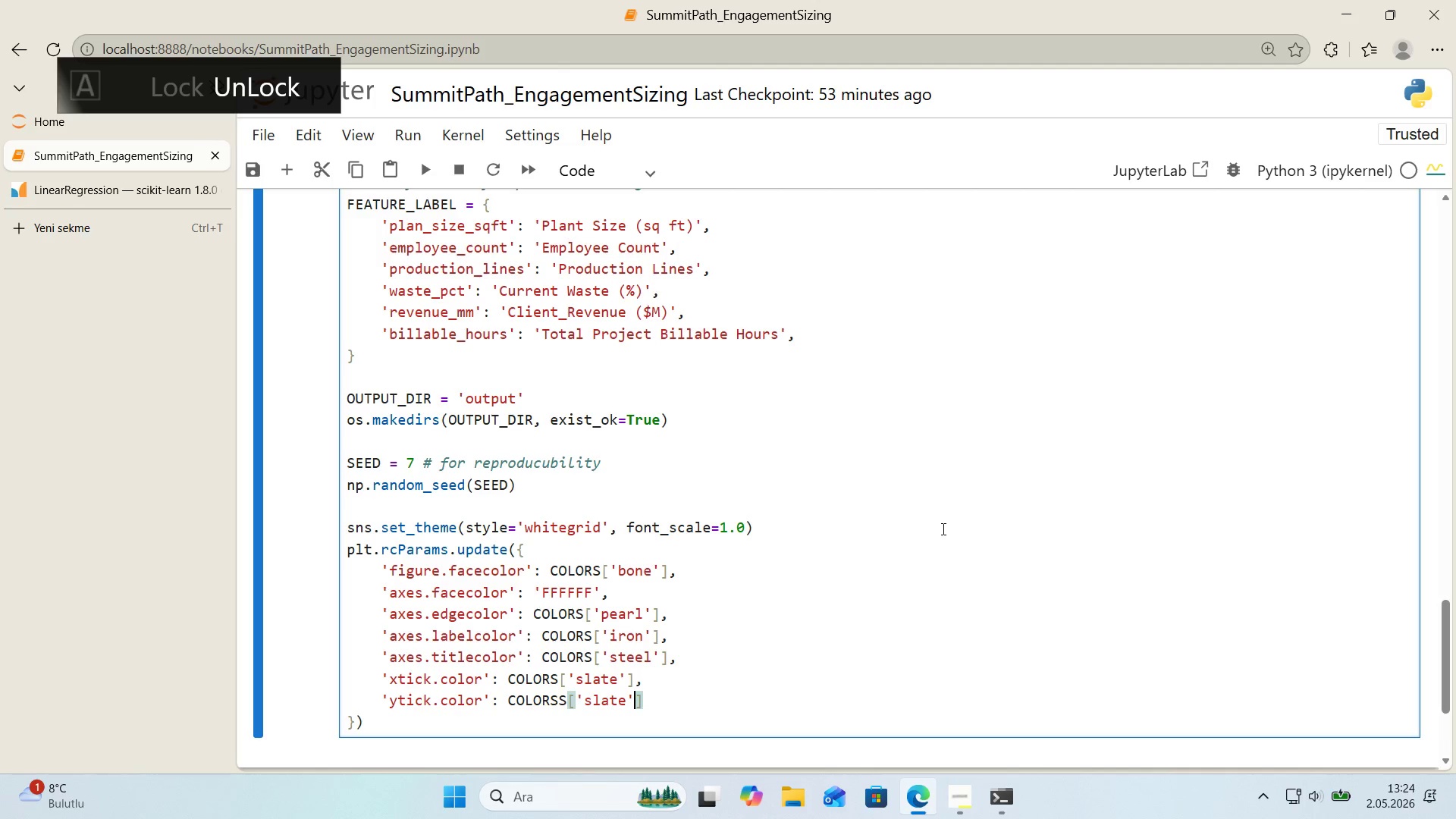 
key(ArrowRight)
 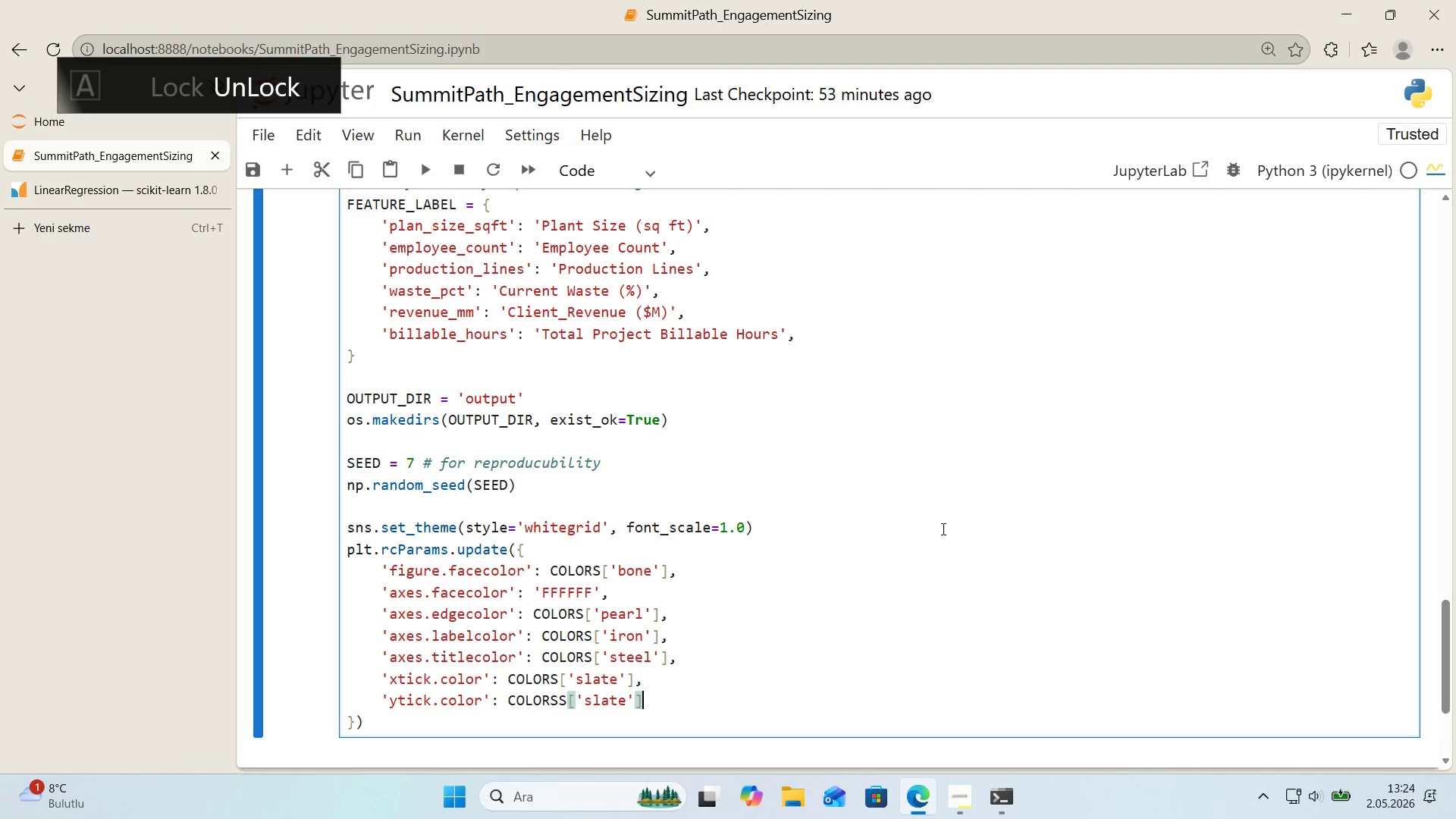 
key(Comma)
 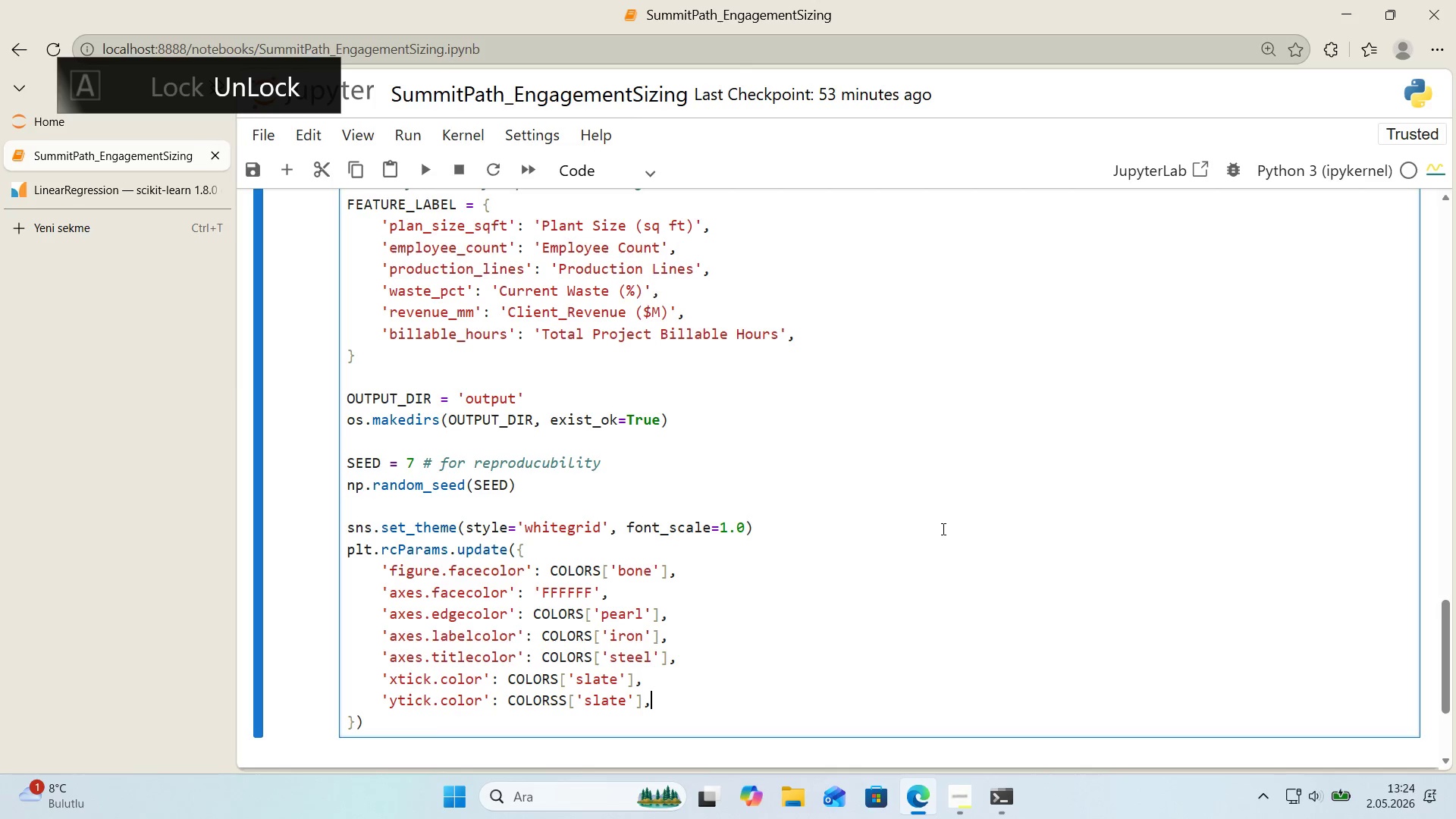 
key(Enter)
 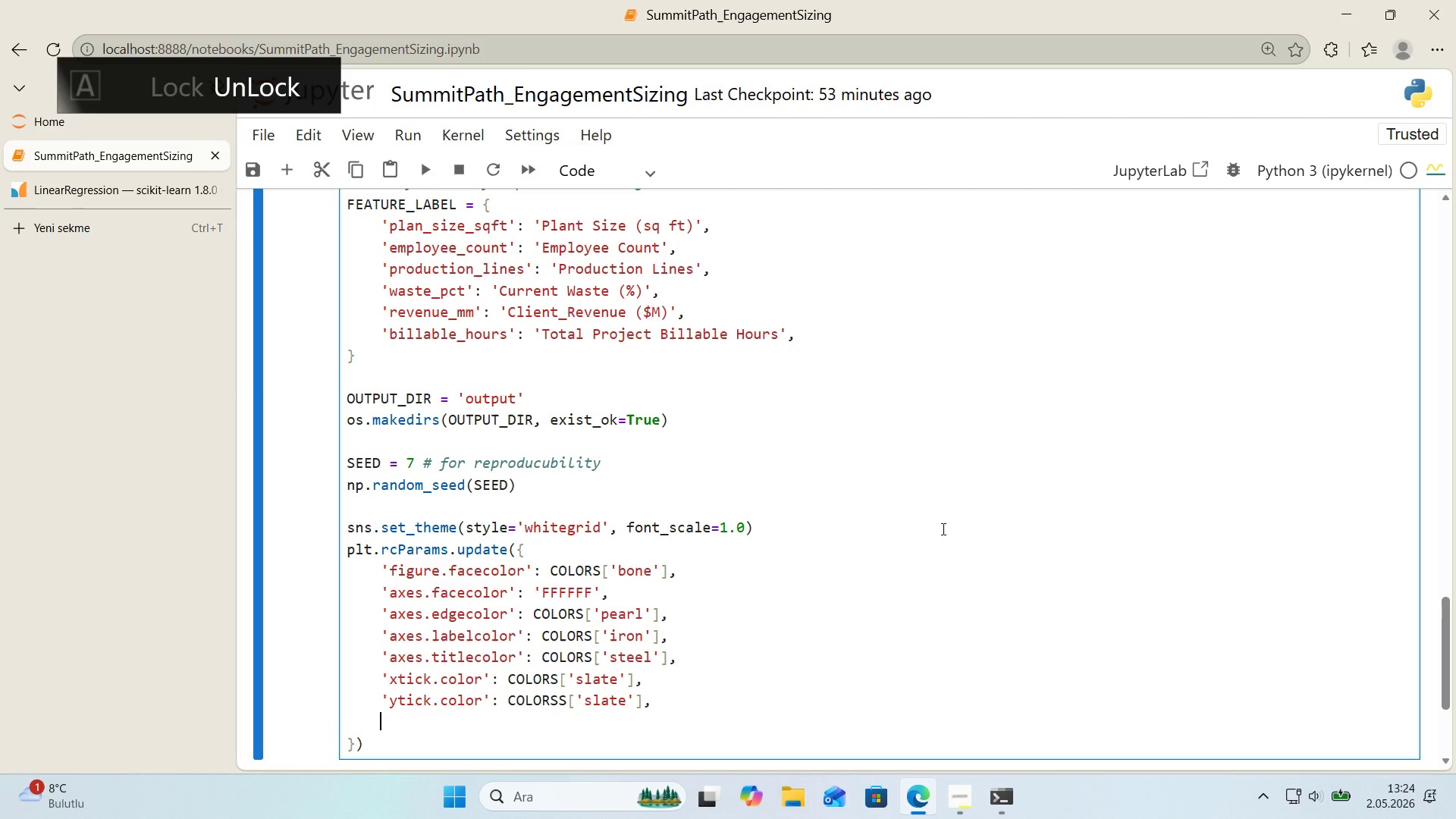 
type(@@)
 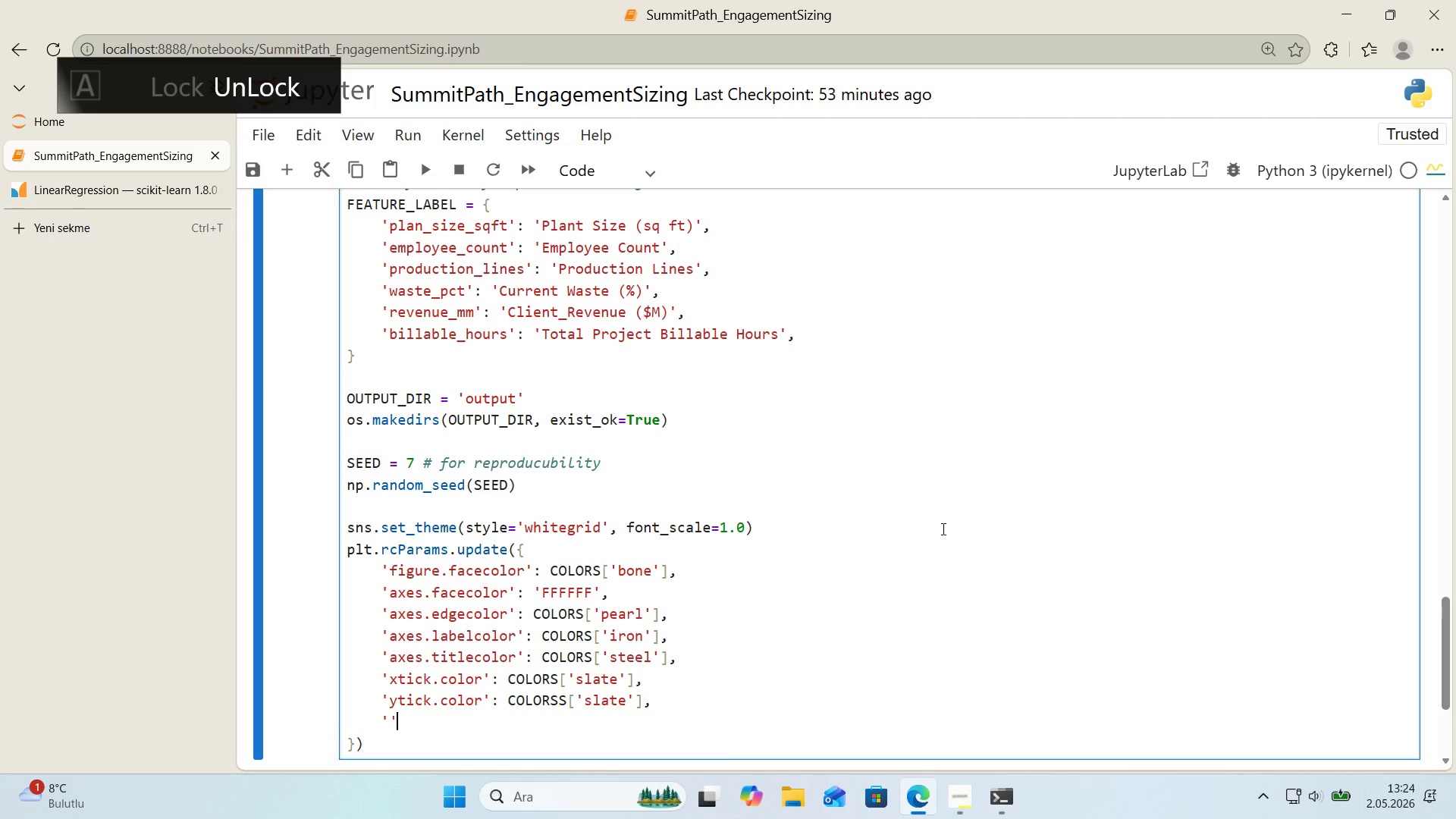 
key(ArrowLeft)
 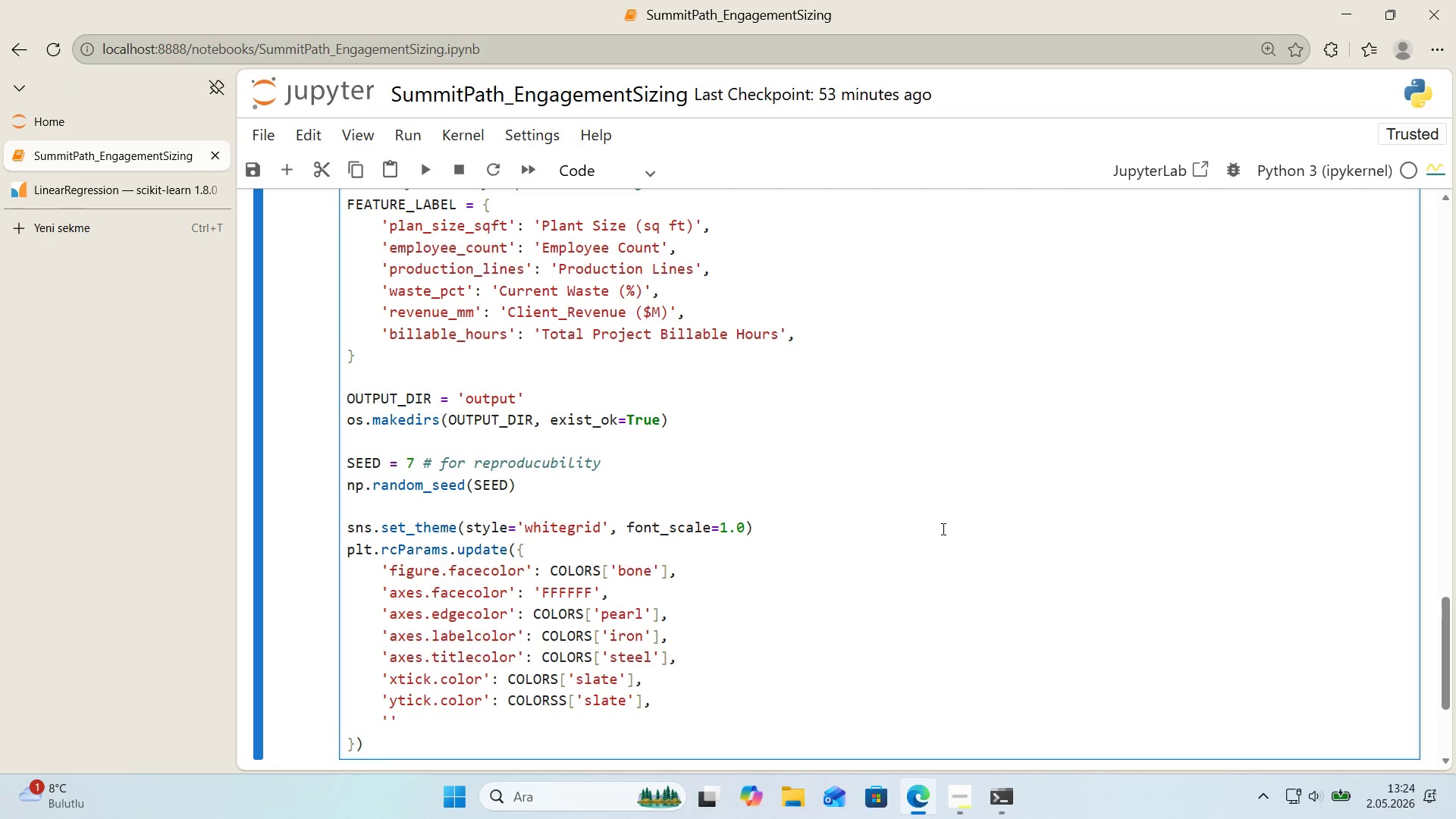 
type(gr'd.color)
 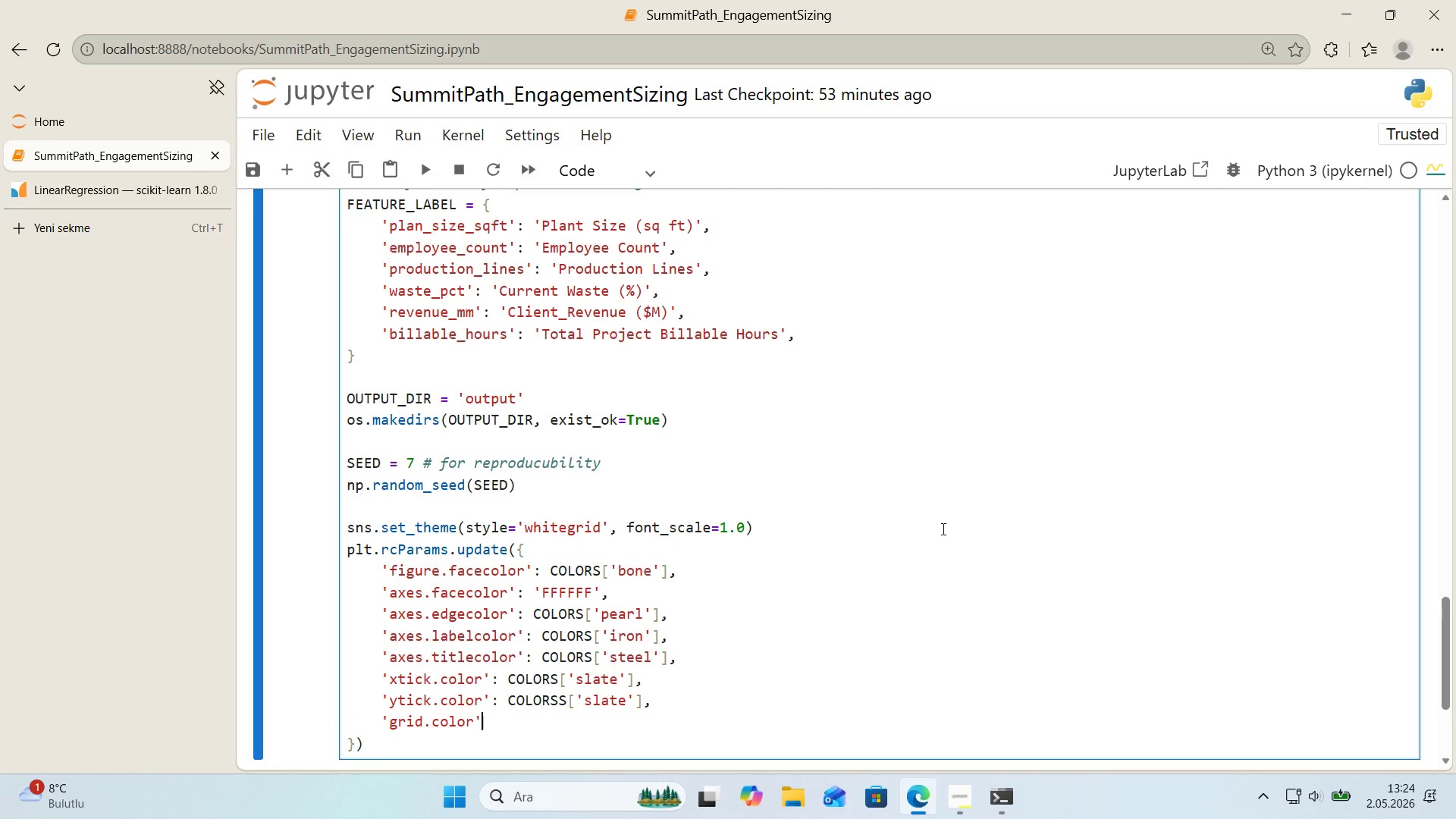 
key(ArrowRight)
 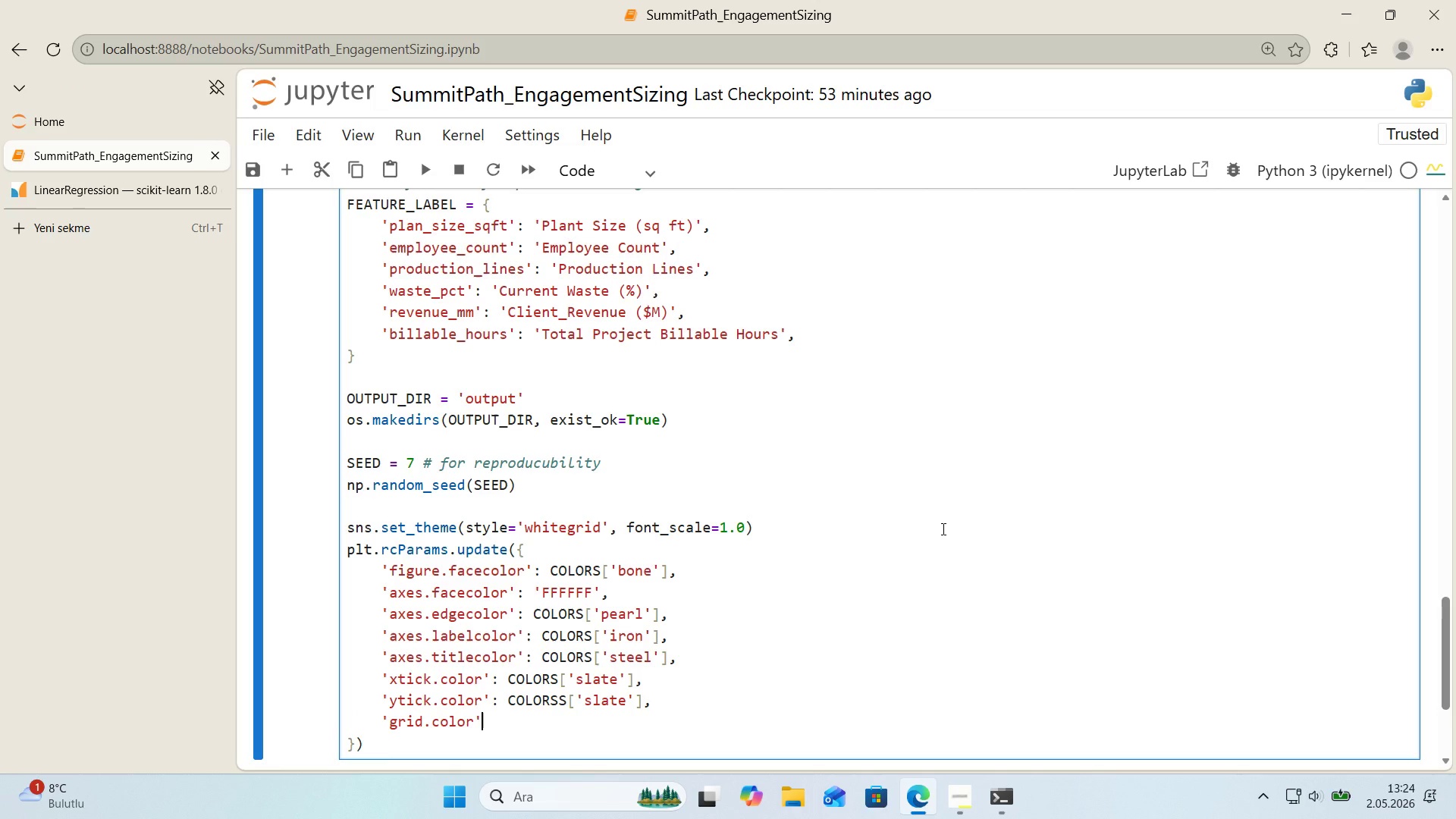 
key(Shift+ShiftRight)
 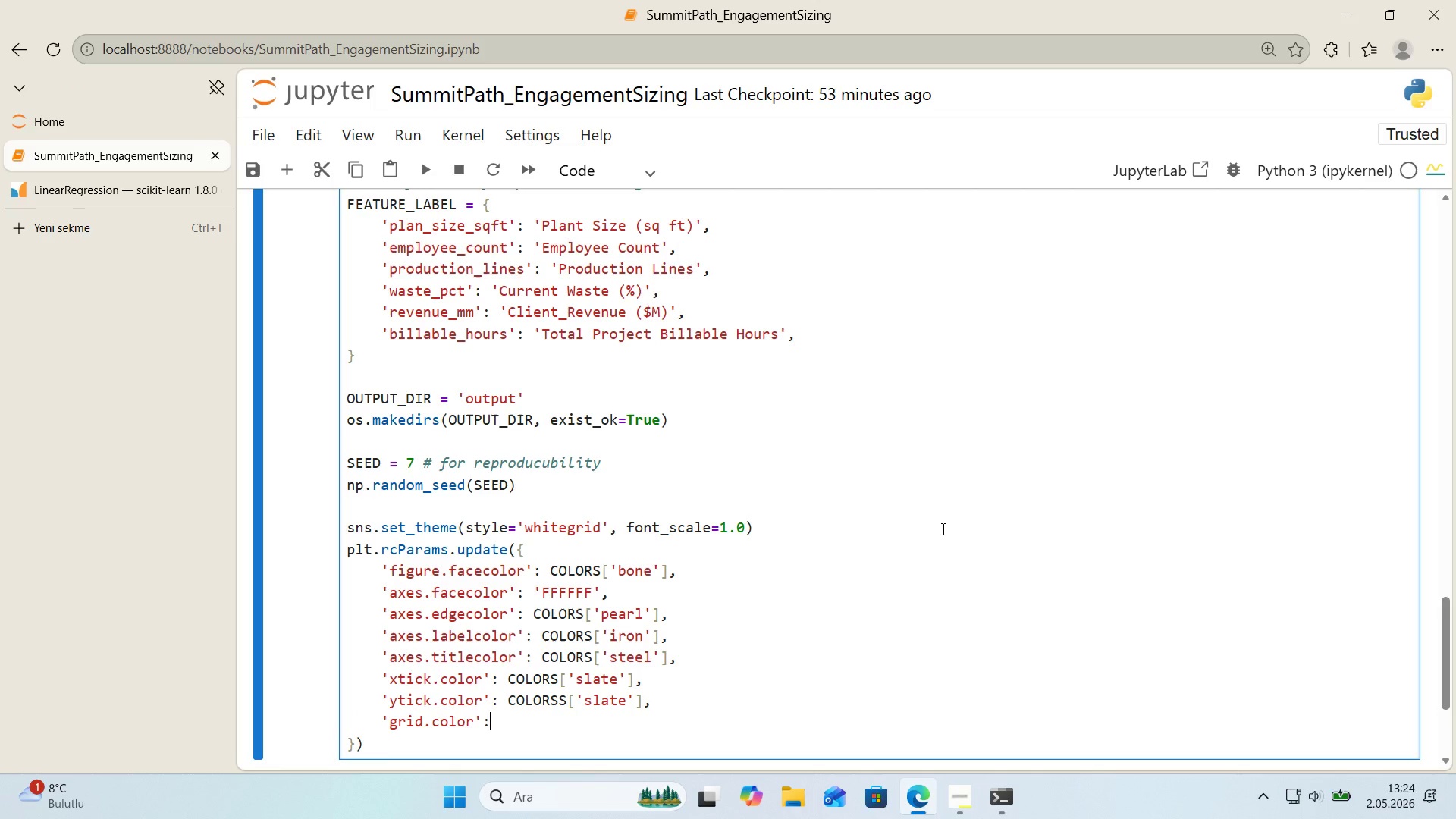 
key(Shift+Period)
 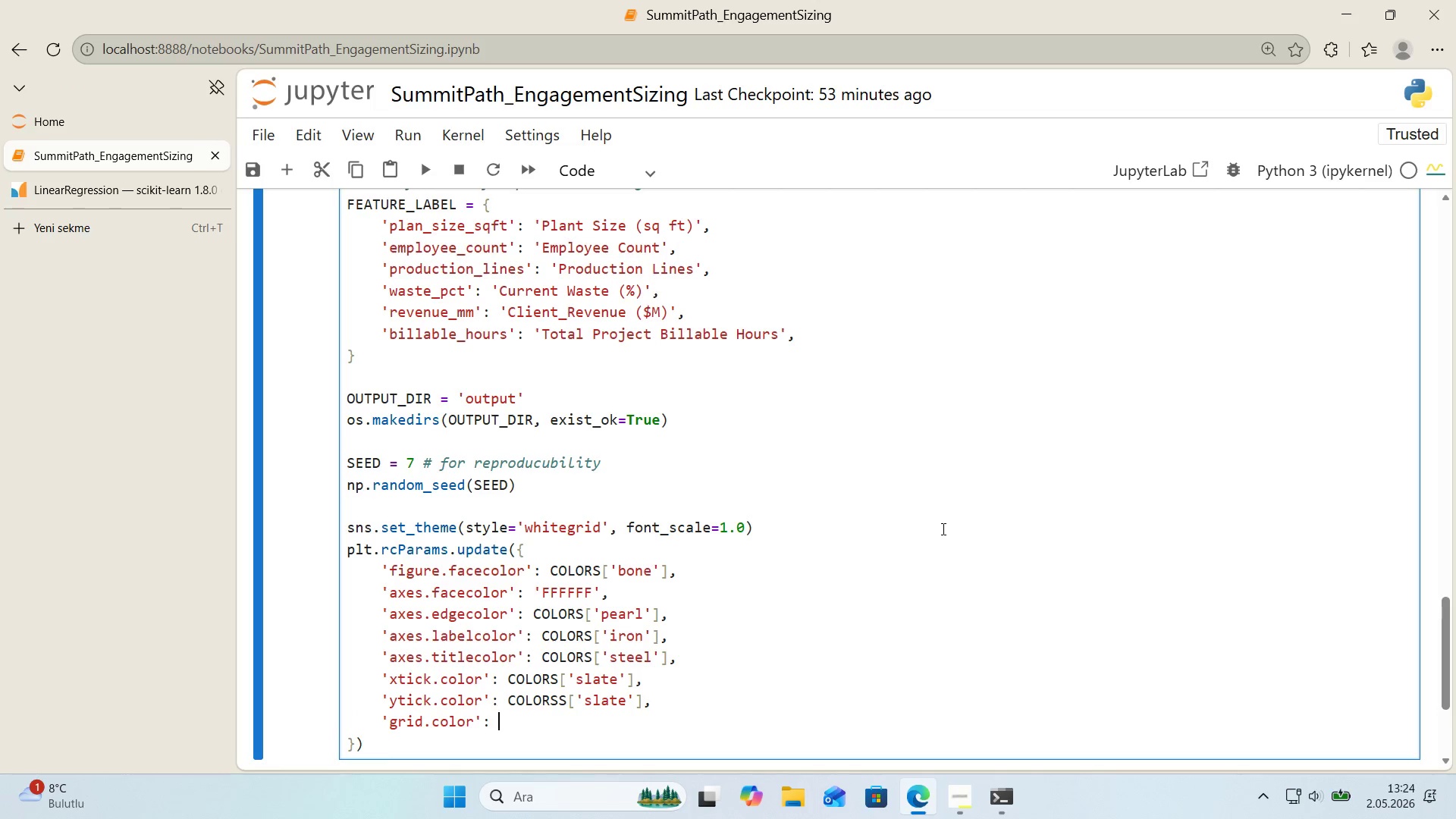 
key(Space)
 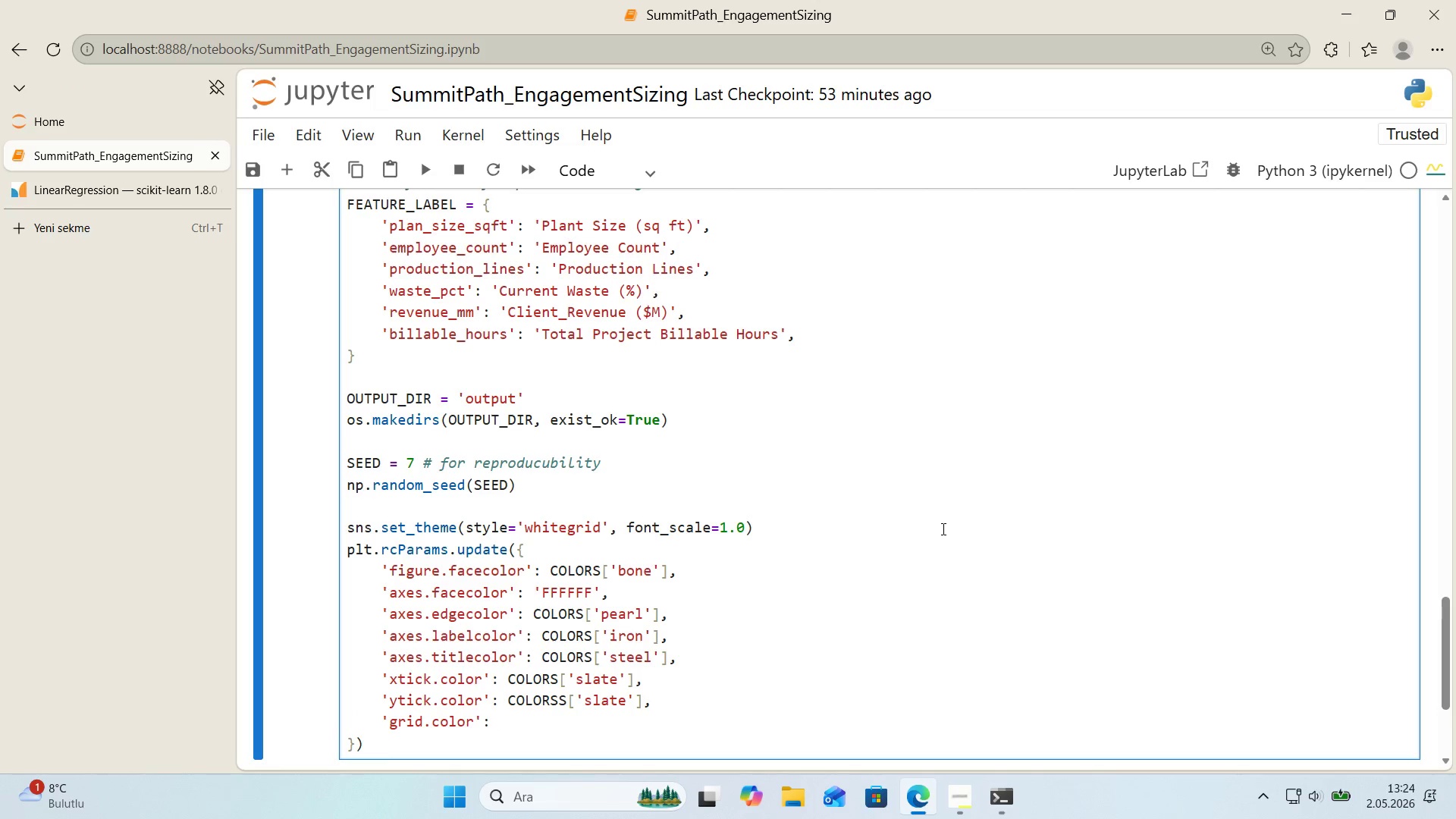 
scroll: coordinate [809, 568], scroll_direction: down, amount: 1.0
 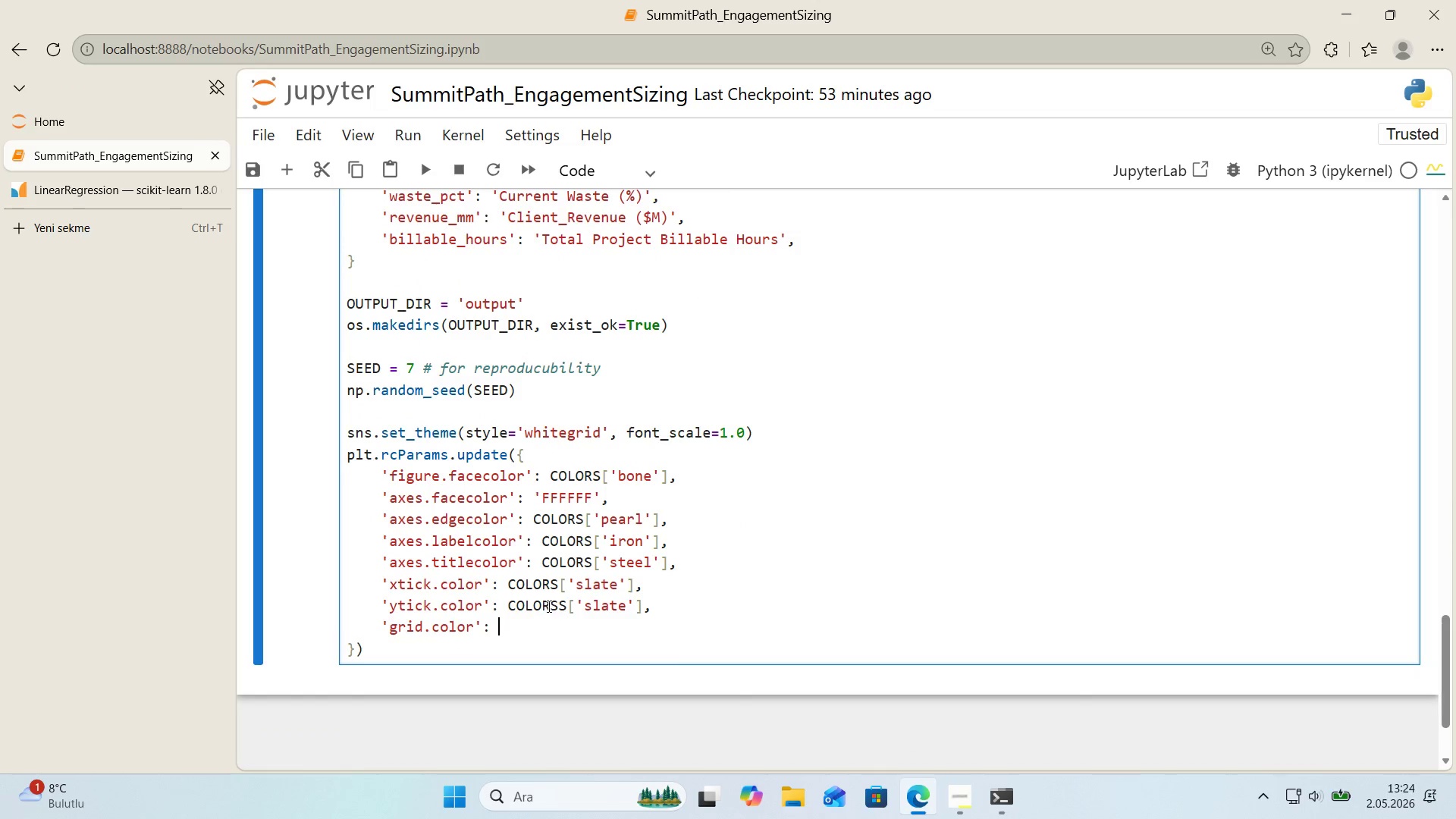 
left_click_drag(start_coordinate=[561, 601], to_coordinate=[569, 604])
 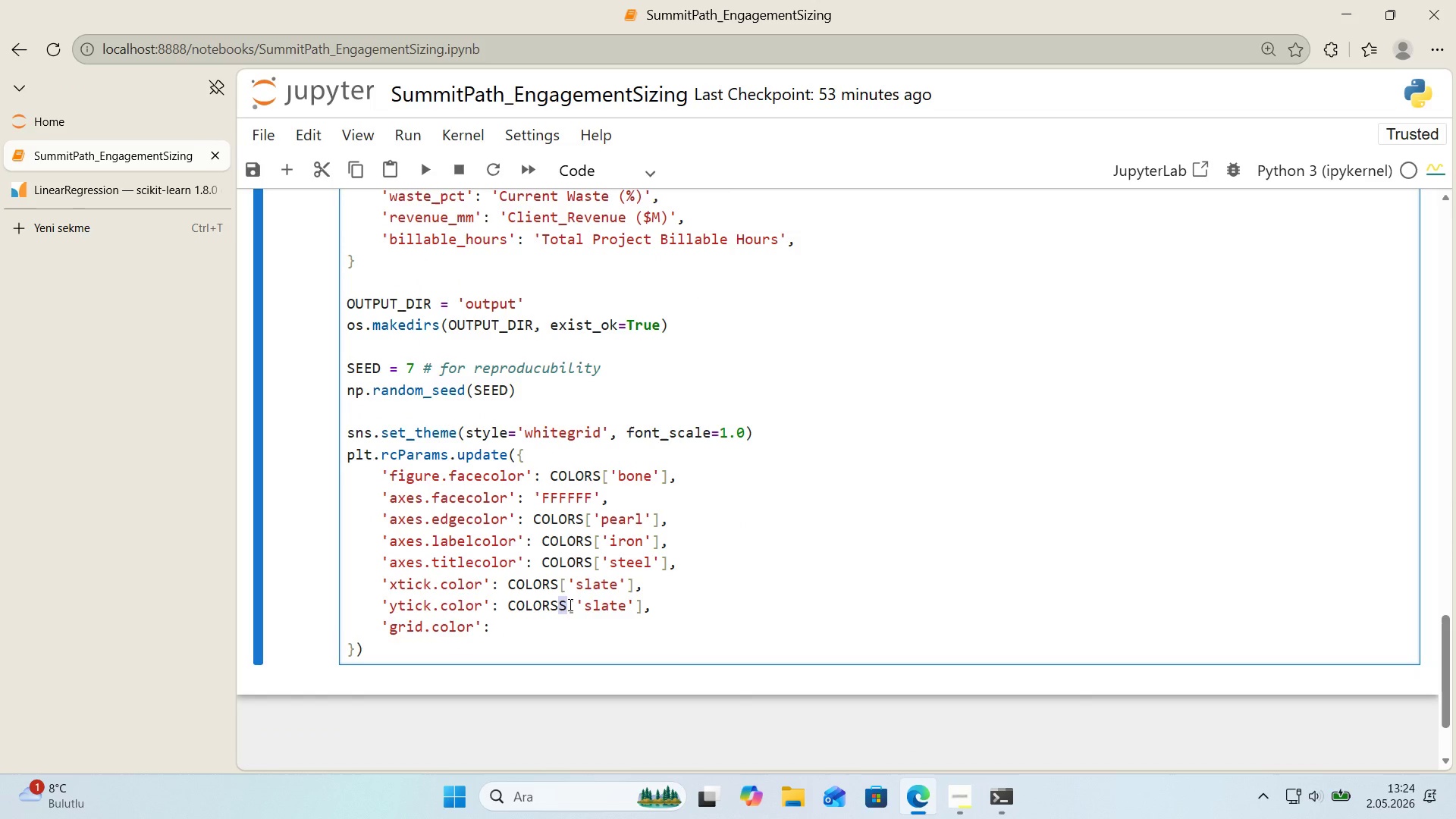 
key(Backspace)
 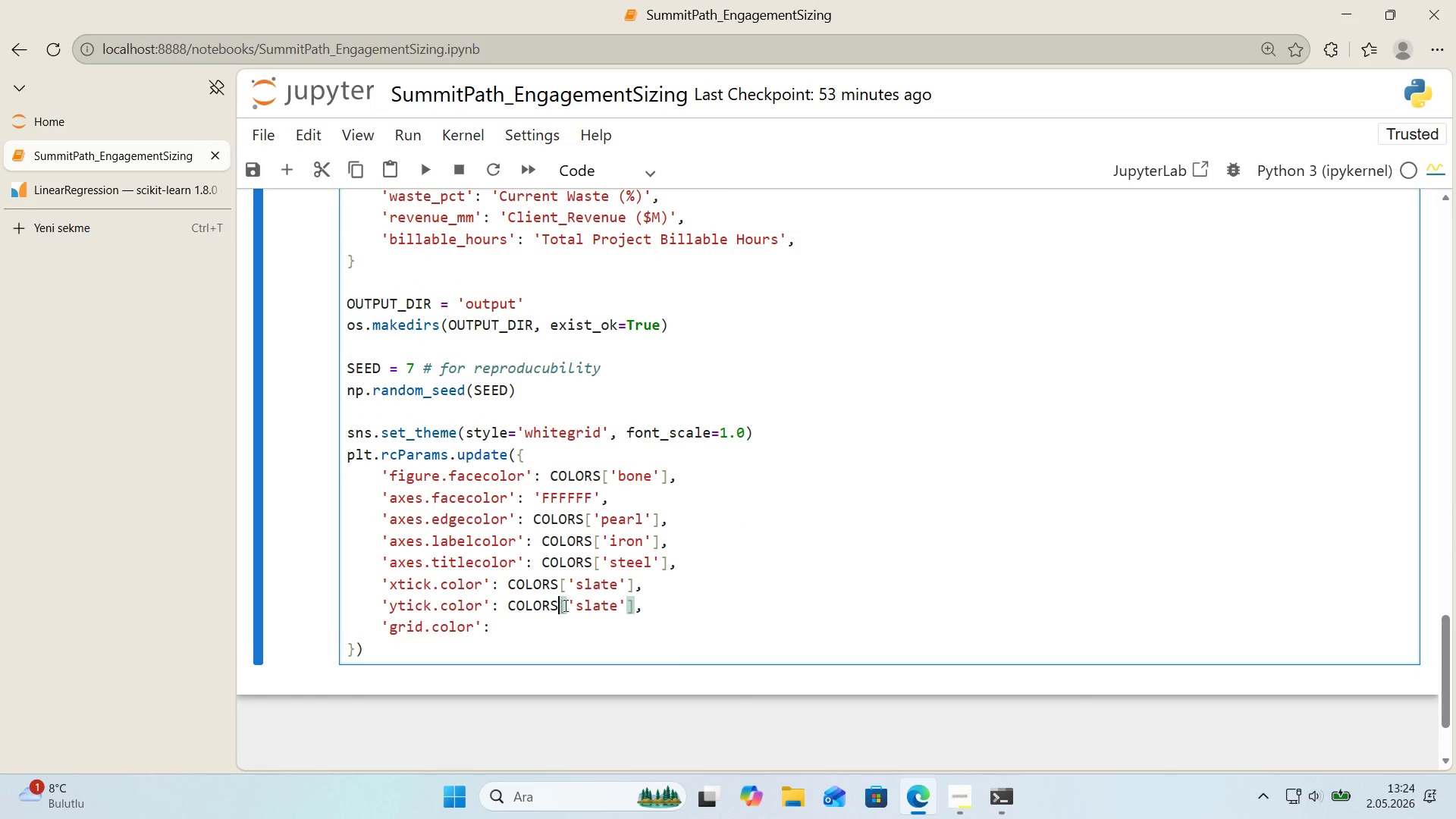 
left_click([525, 637])
 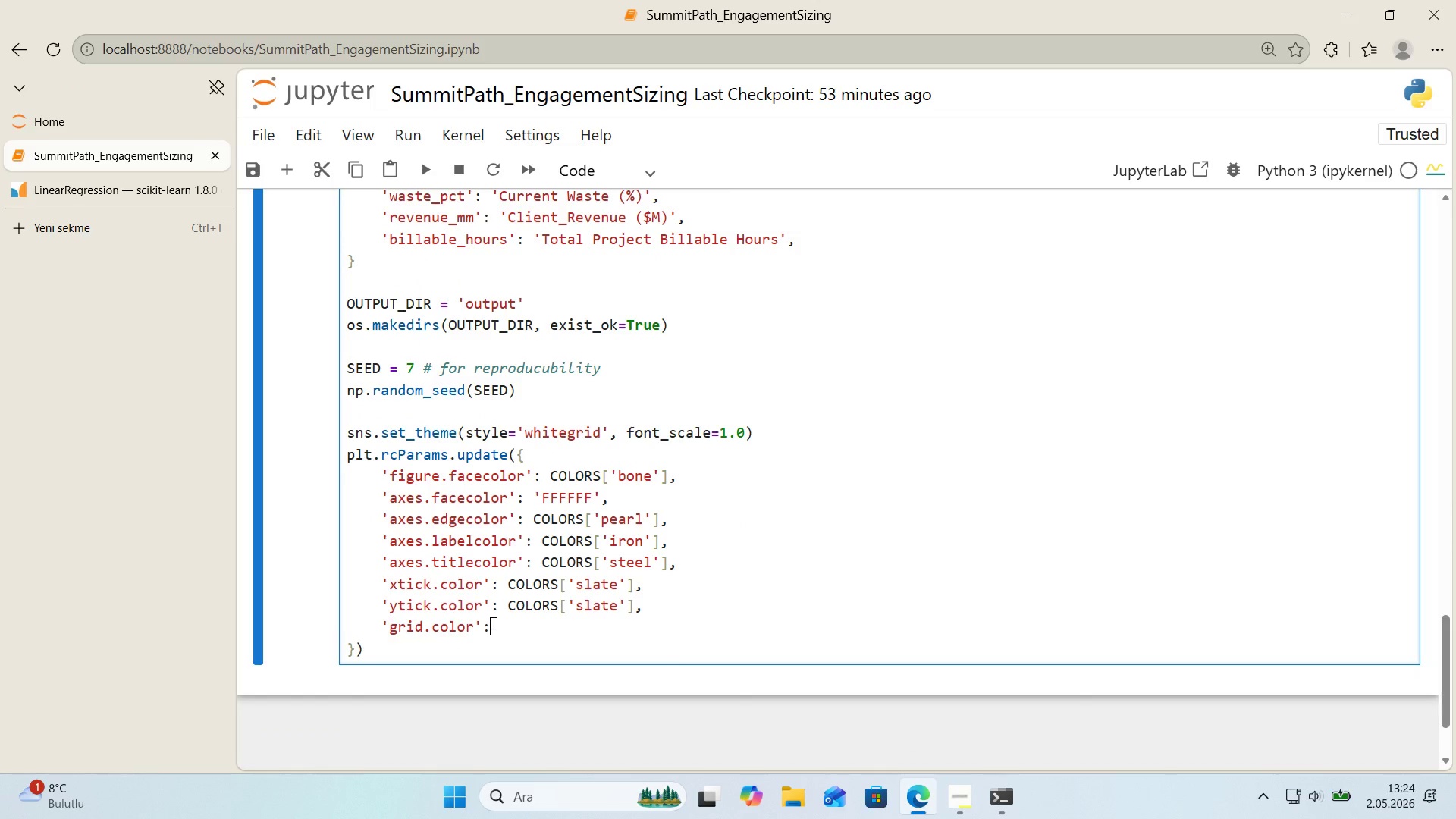 
type( COLORS)
 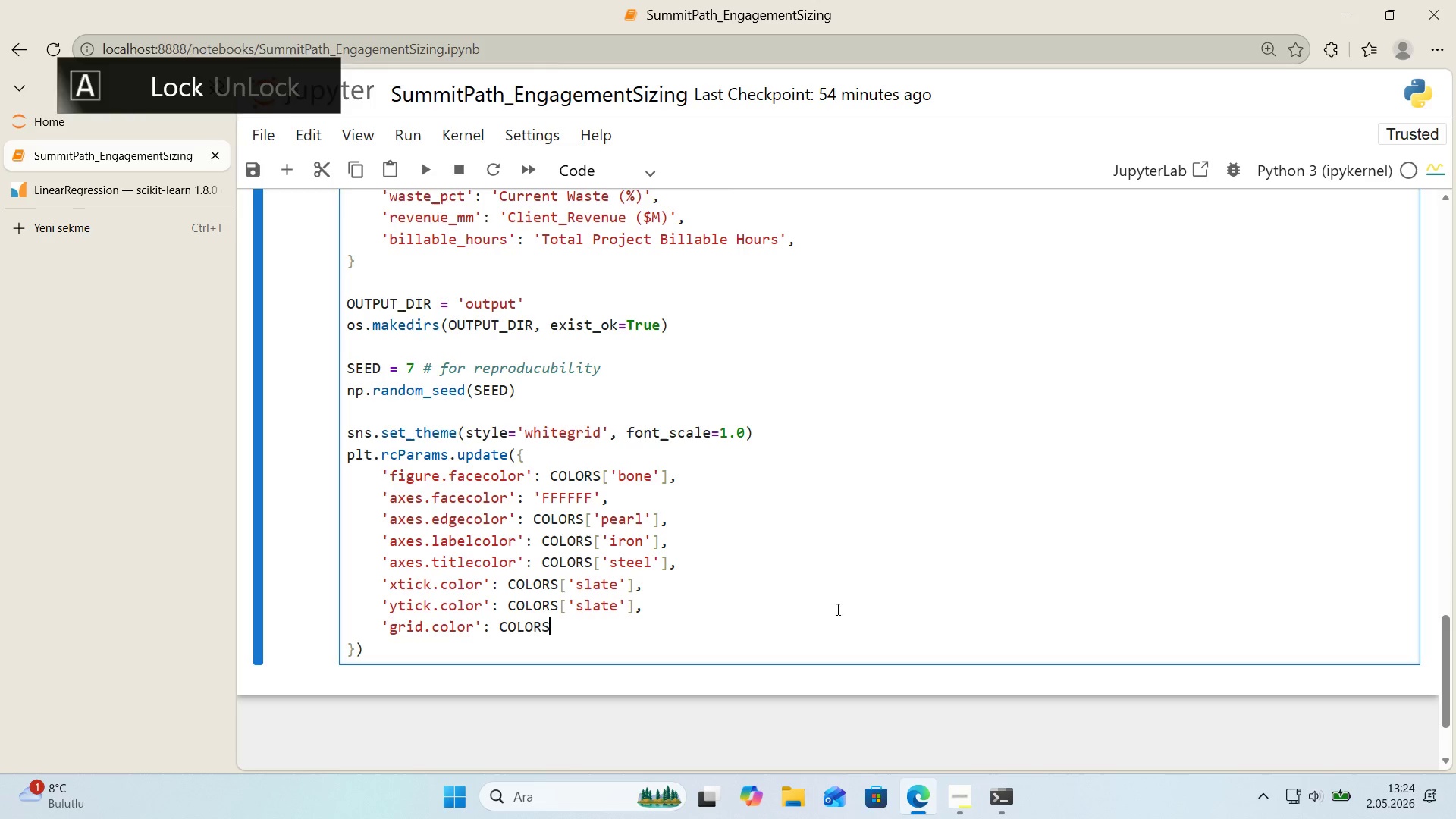 
key(Alt+Control+8)
 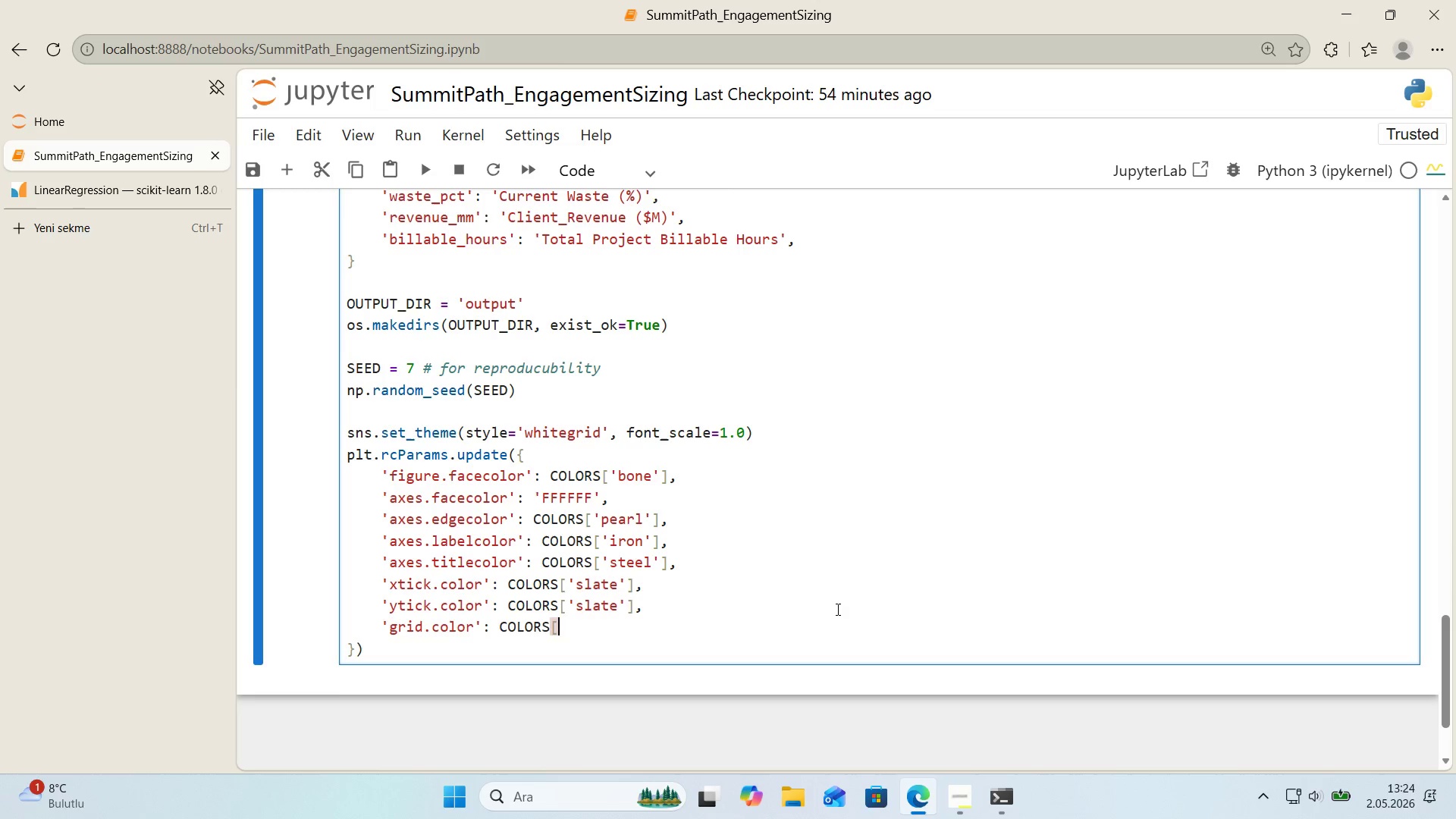 
key(Alt+Control+9)
 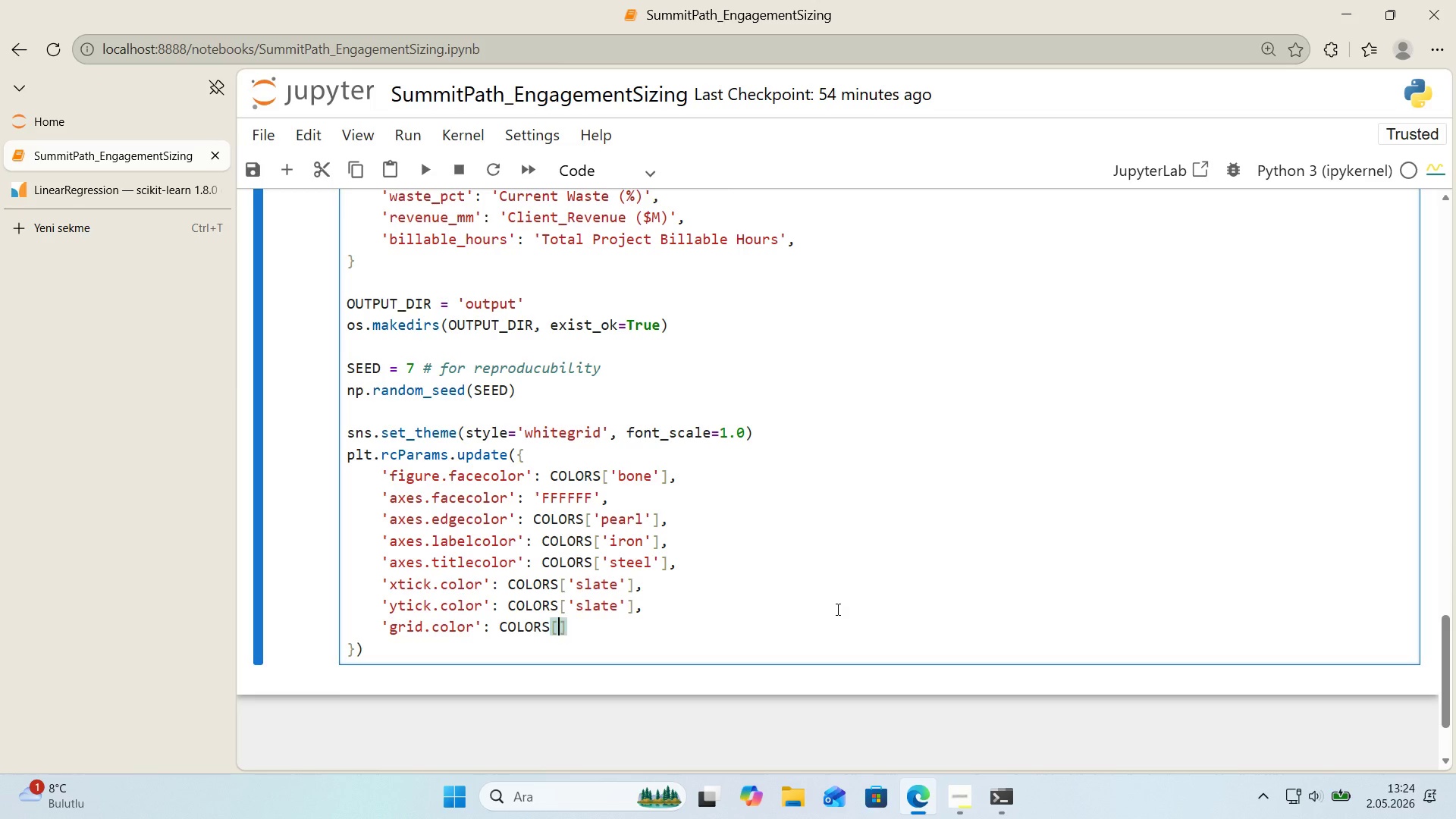 
key(ArrowLeft)
 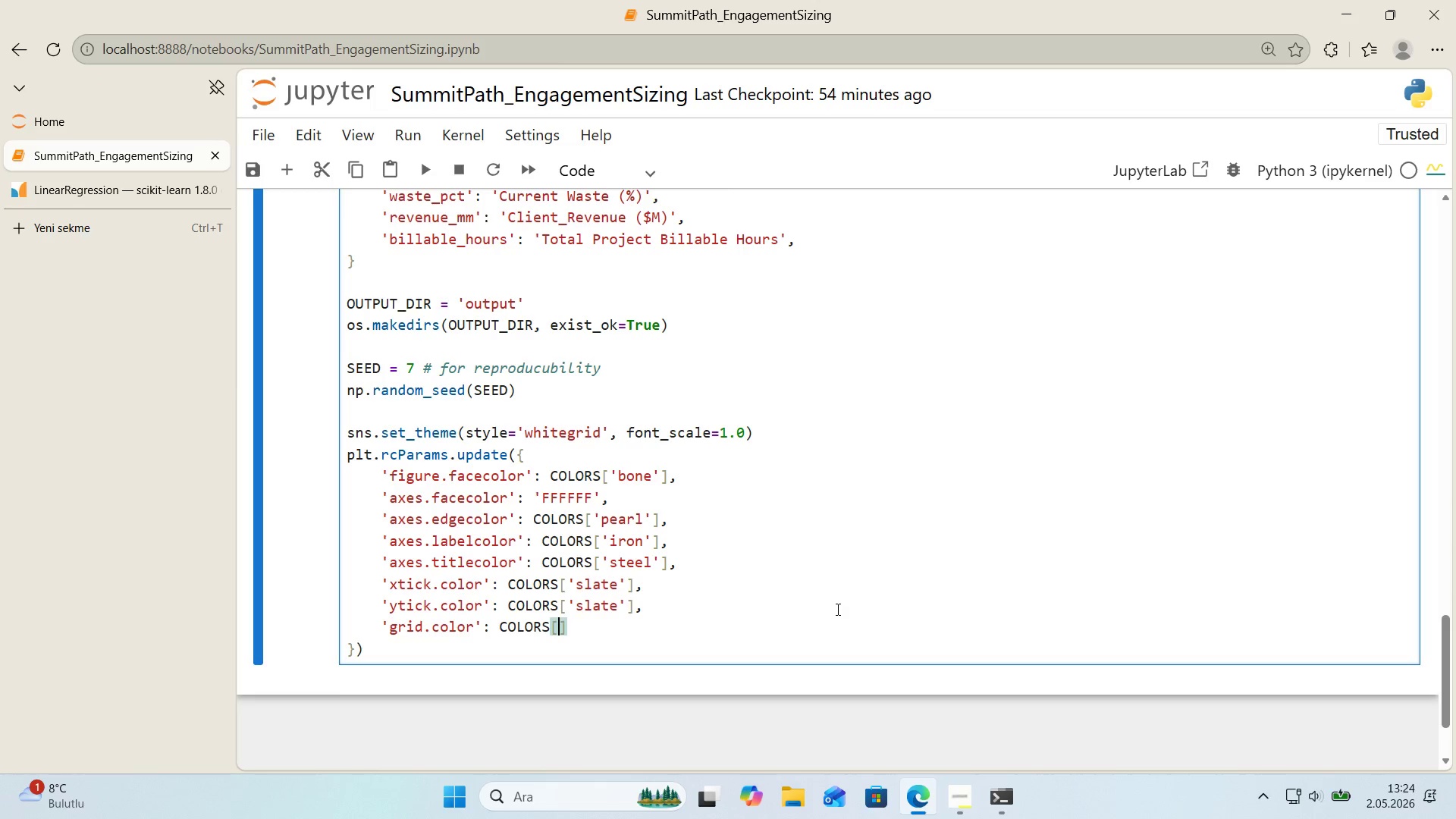 
type(@@)
 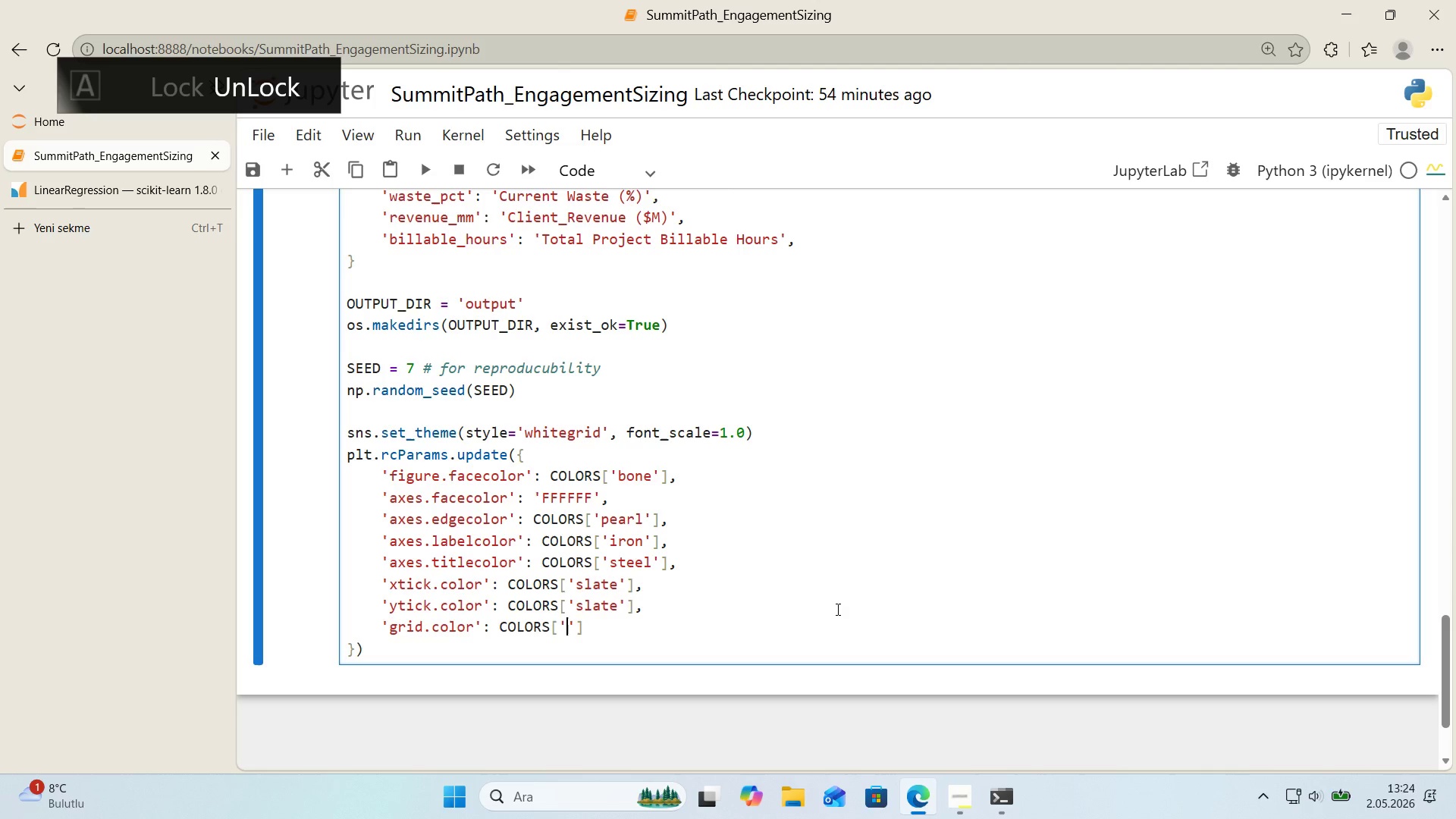 
 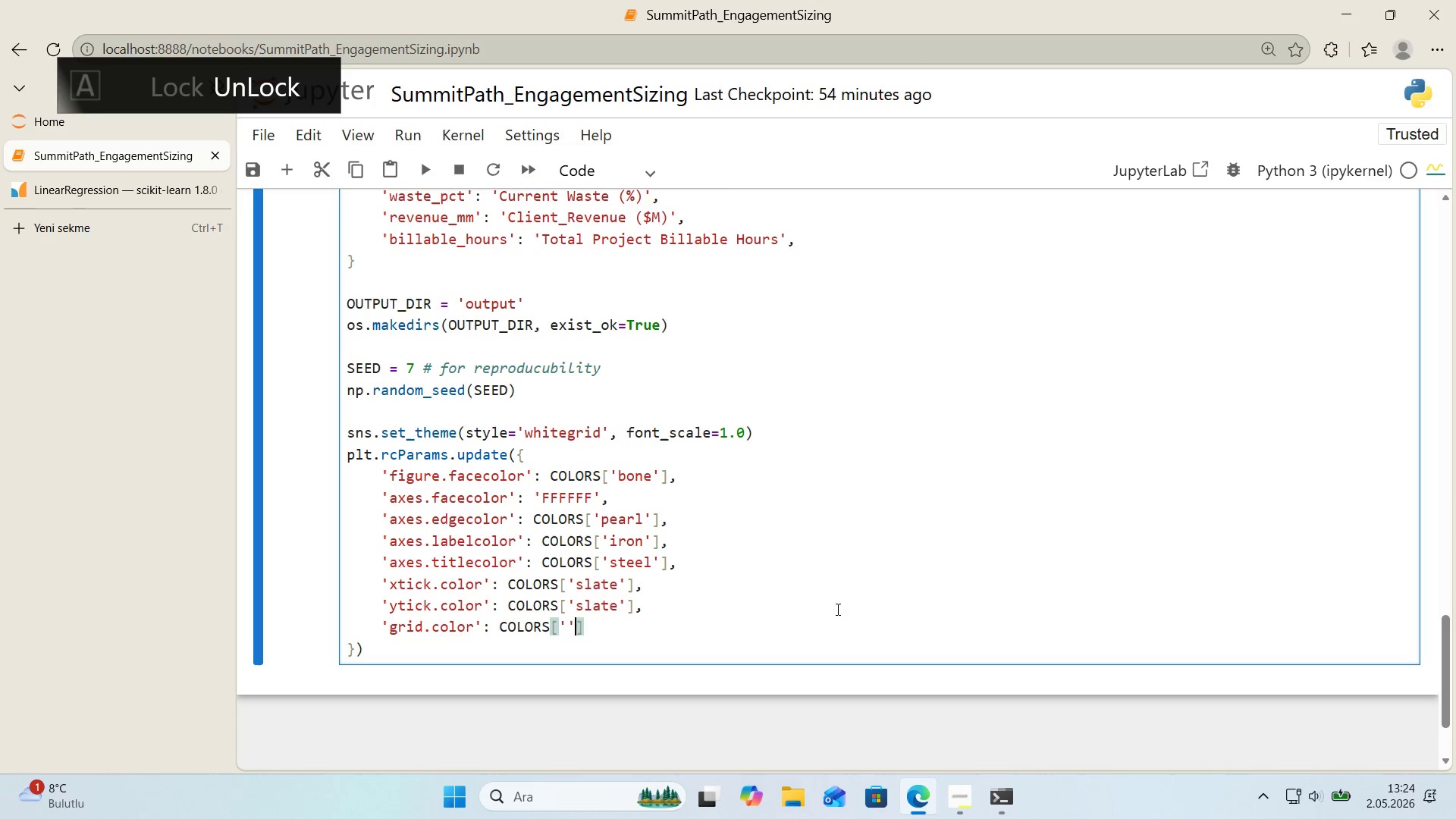 
key(ArrowLeft)
 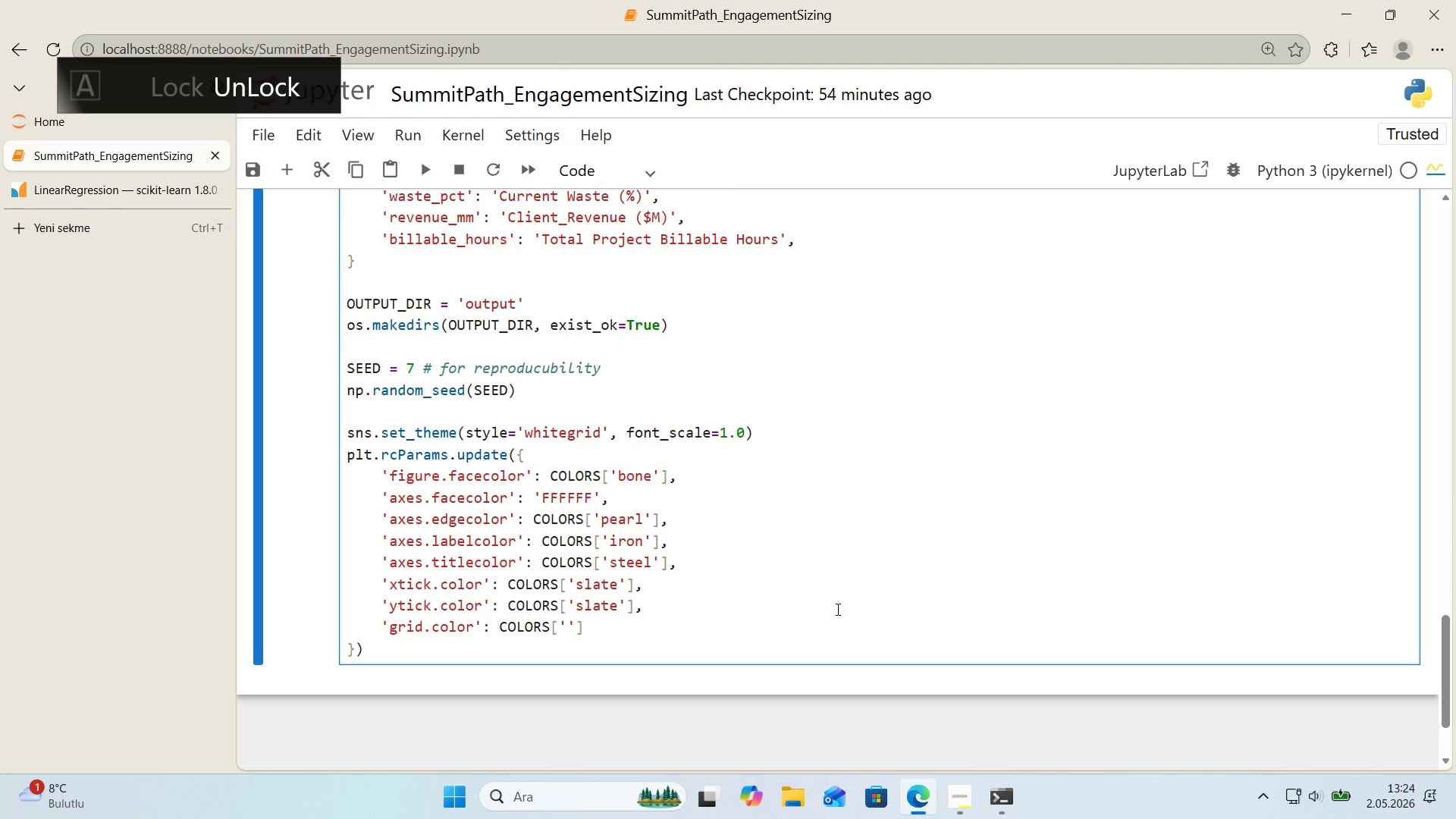 
type(pearl)
 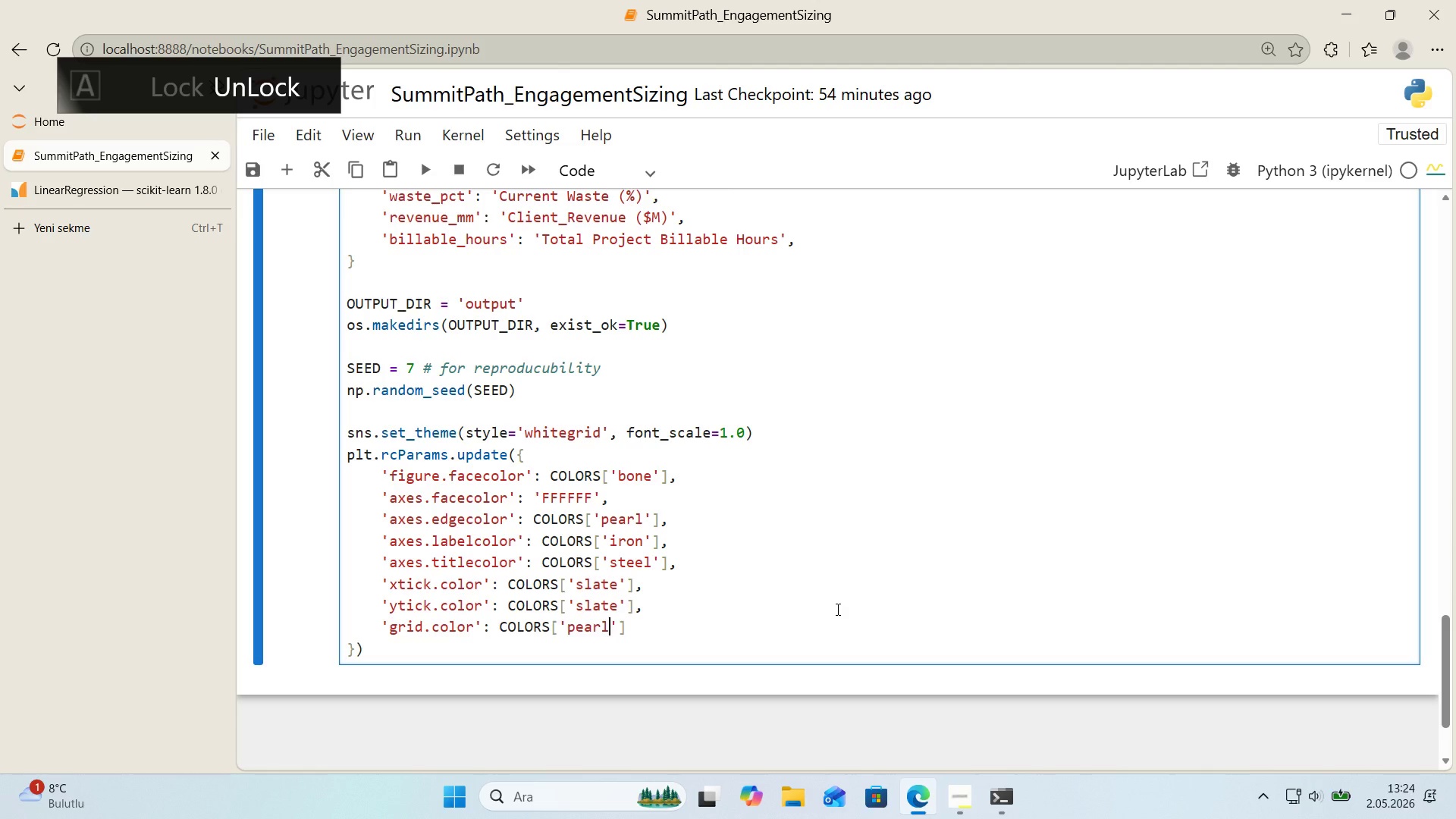 
key(ArrowRight)
 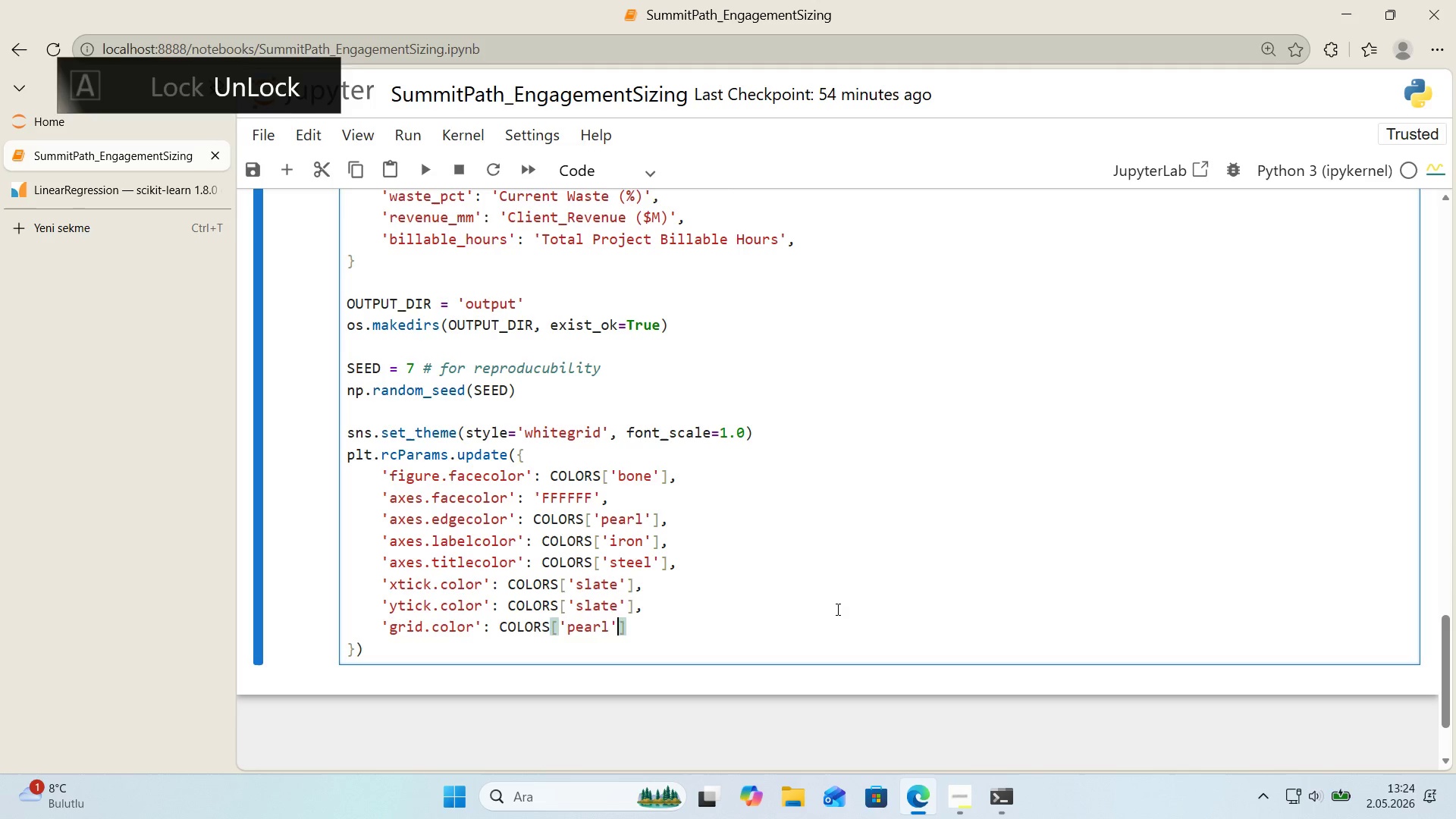 
key(ArrowRight)
 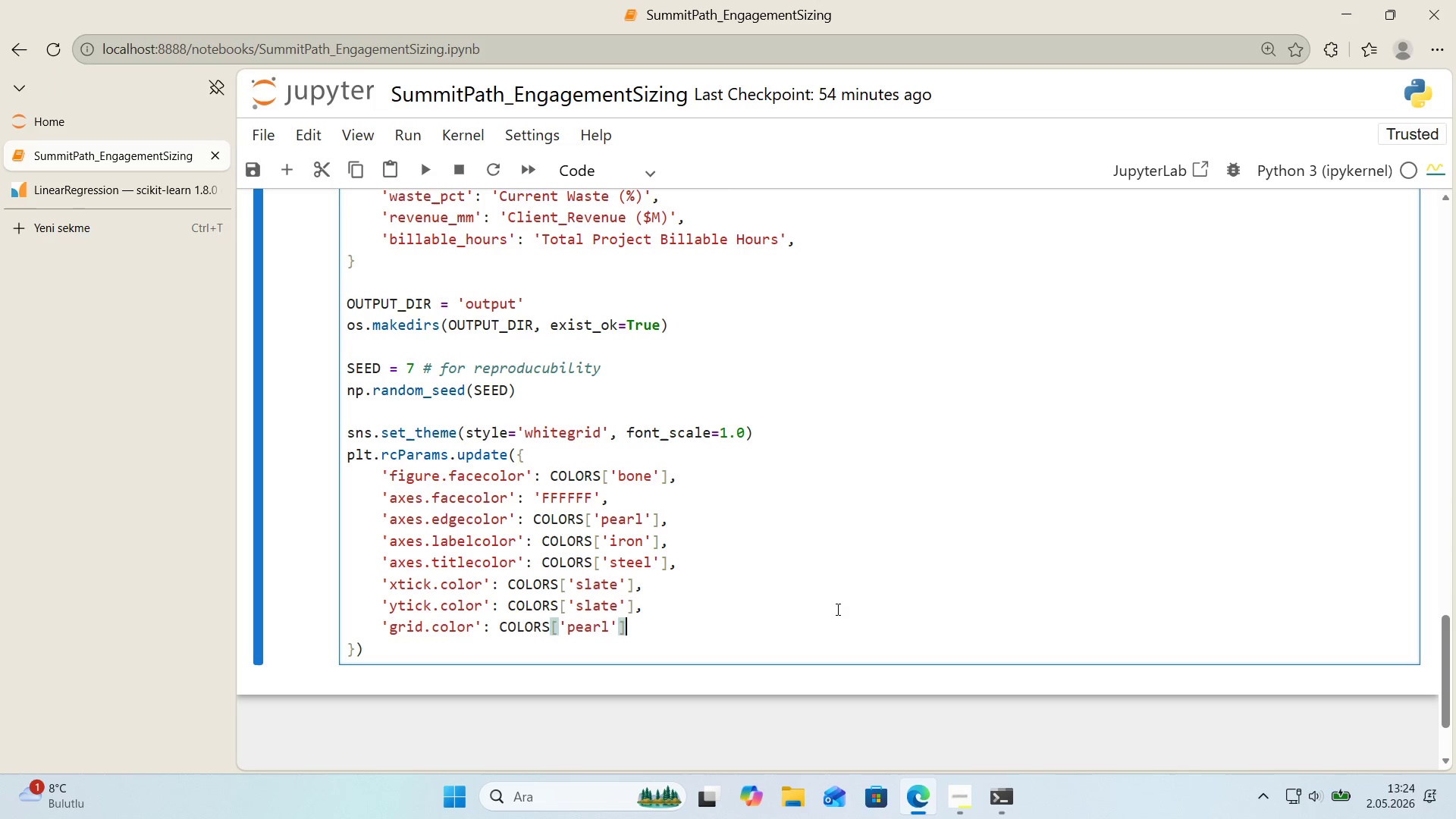 
key(Comma)
 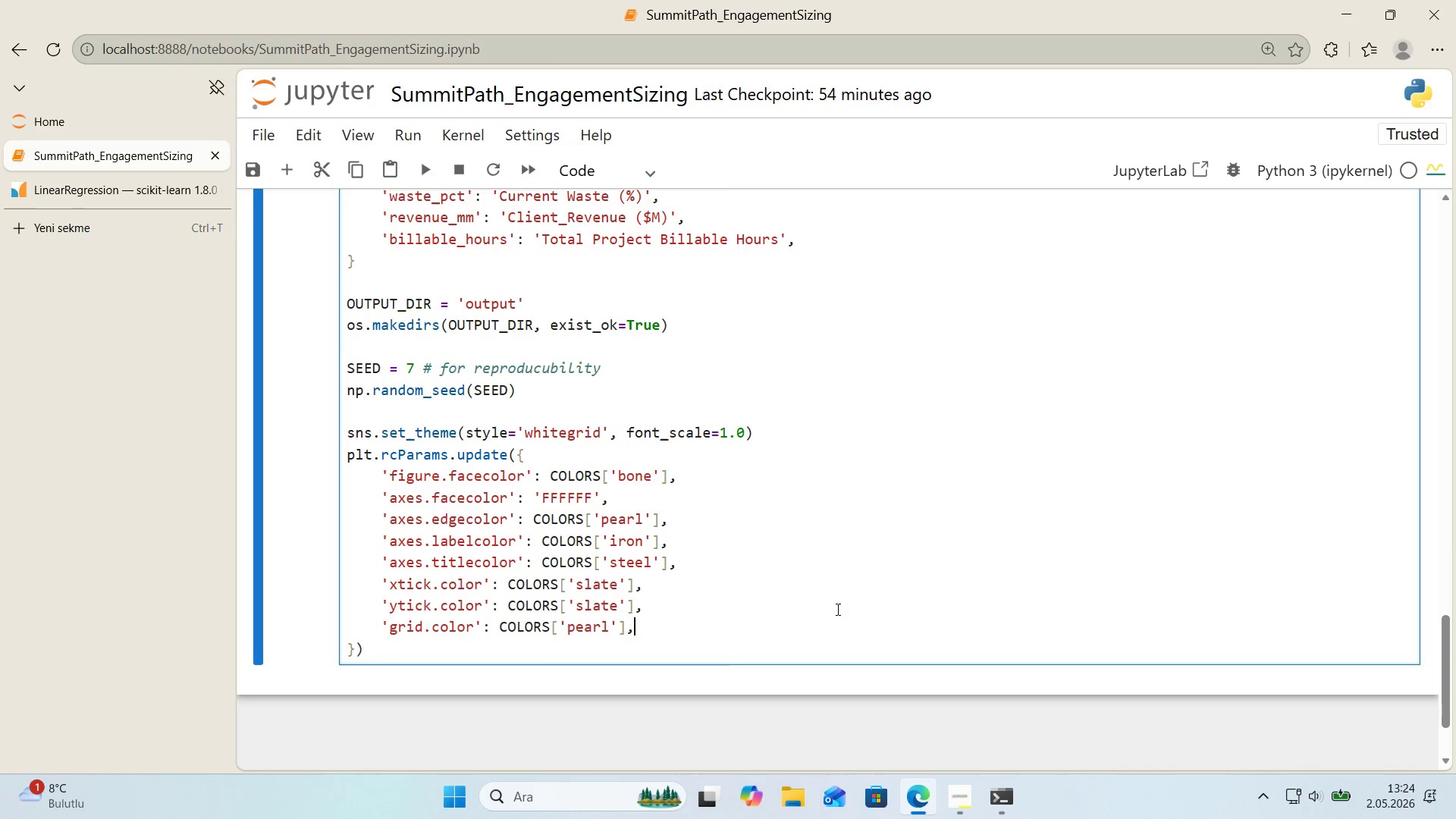 
key(Enter)
 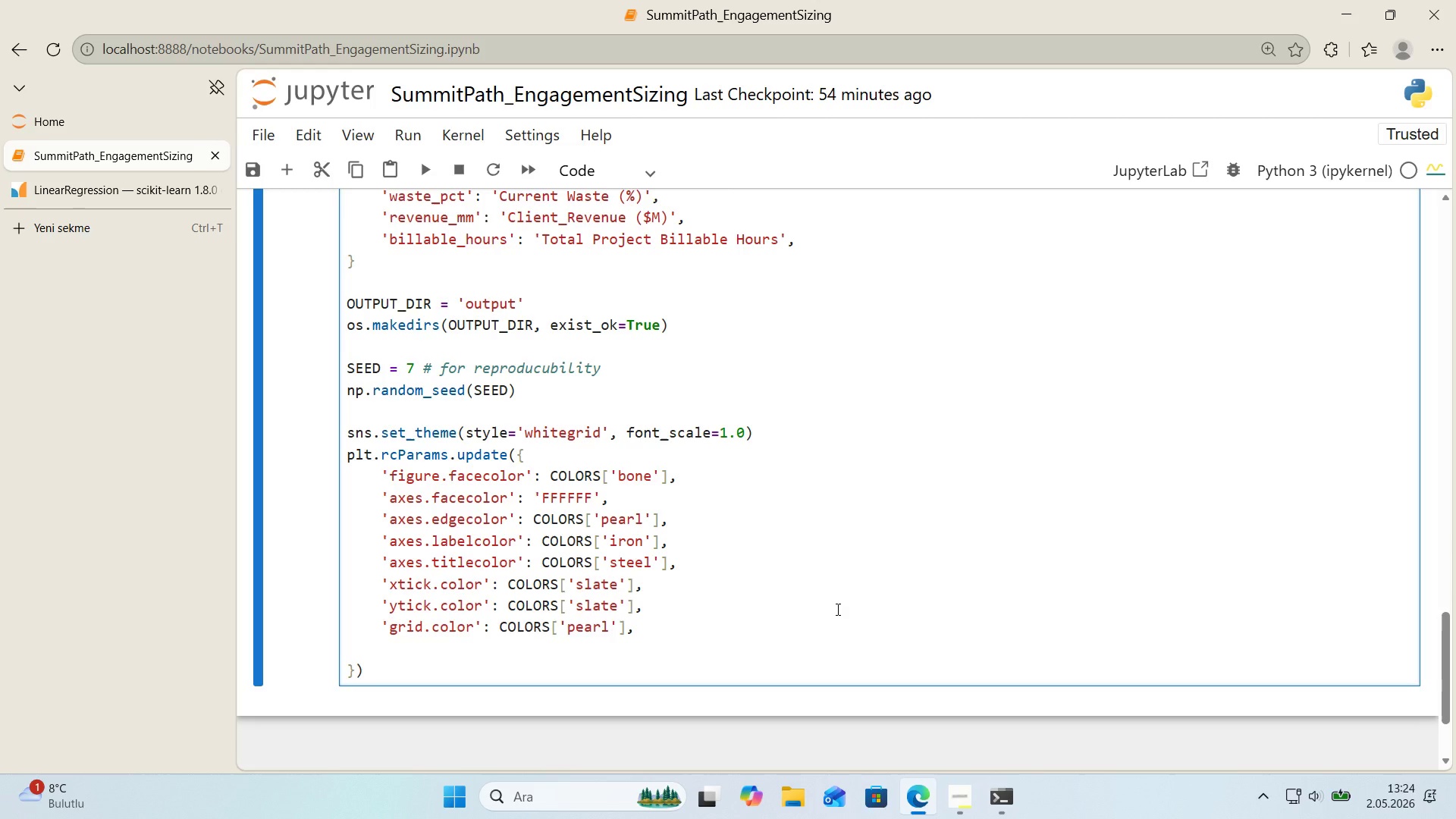 
type(@@)
 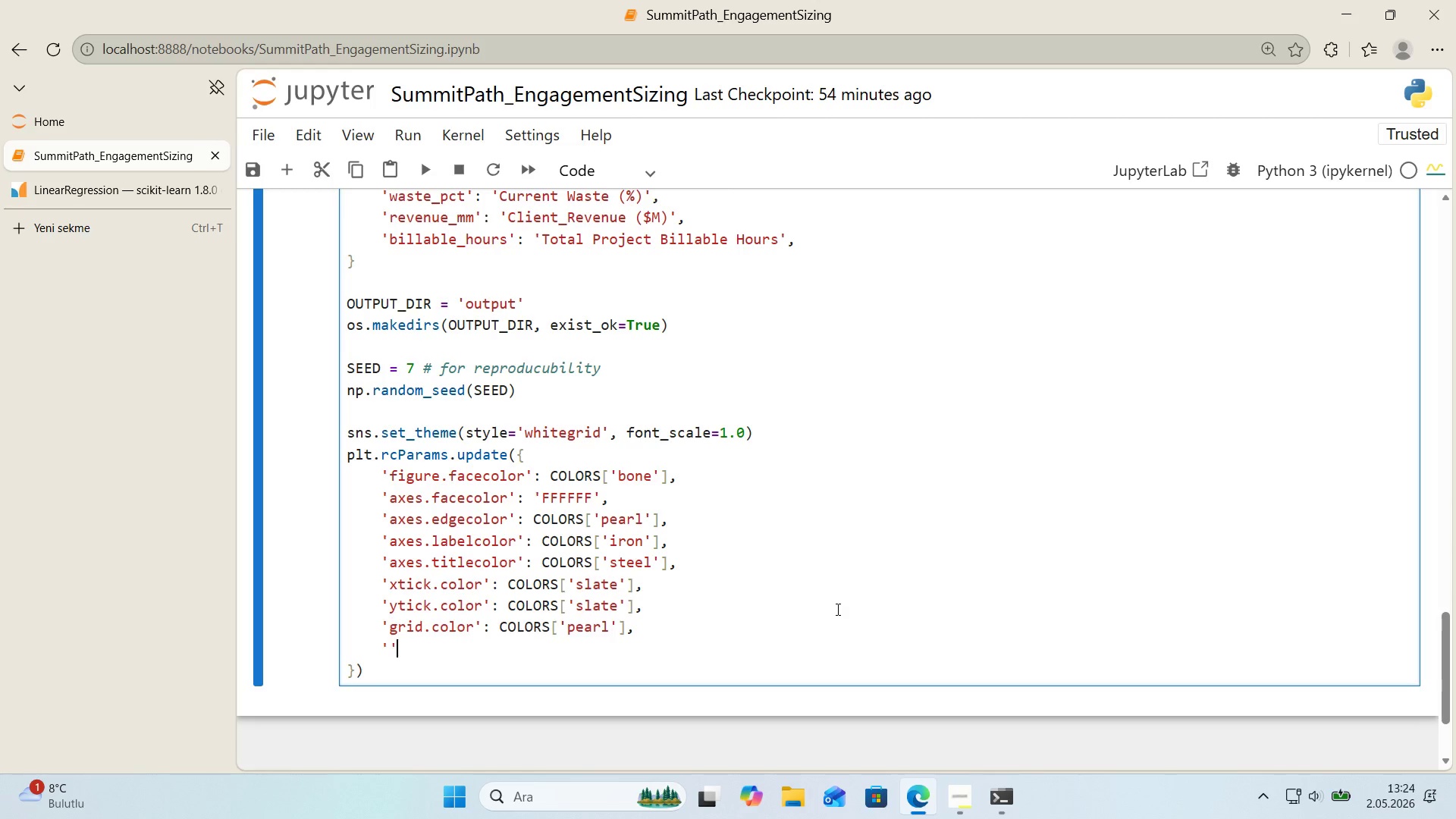 
key(ArrowLeft)
 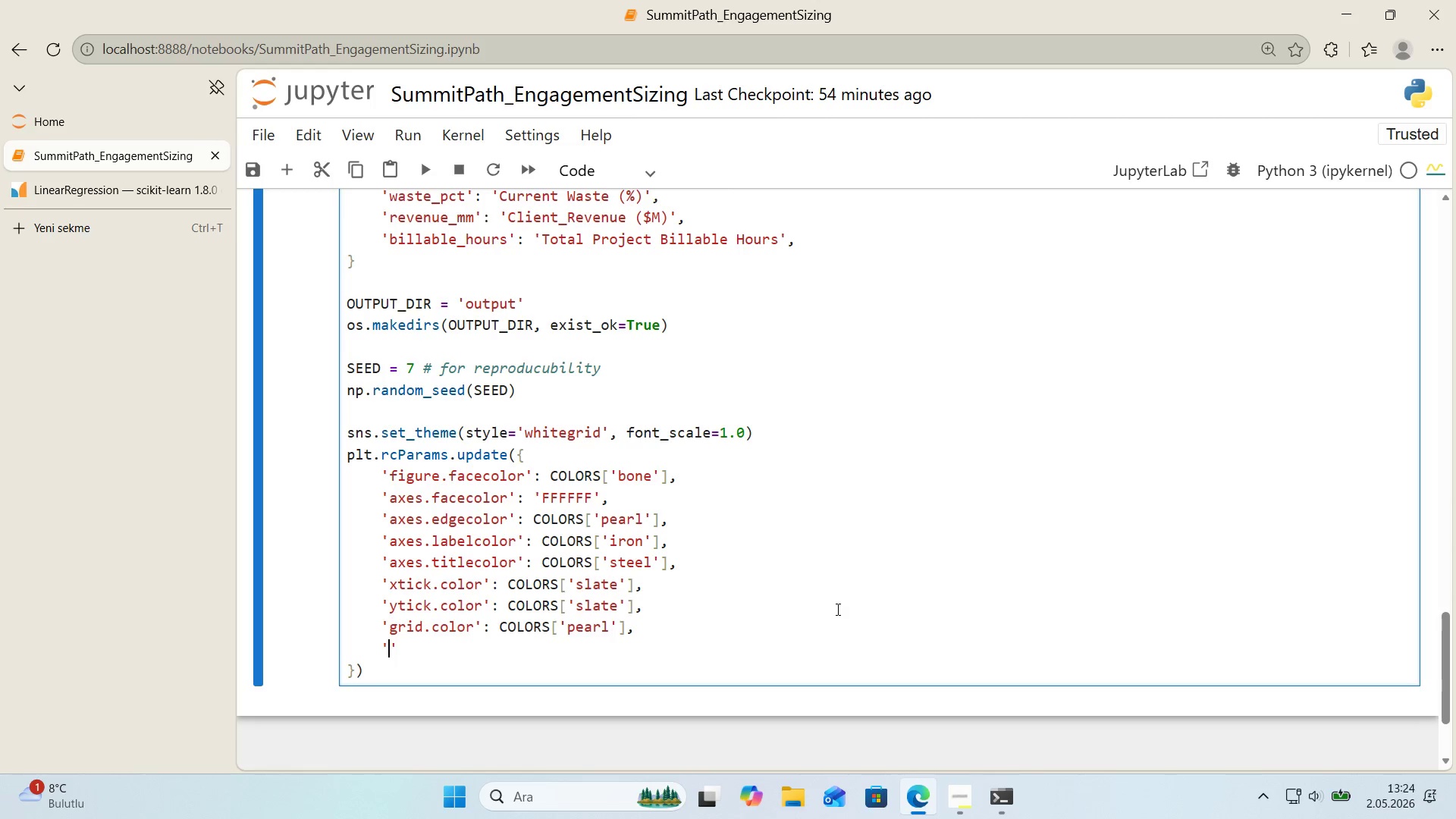 
type(font-fam'ly)
 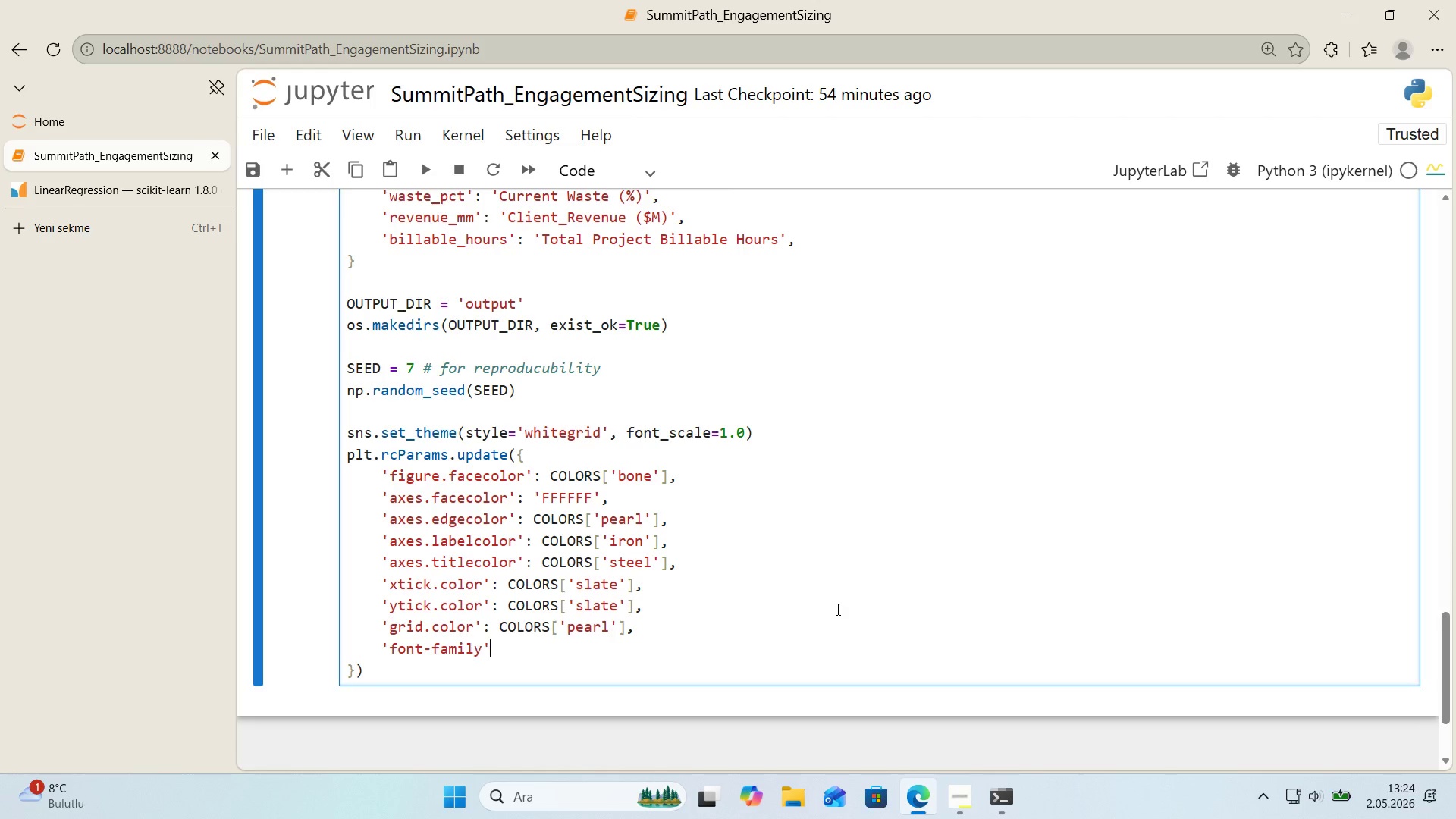 
key(ArrowRight)
 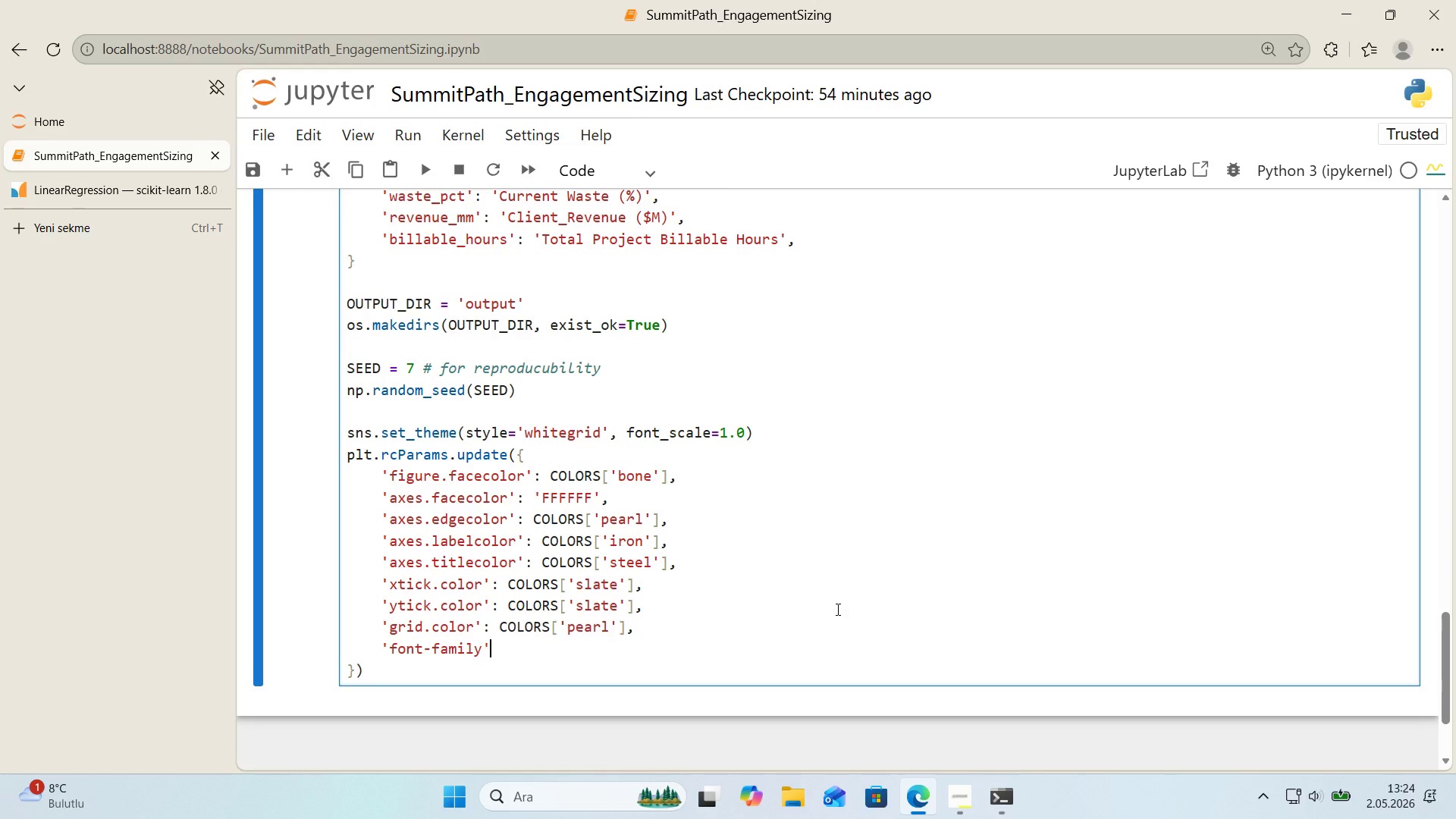 
type(> @@)
 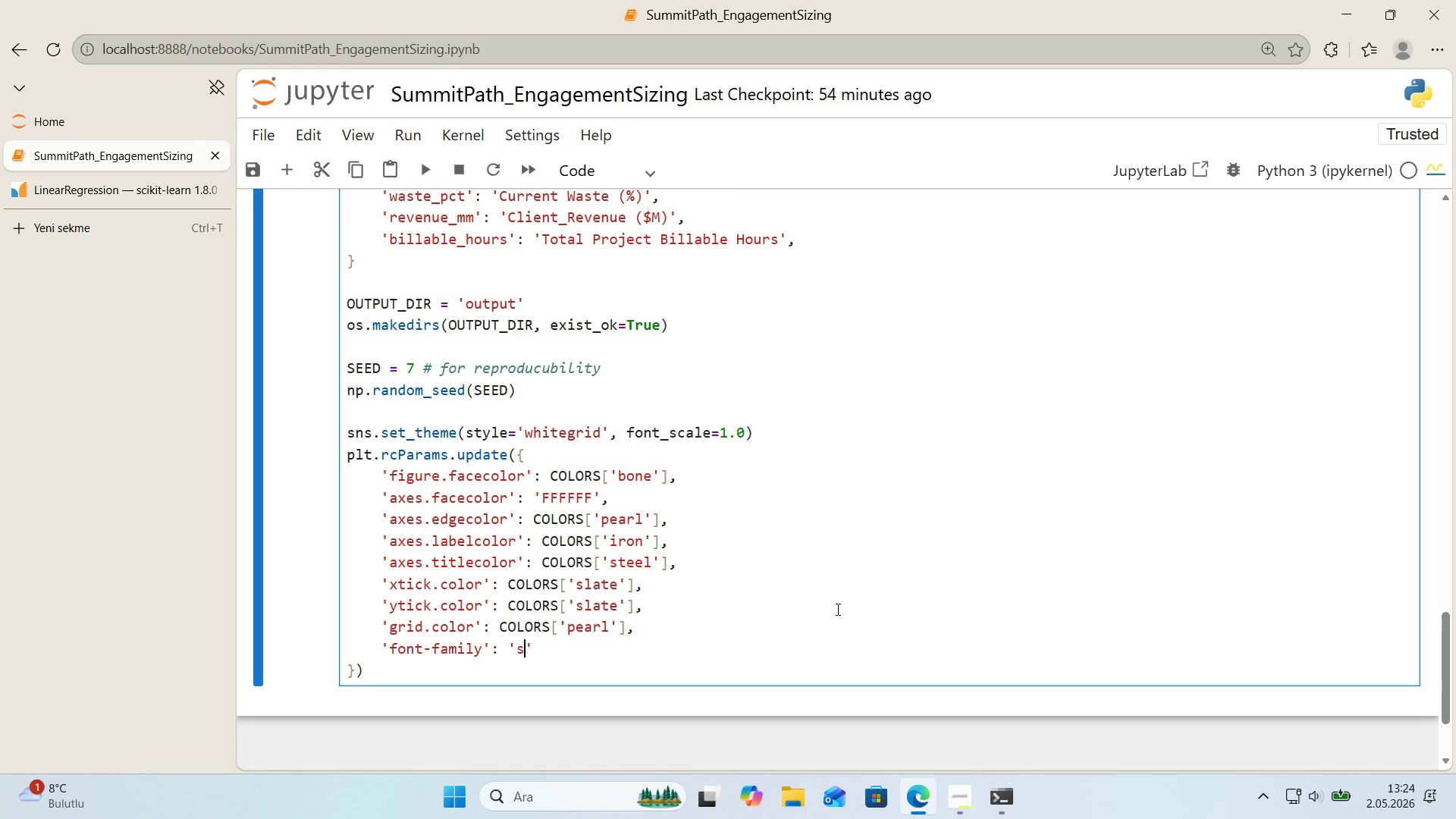 
 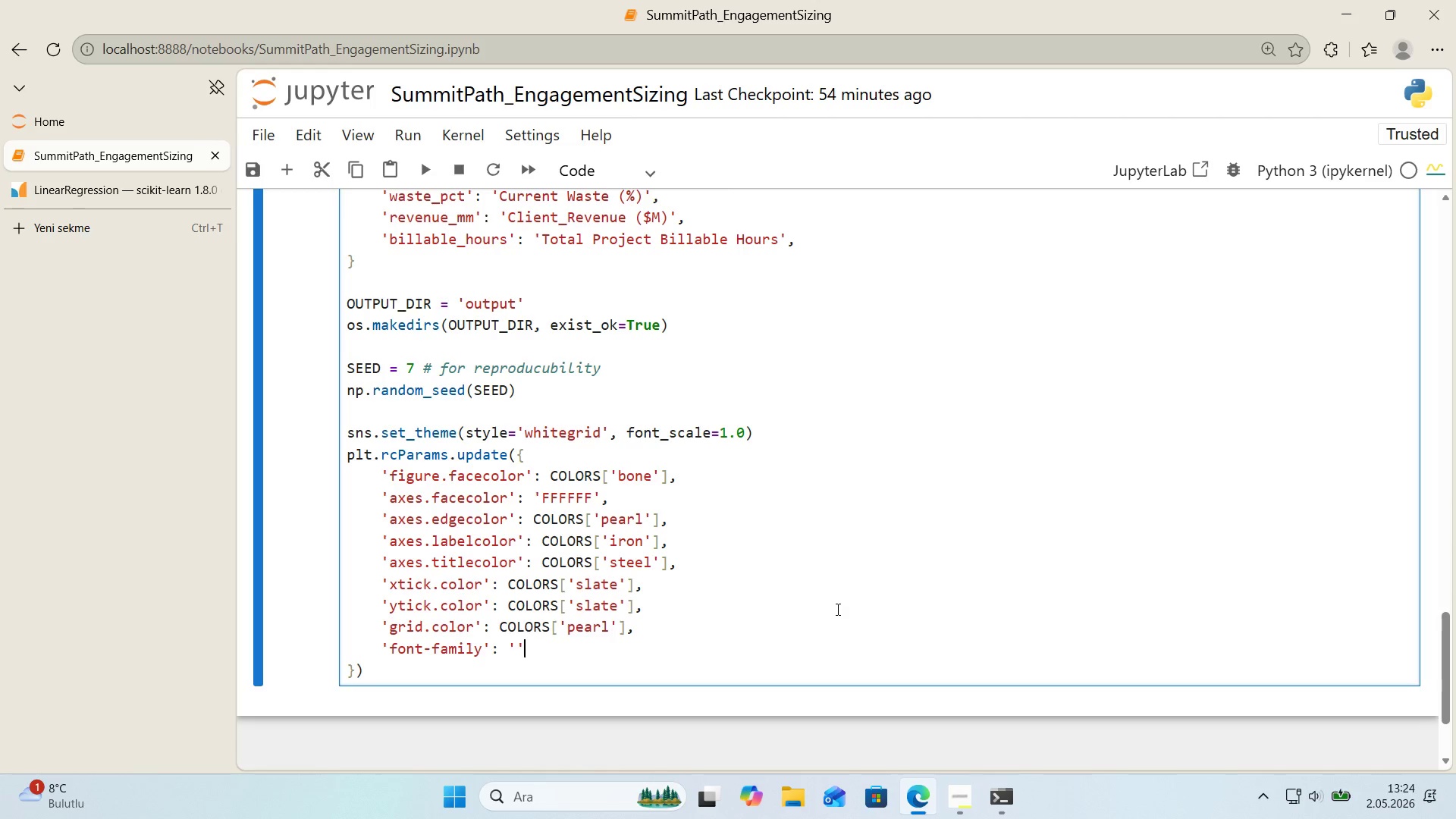 
key(ArrowLeft)
 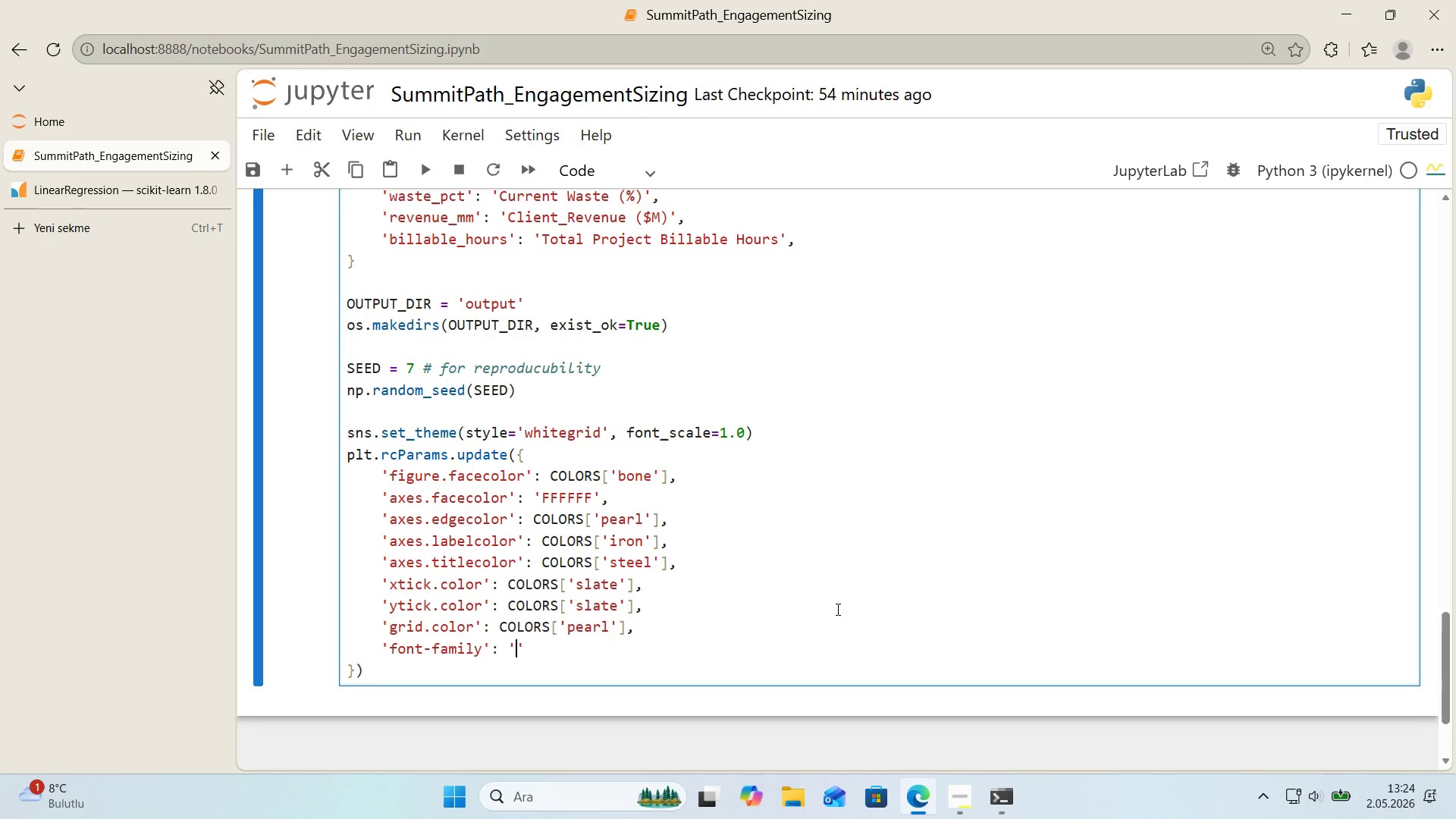 
type(sans-her'f)
 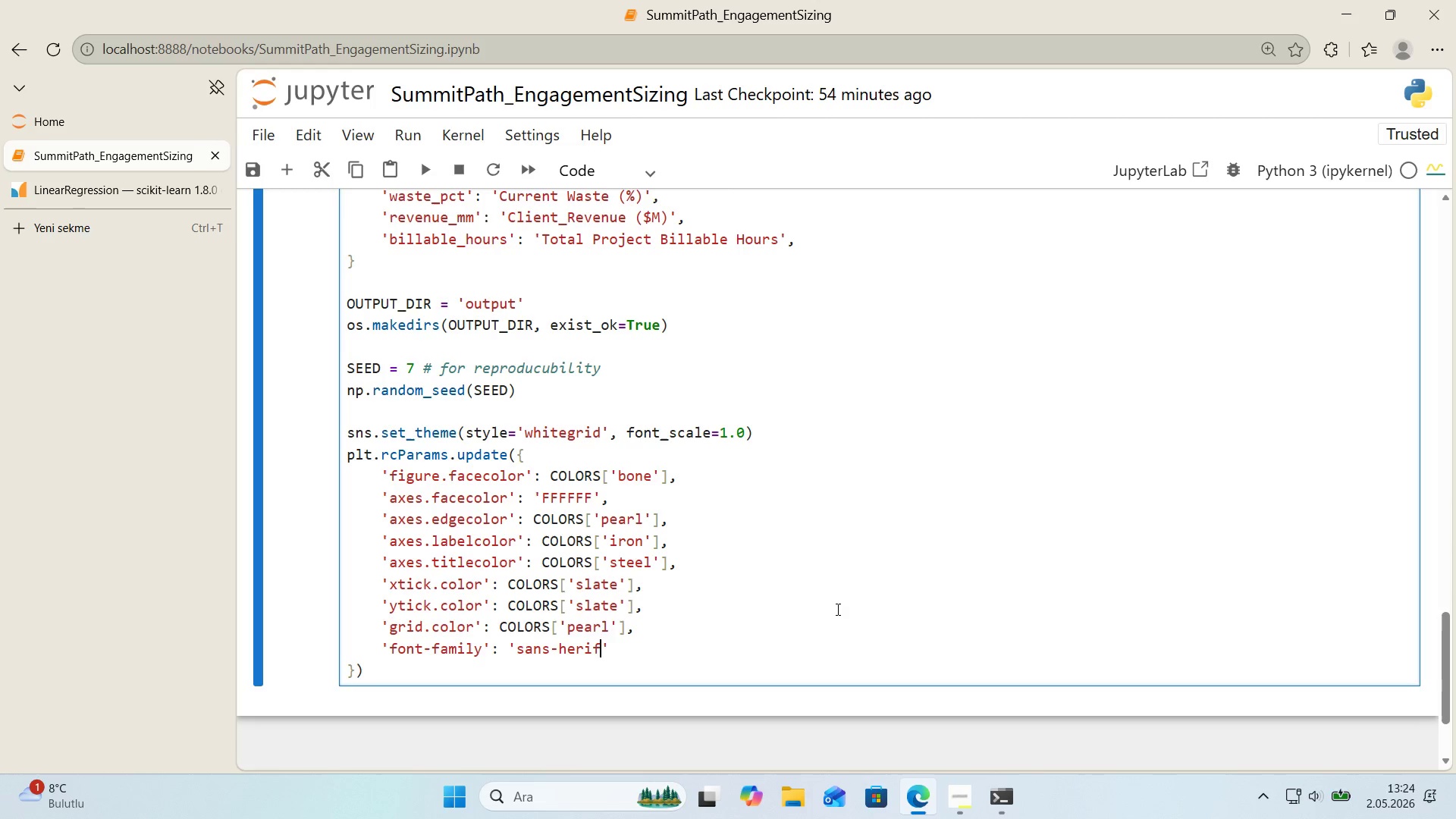 
key(ArrowRight)
 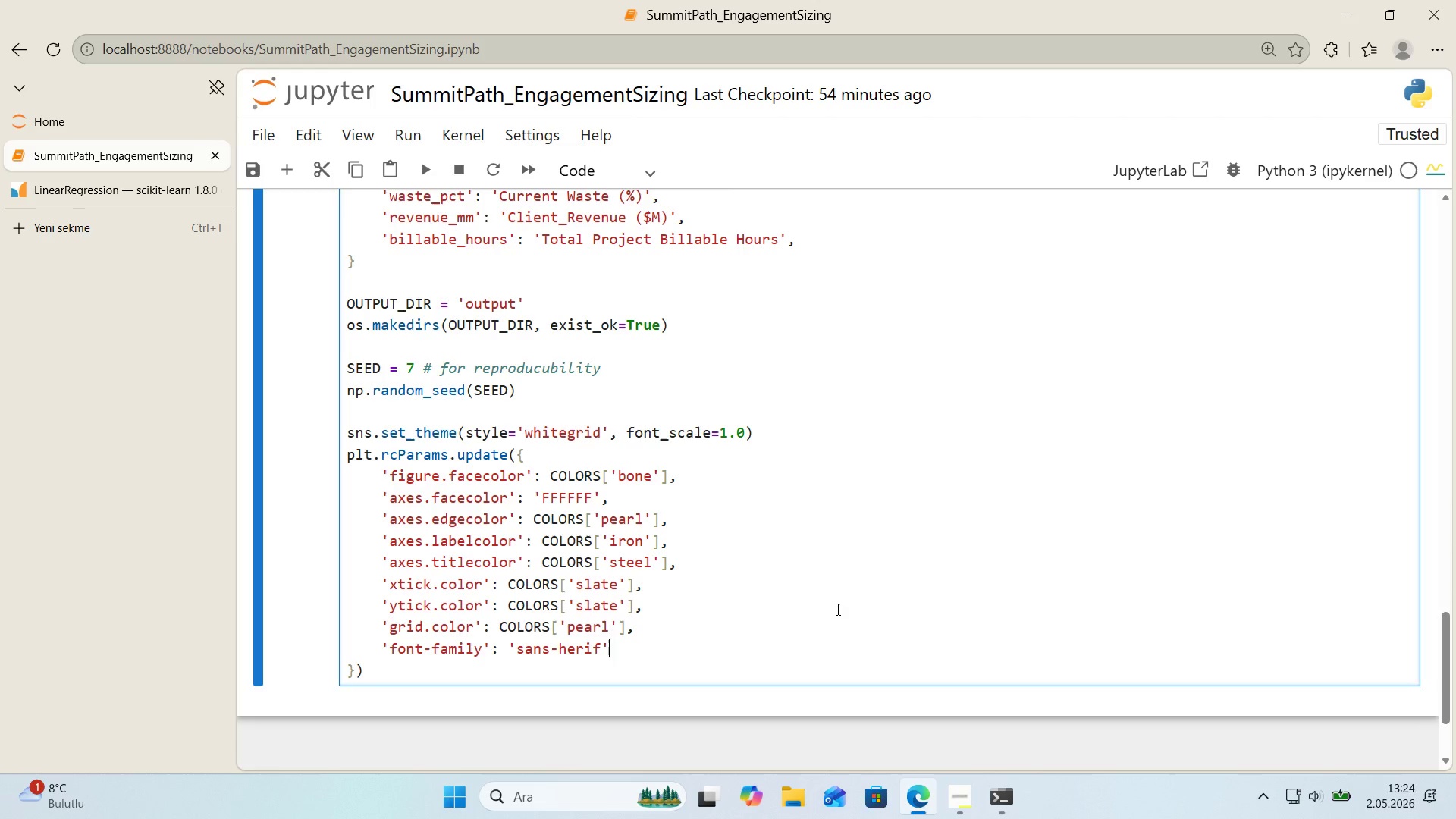 
key(Comma)
 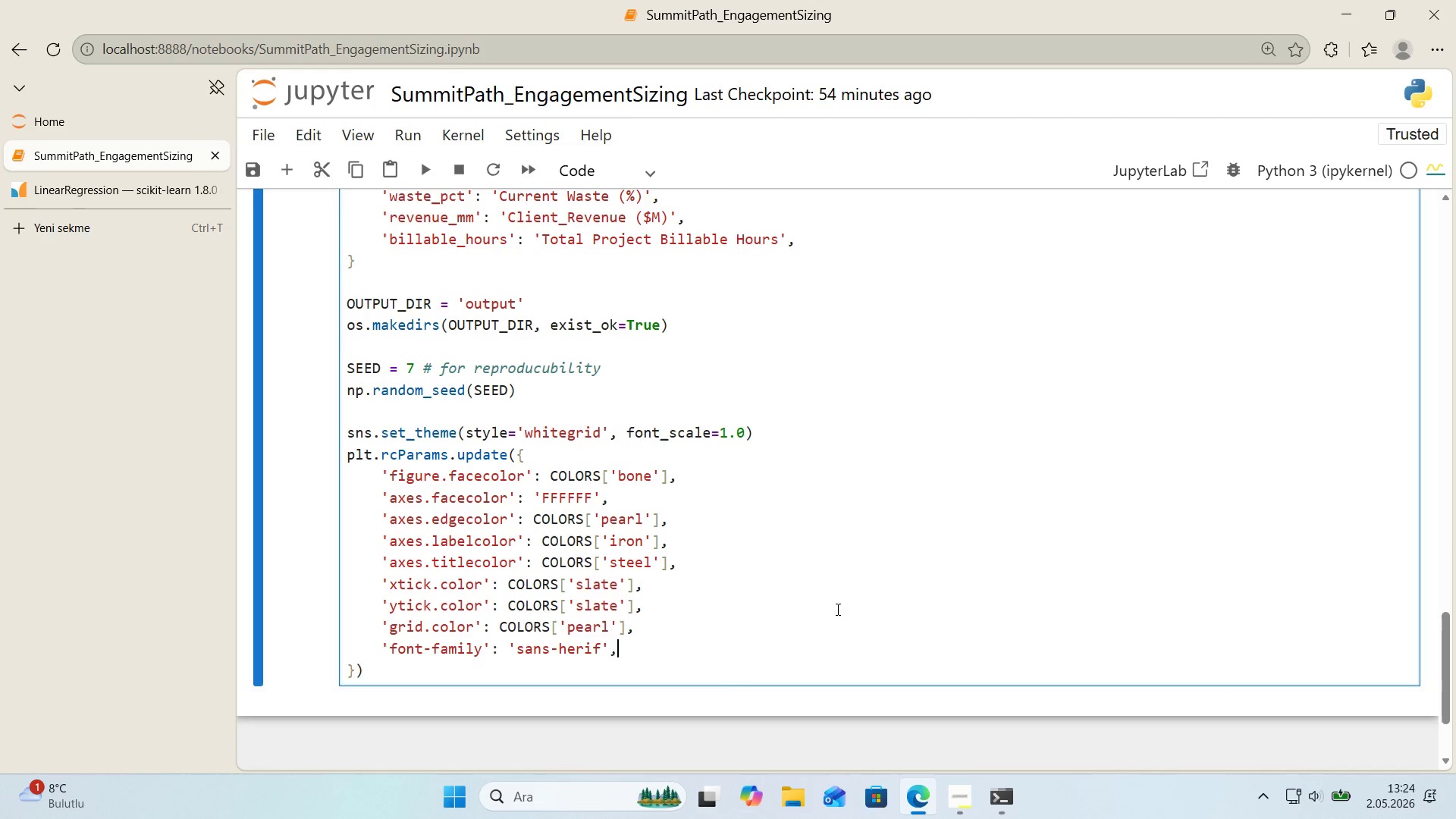 
key(Enter)
 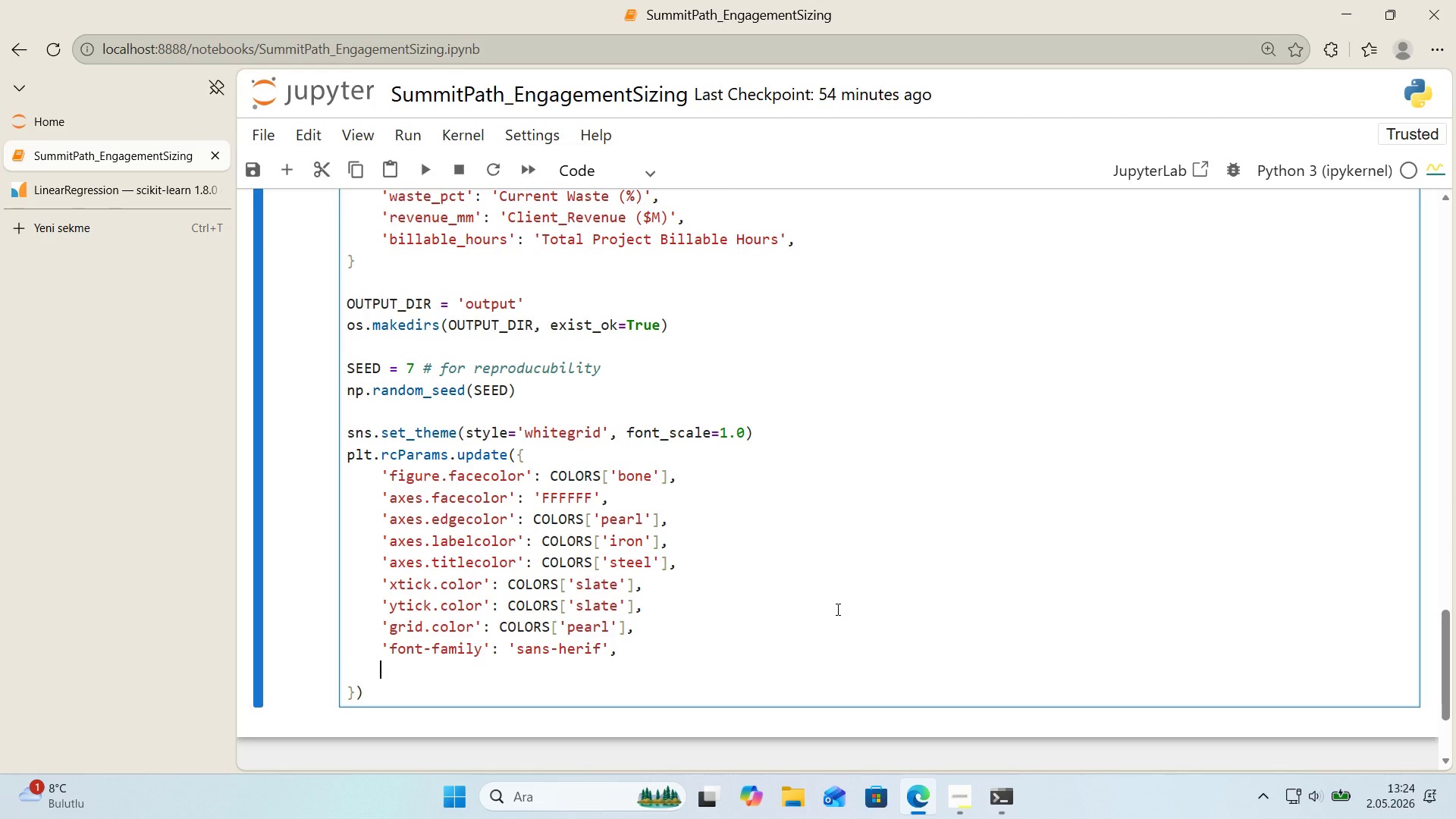 
type(@@)
 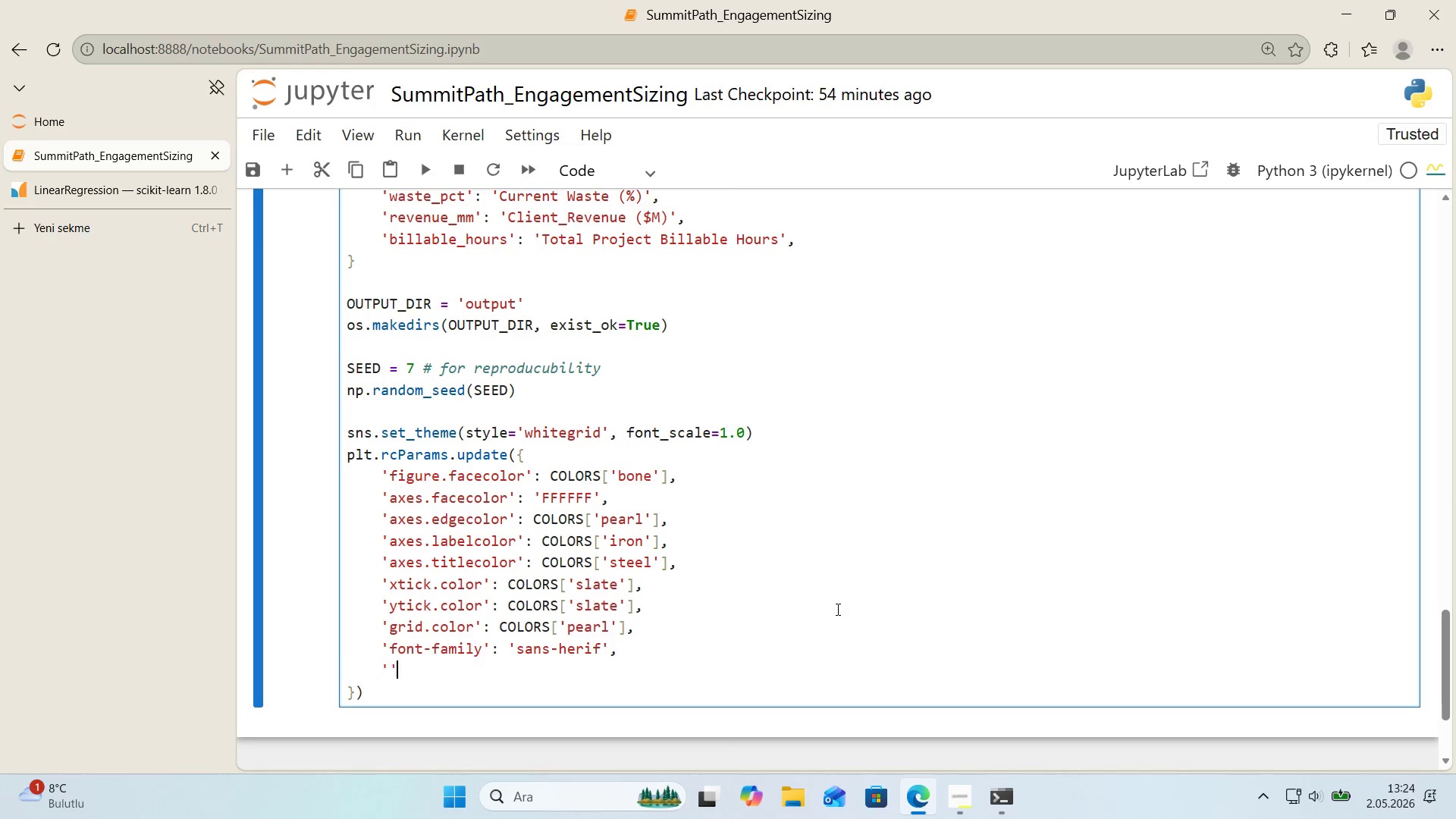 
key(ArrowLeft)
 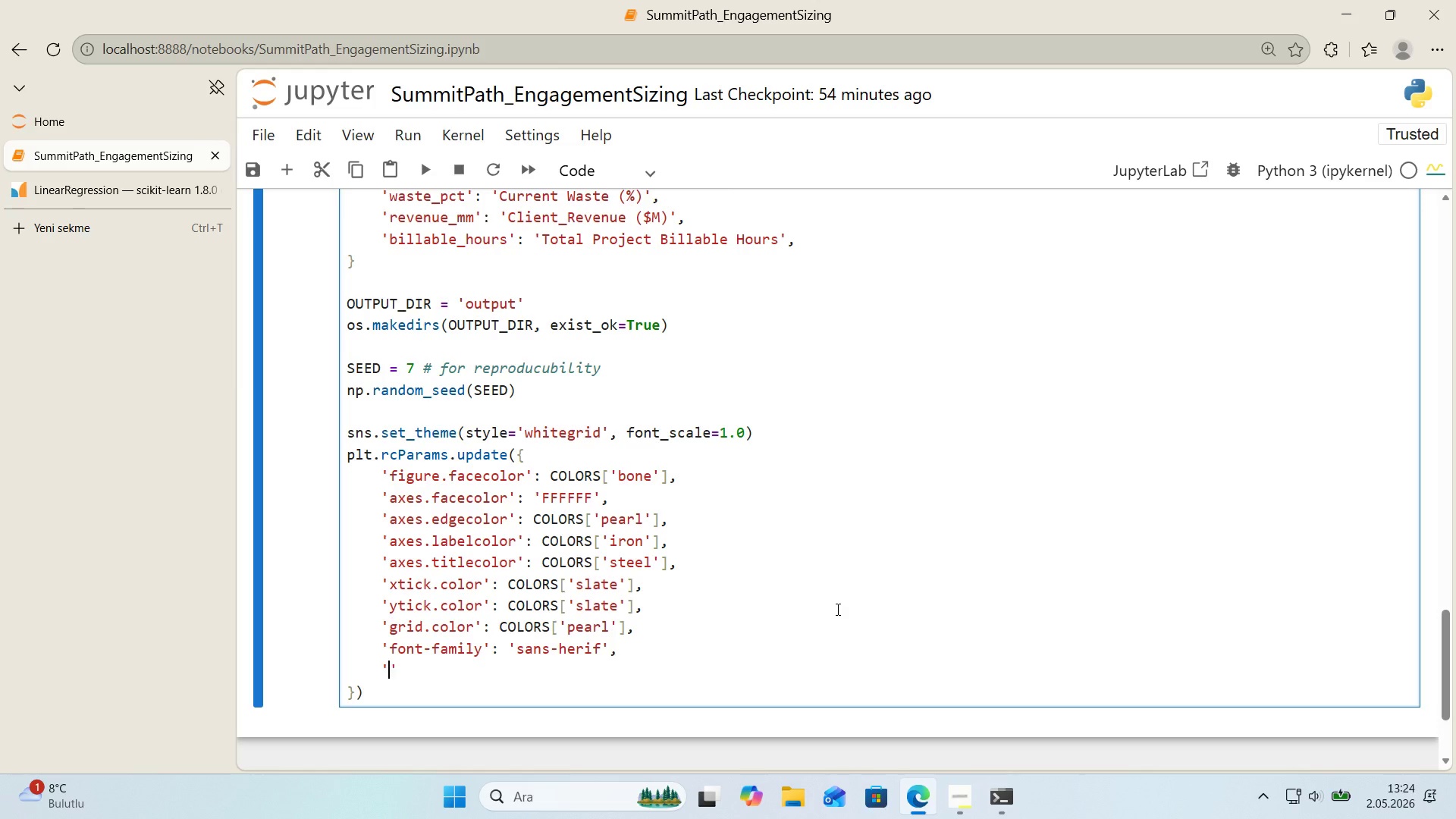 
type(f'gure.dp')
 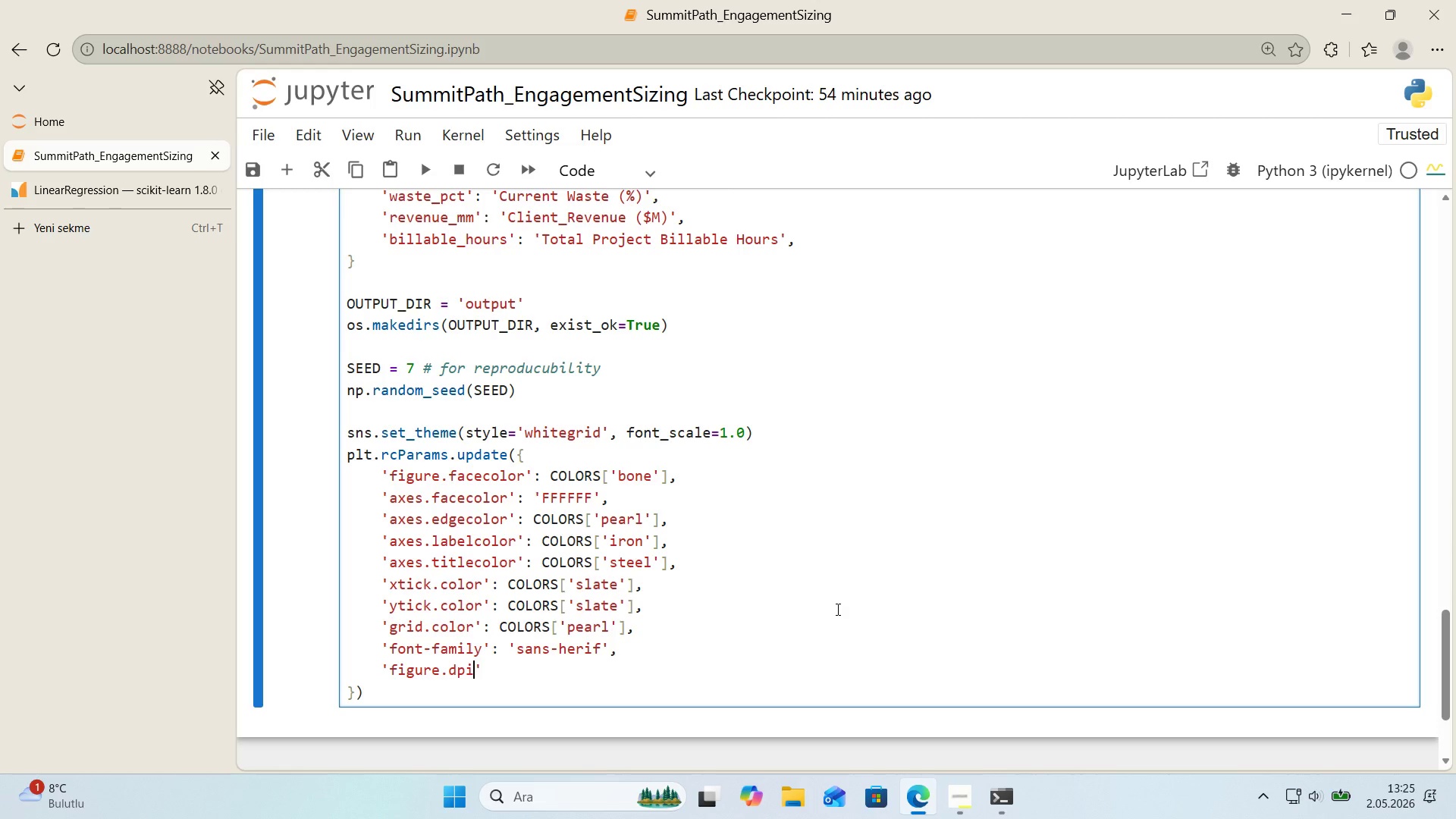 
key(ArrowRight)
 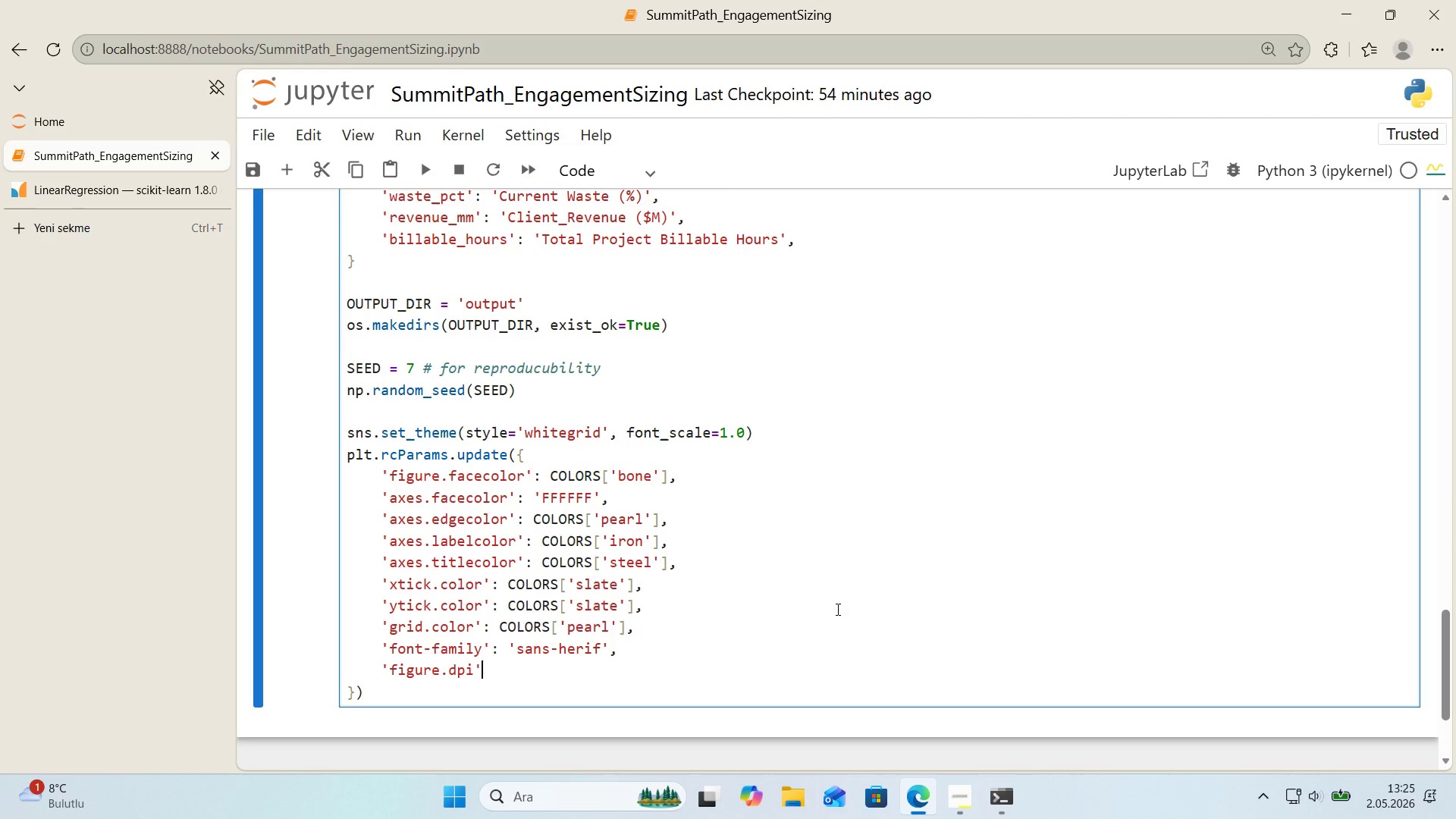 
type(> 120,)
 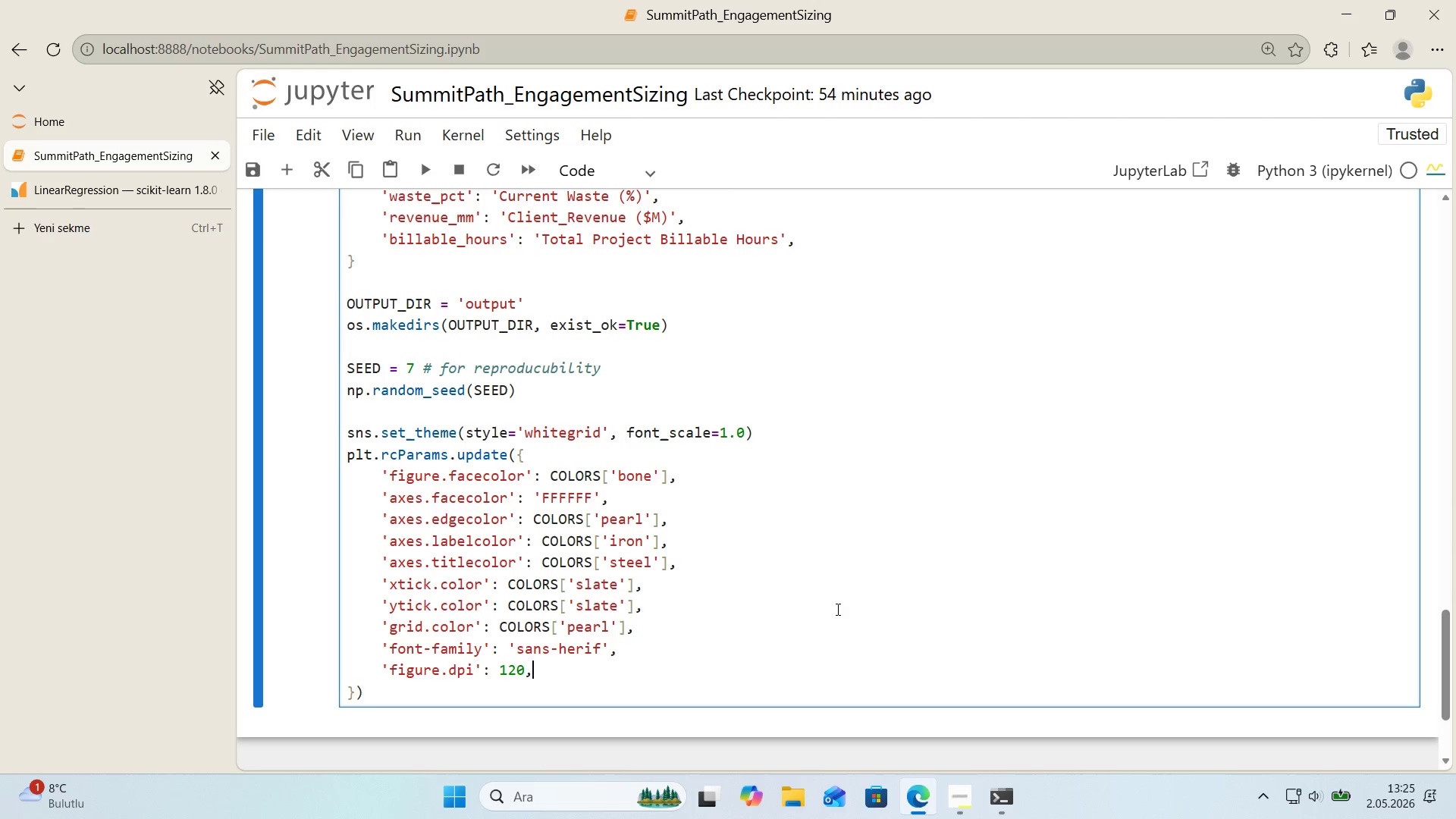 
key(ArrowDown)
 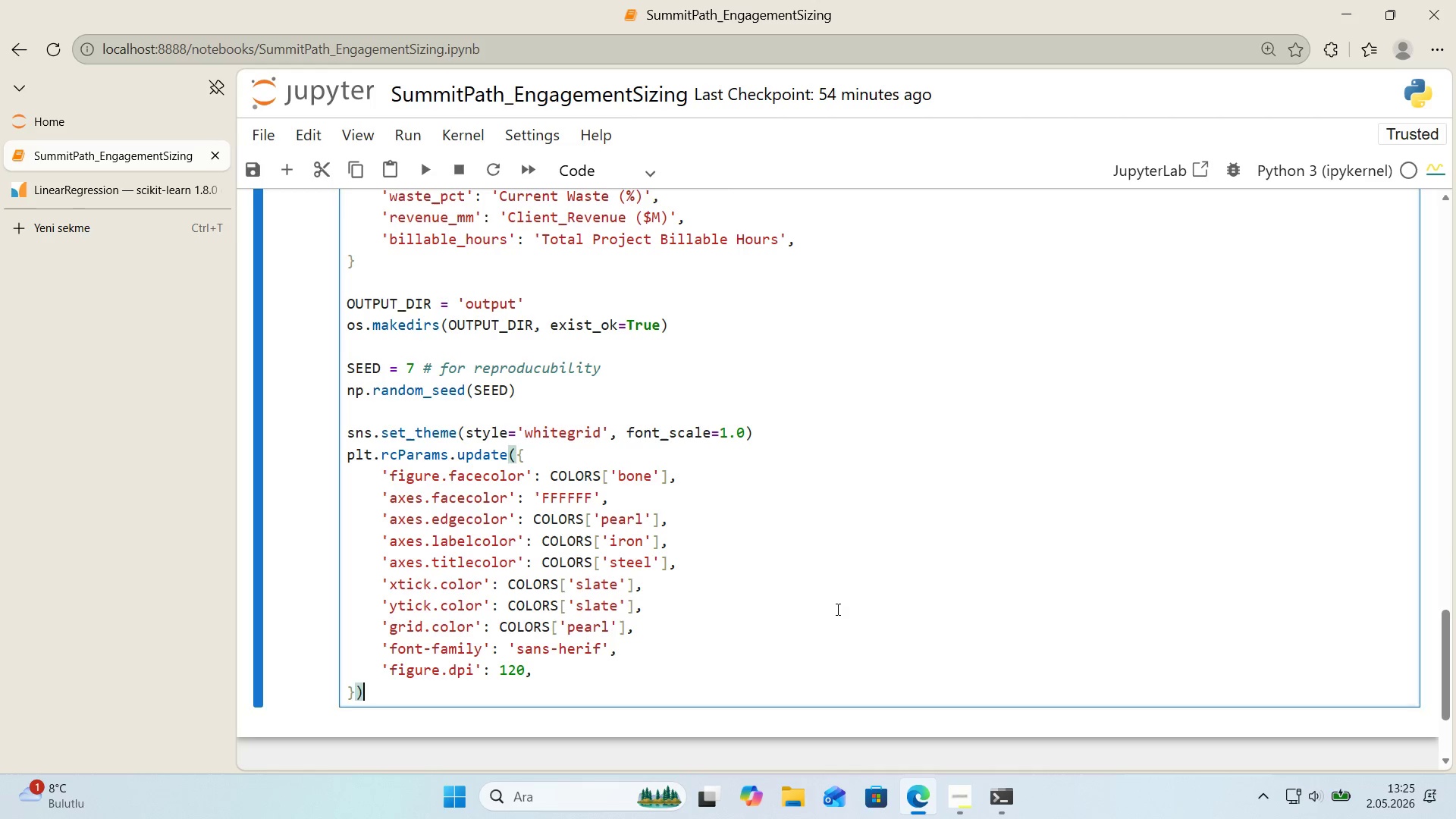 
key(Enter)
 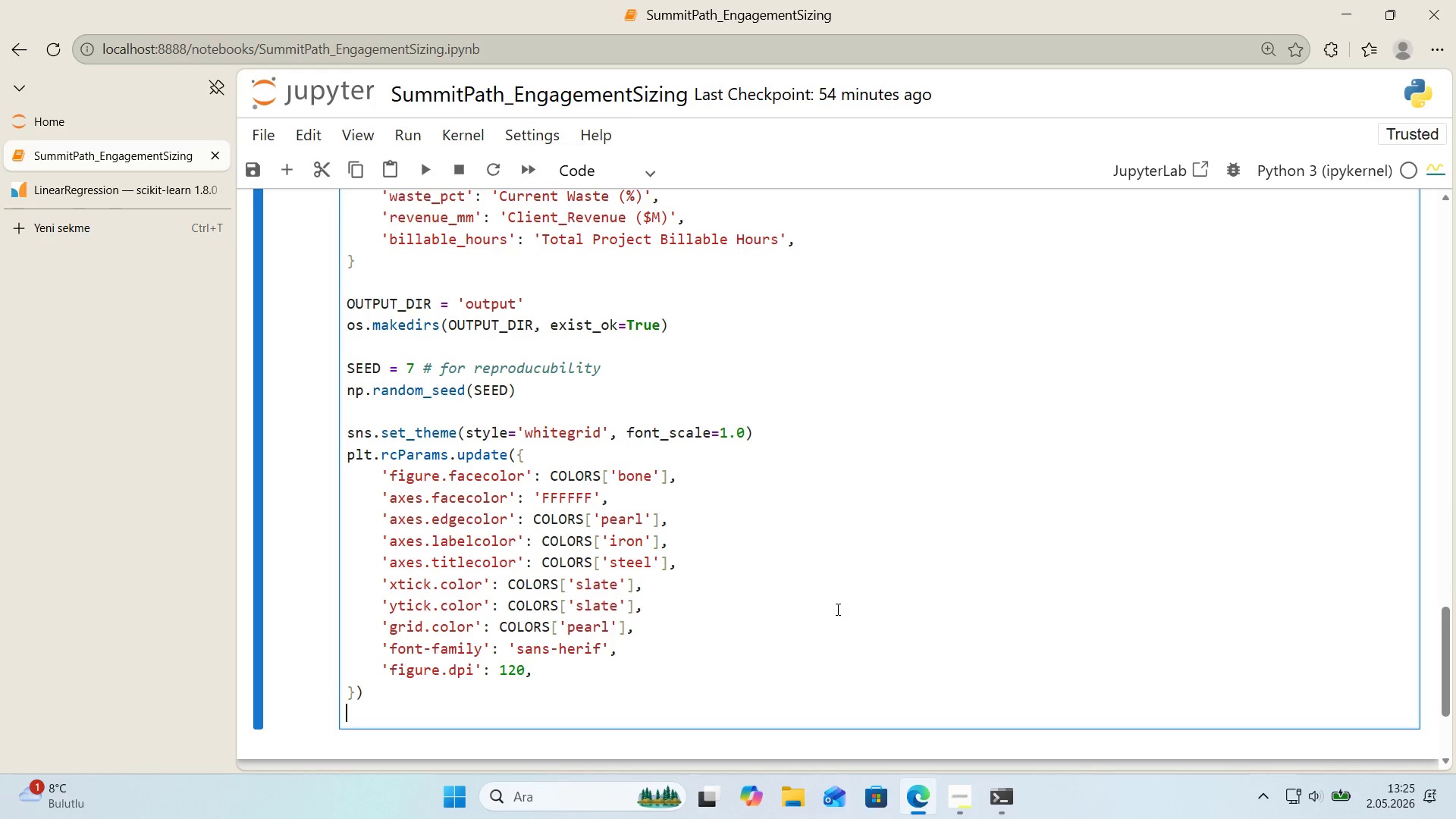 
key(Enter)
 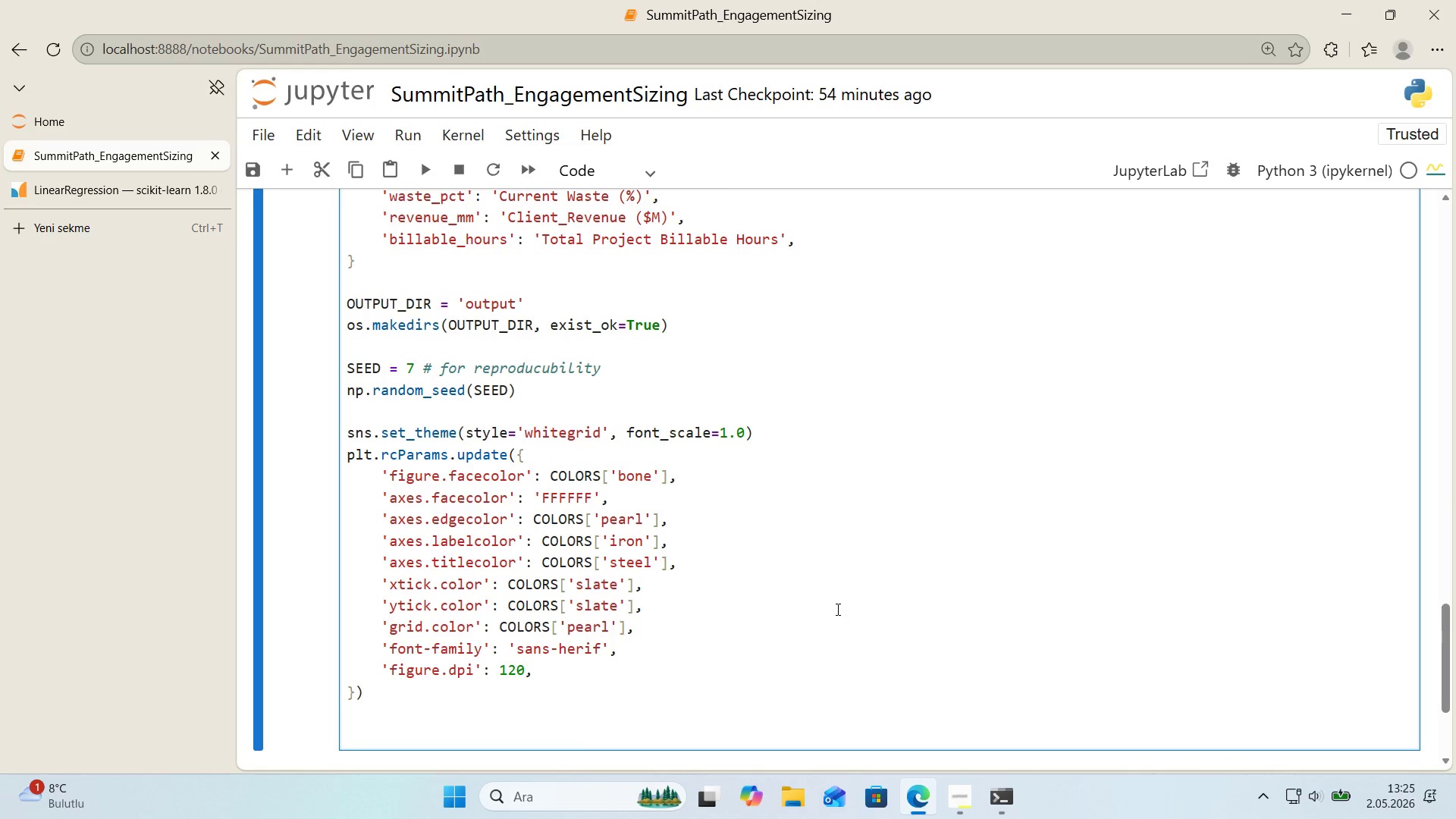 
scroll: coordinate [583, 629], scroll_direction: down, amount: 1.0
 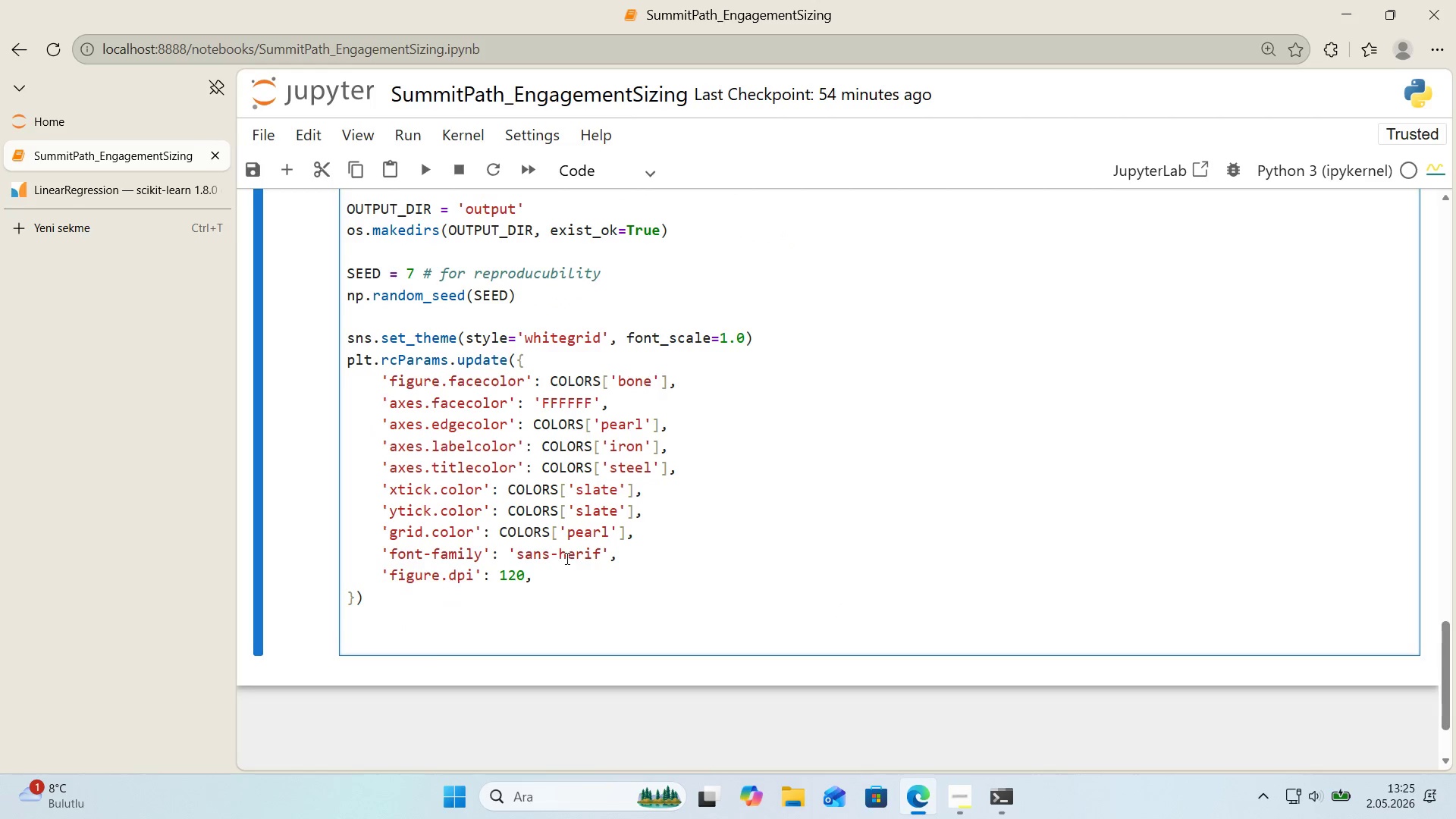 
left_click_drag(start_coordinate=[560, 559], to_coordinate=[565, 560])
 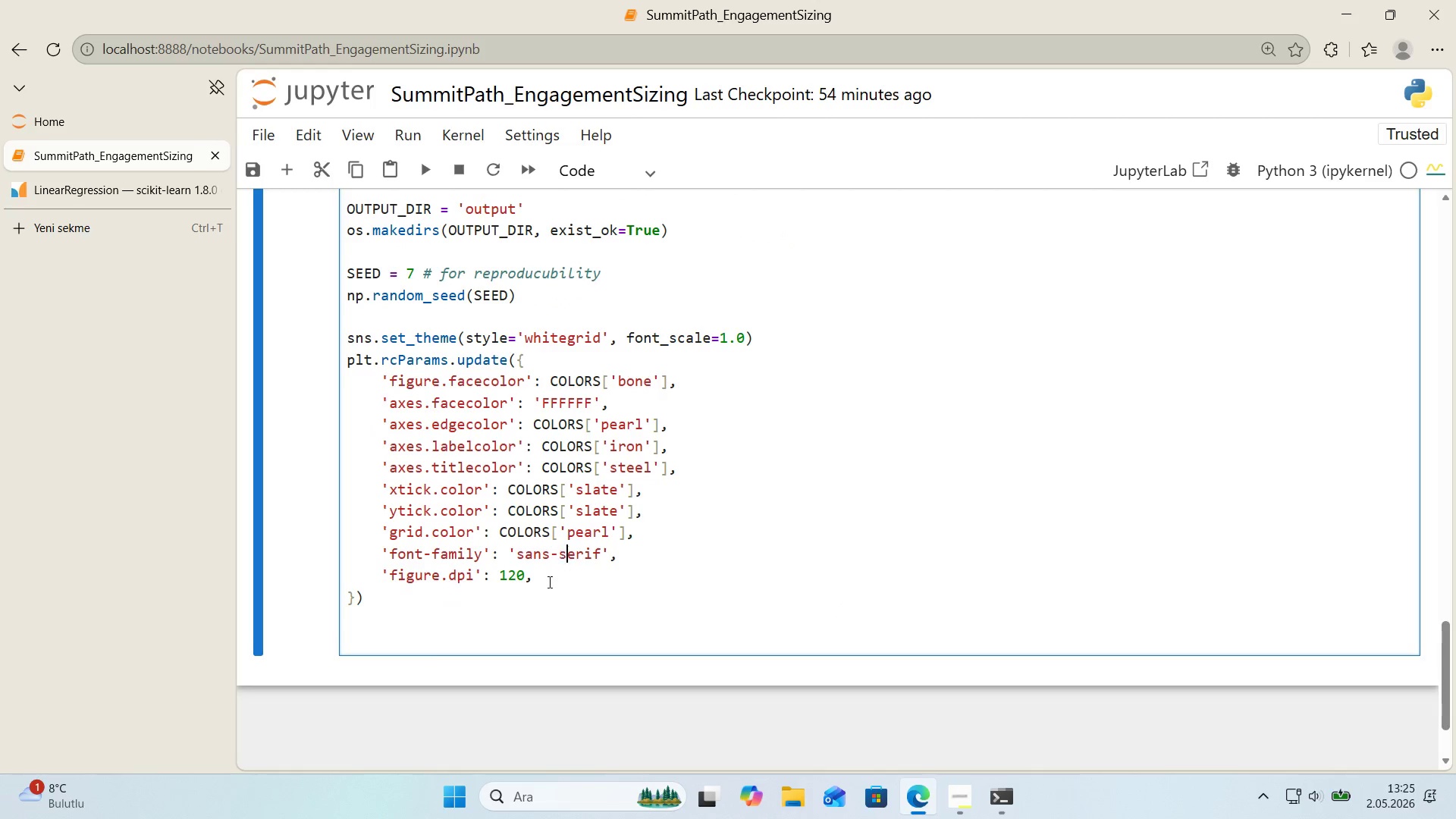 
key(S)
 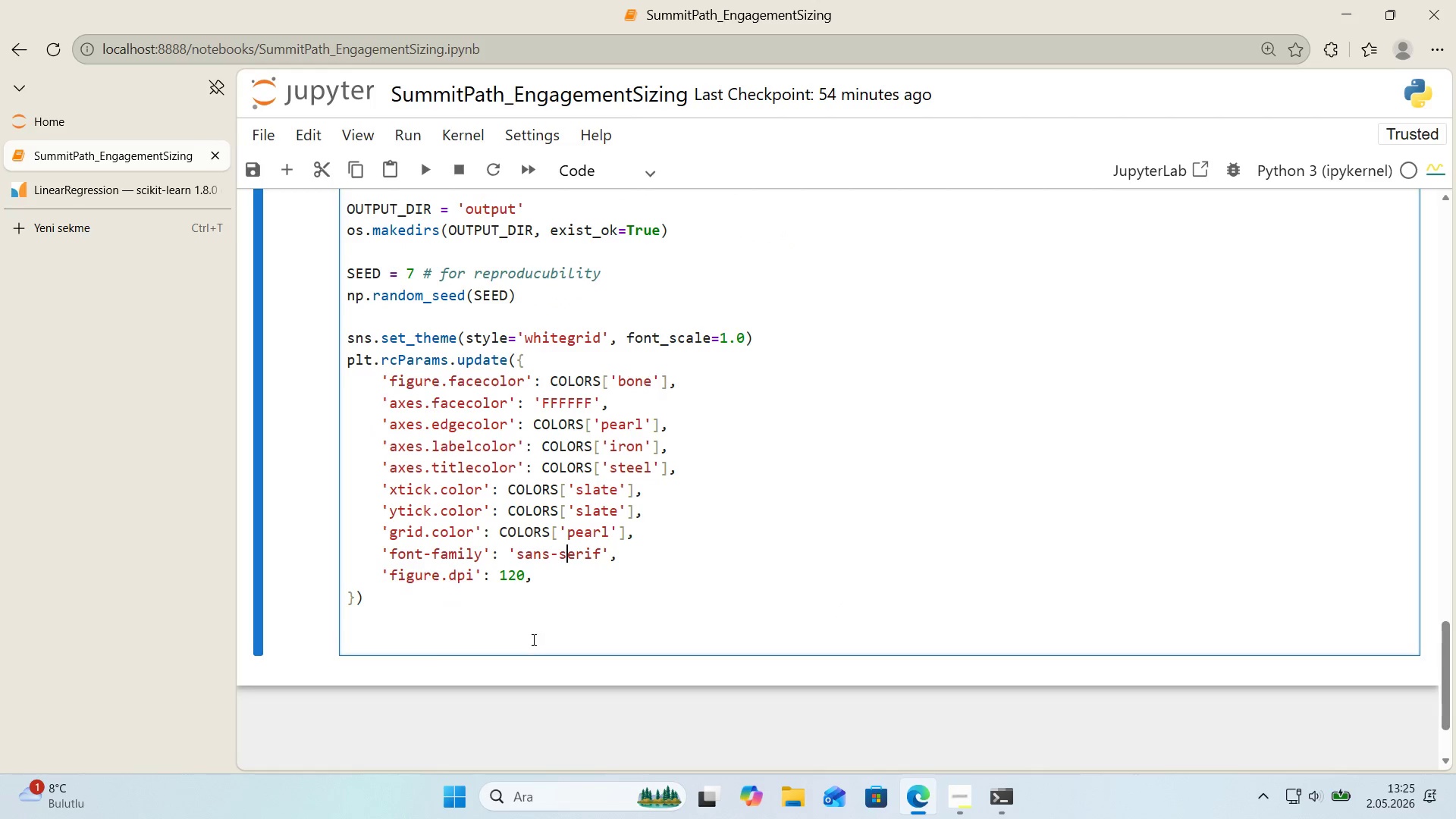 
left_click([532, 640])
 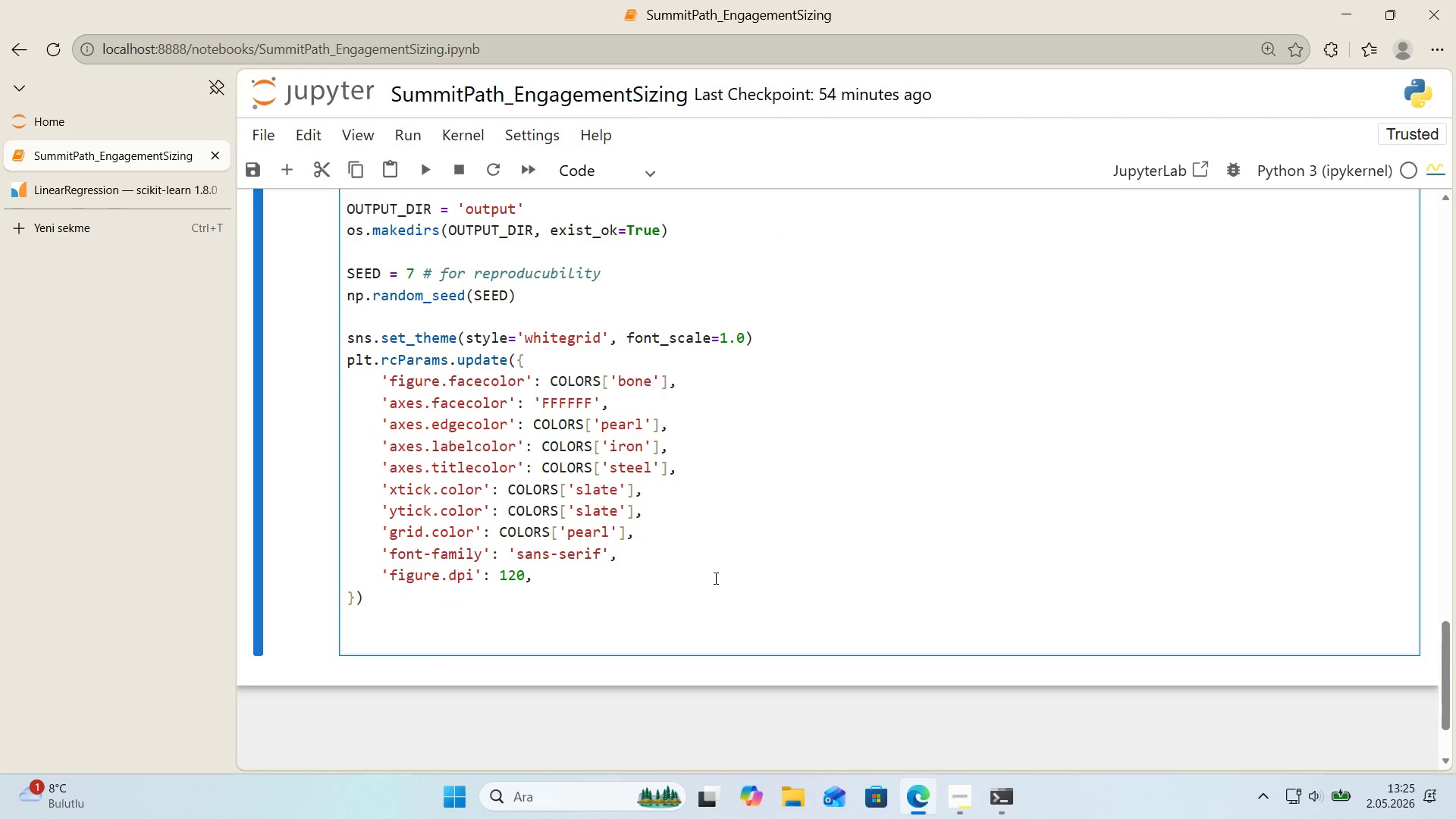 
type(pr'nt*()
 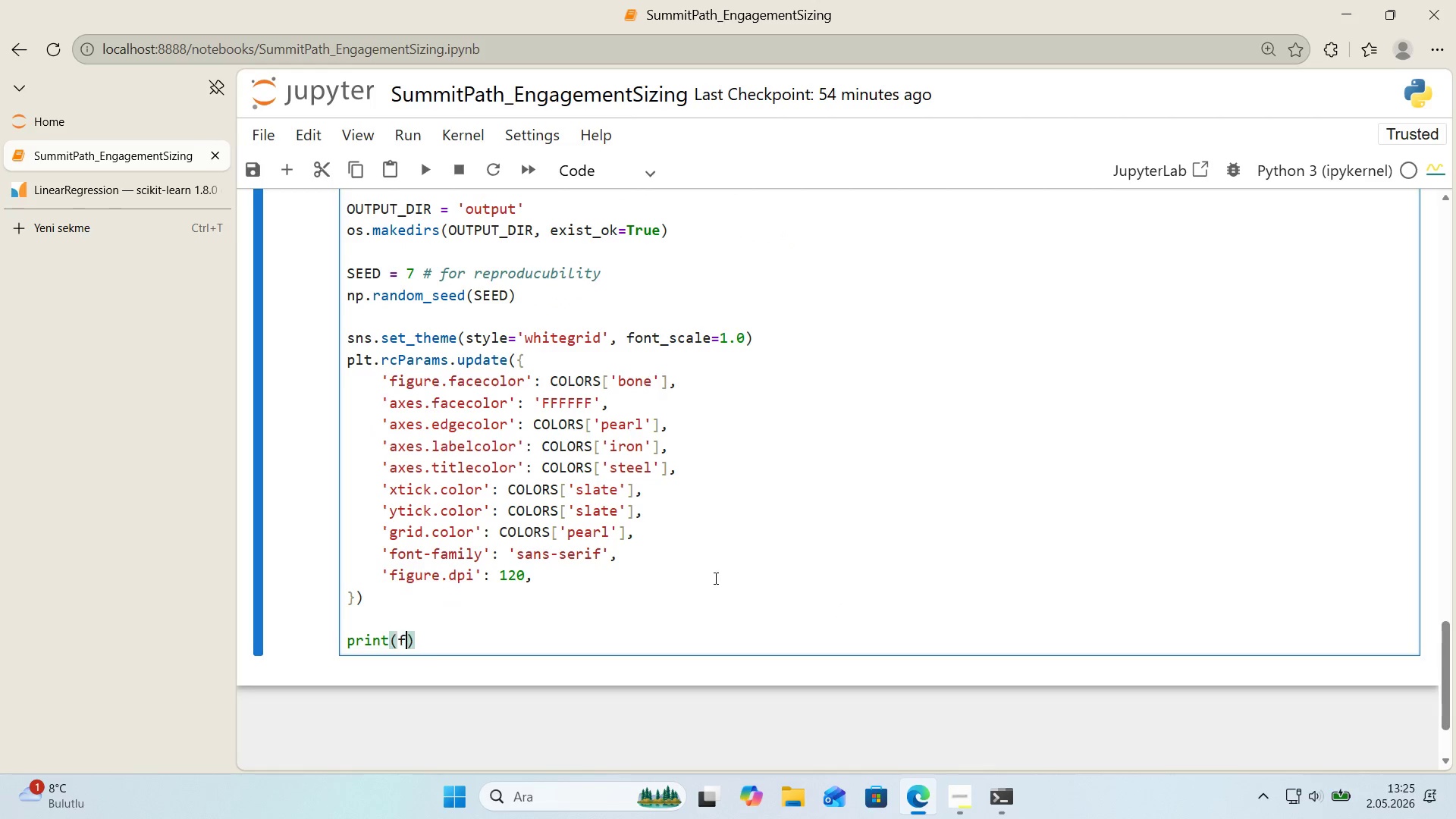 
 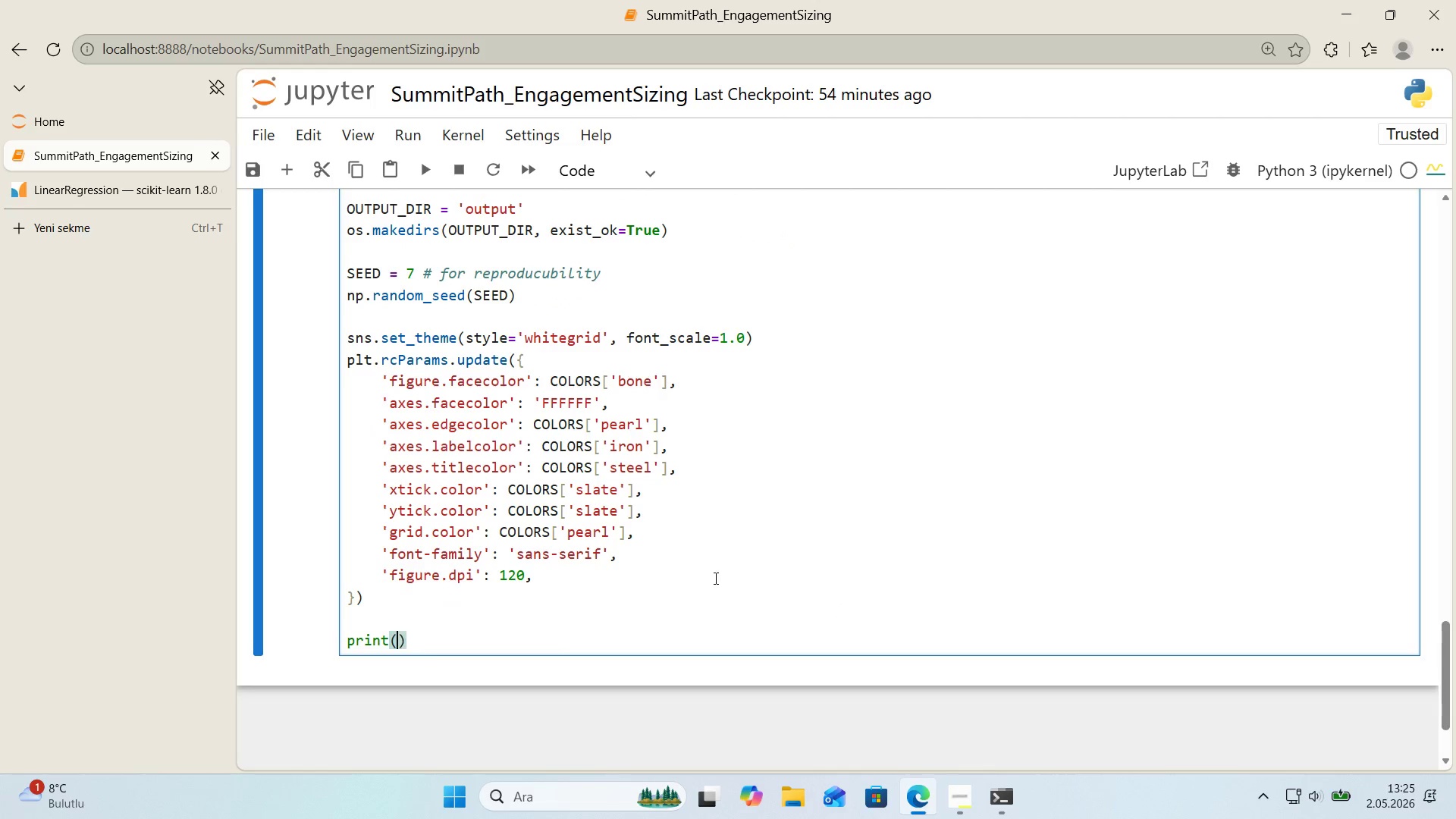 
key(ArrowLeft)
 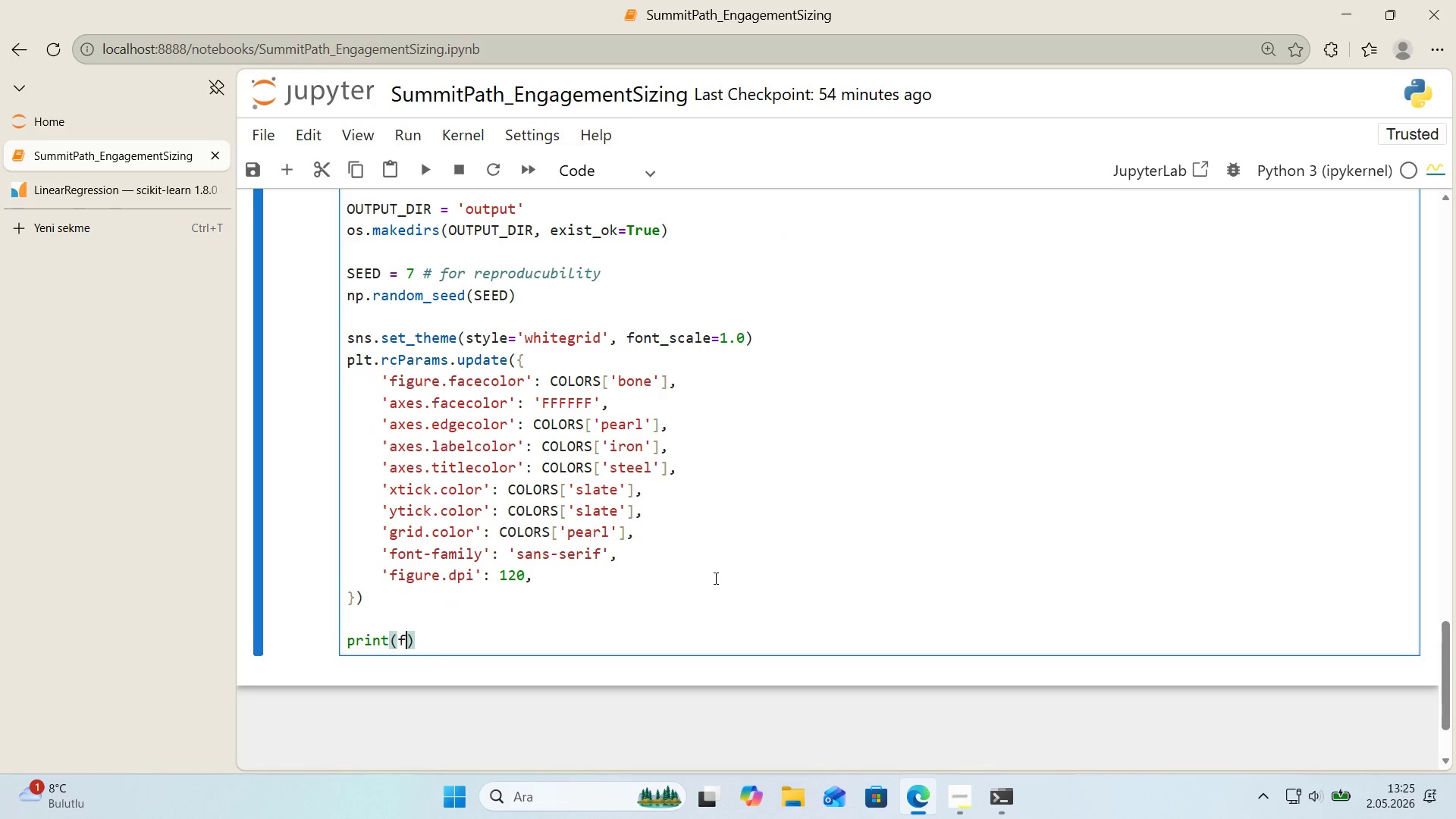 
type(f@@)
 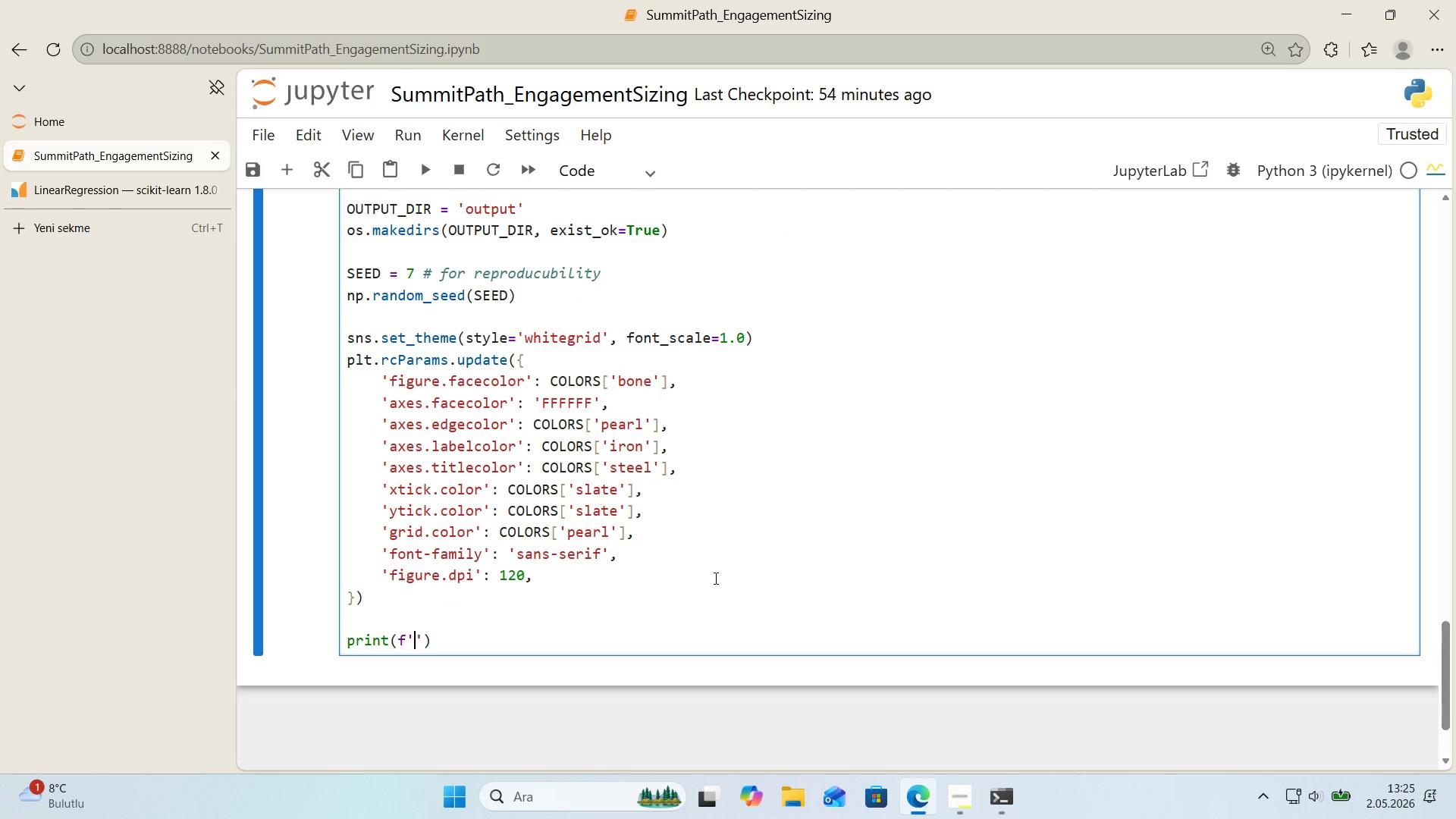 
 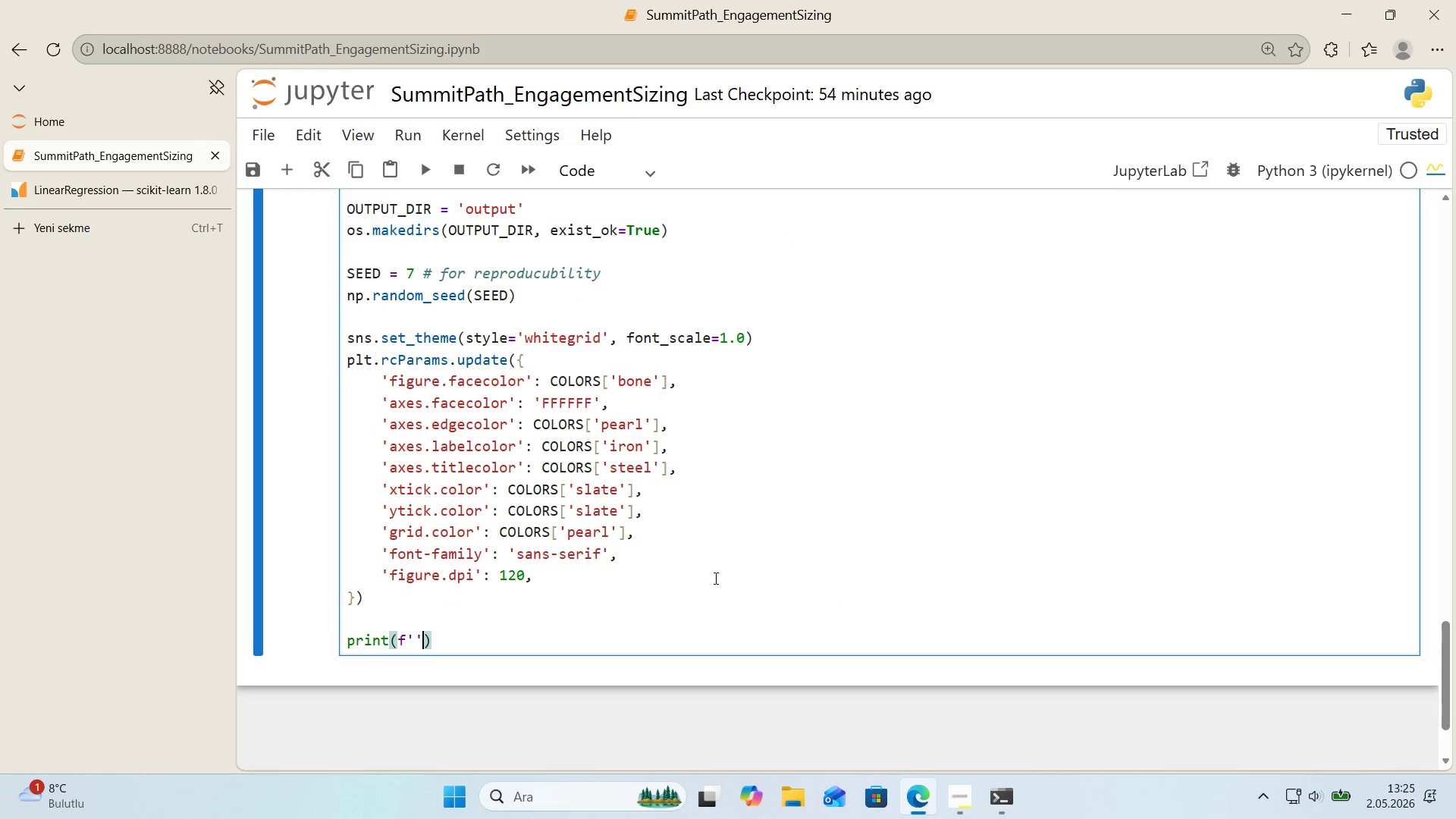 
key(ArrowLeft)
 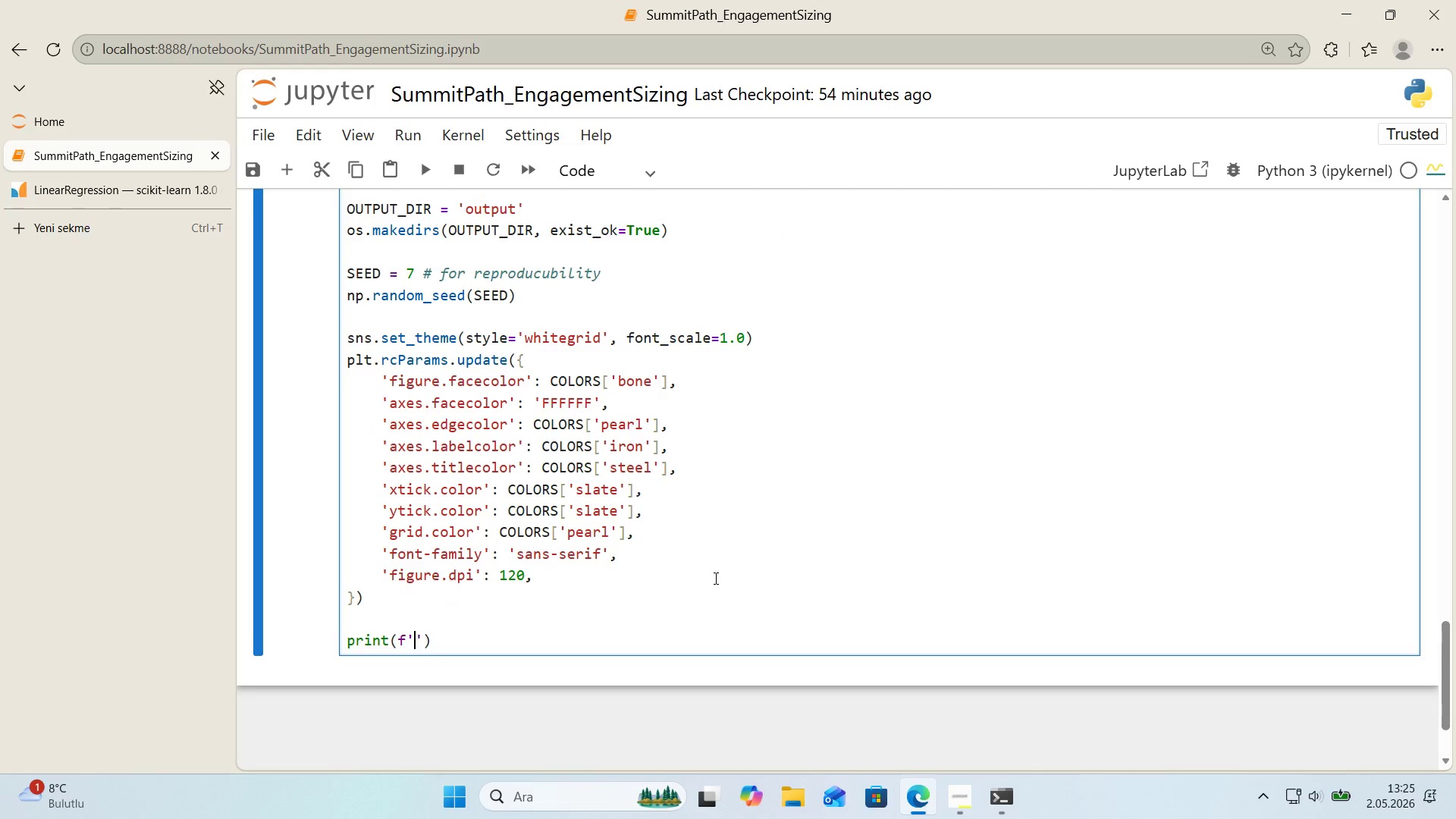 
type(Rn)
key(Backspace)
type(andom seed> )
 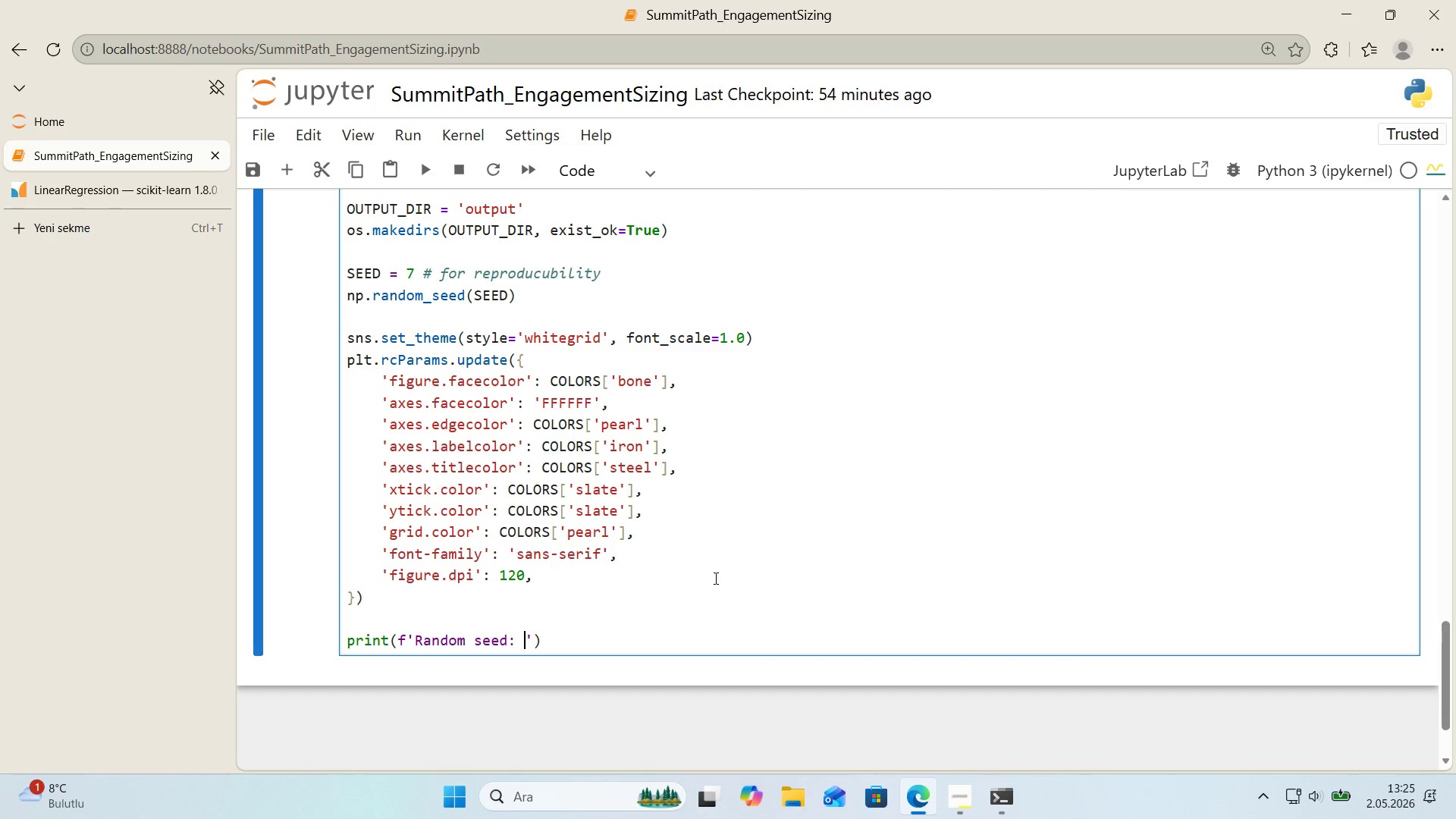 
key(Alt+Control+7)
 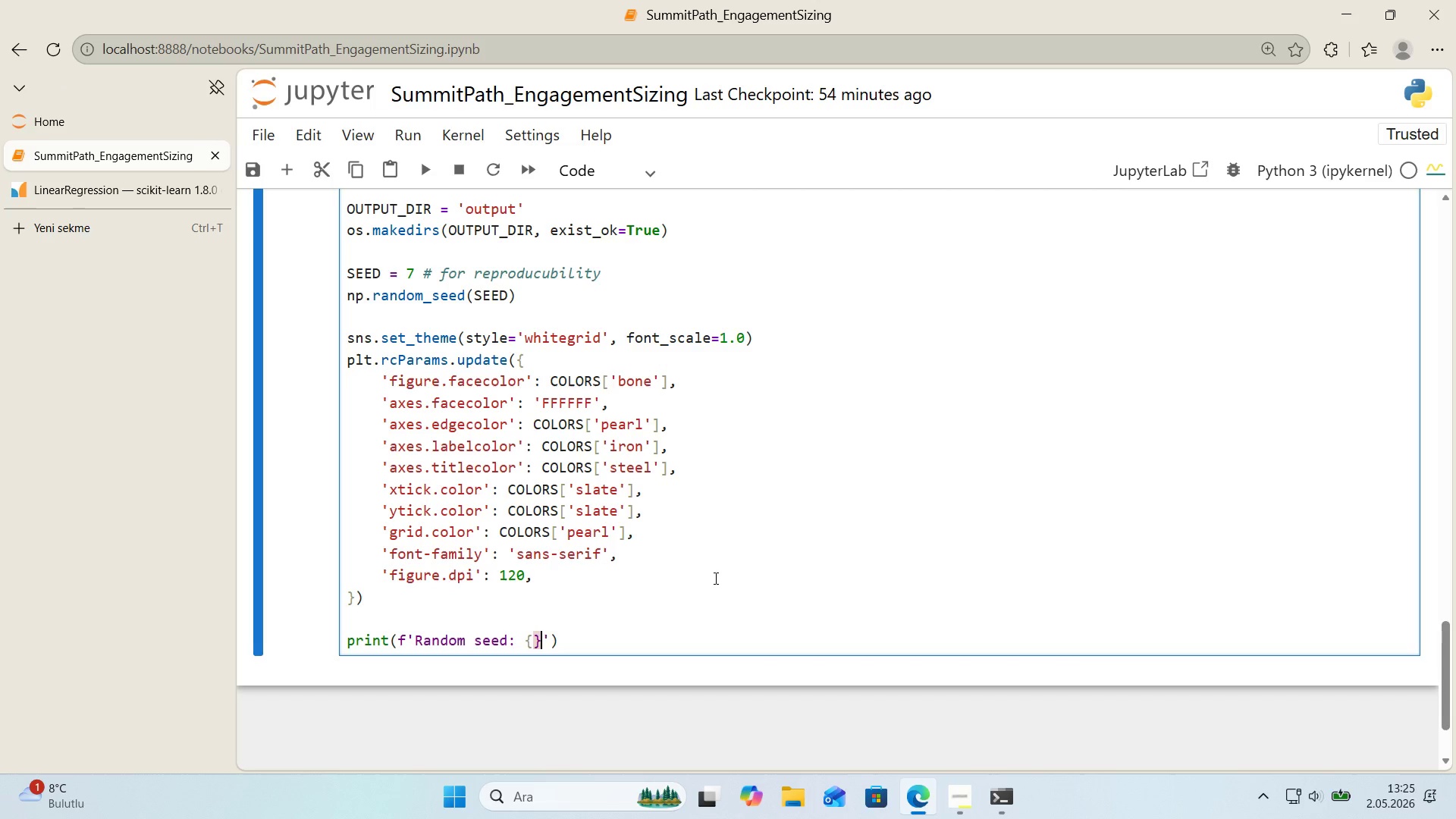 
key(Alt+Control+0)
 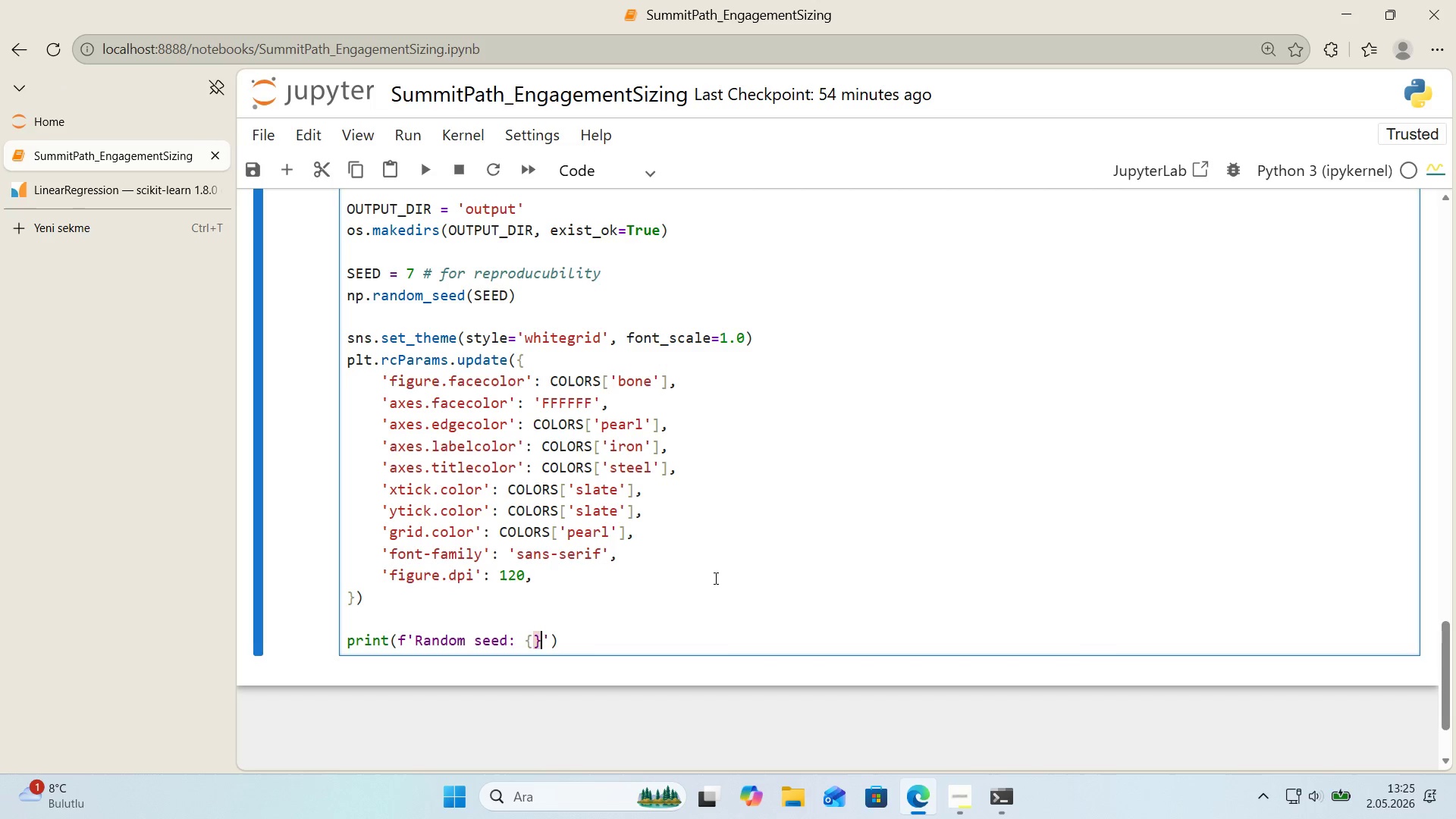 
key(ArrowLeft)
 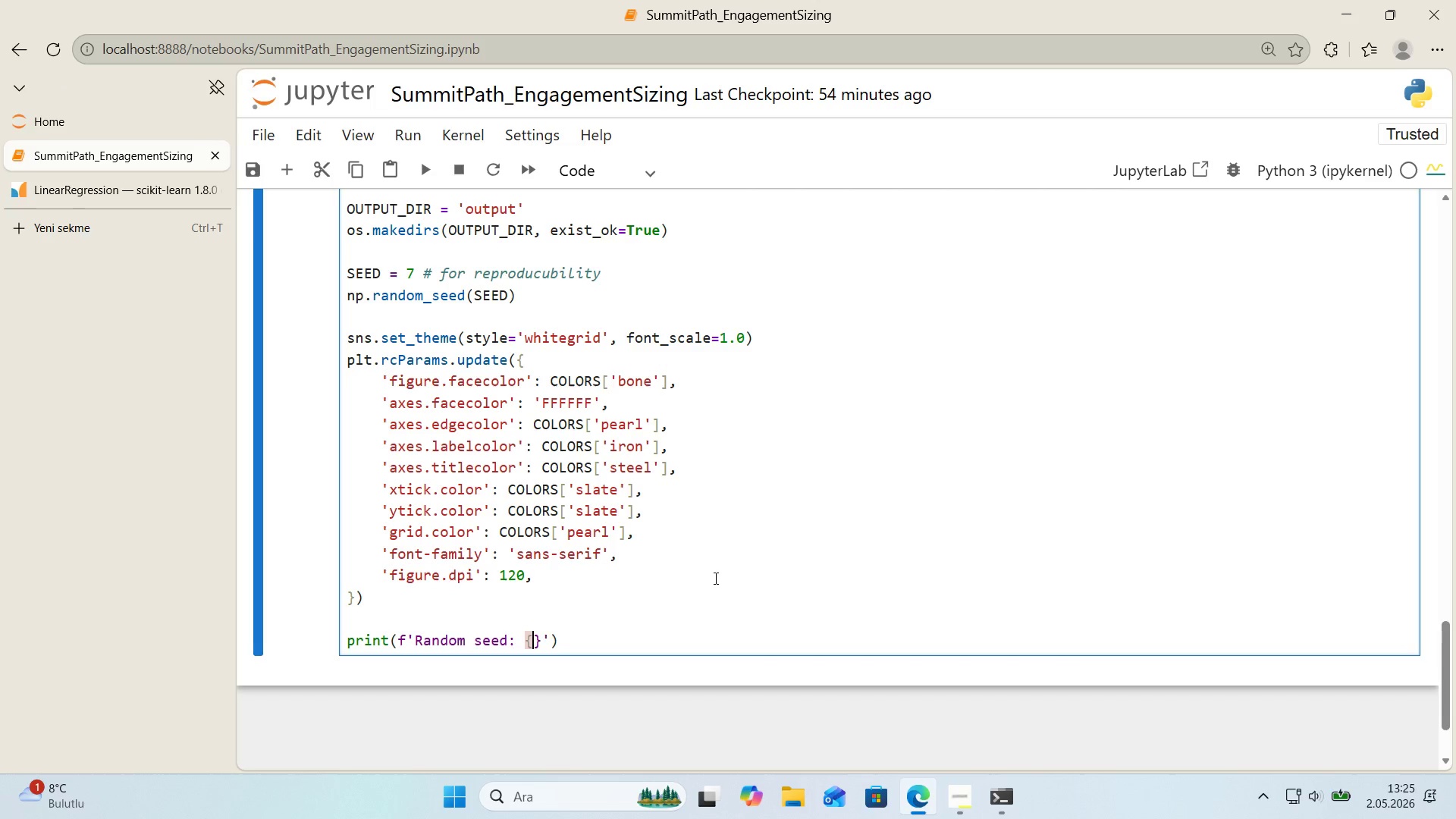 
type(SEED)
 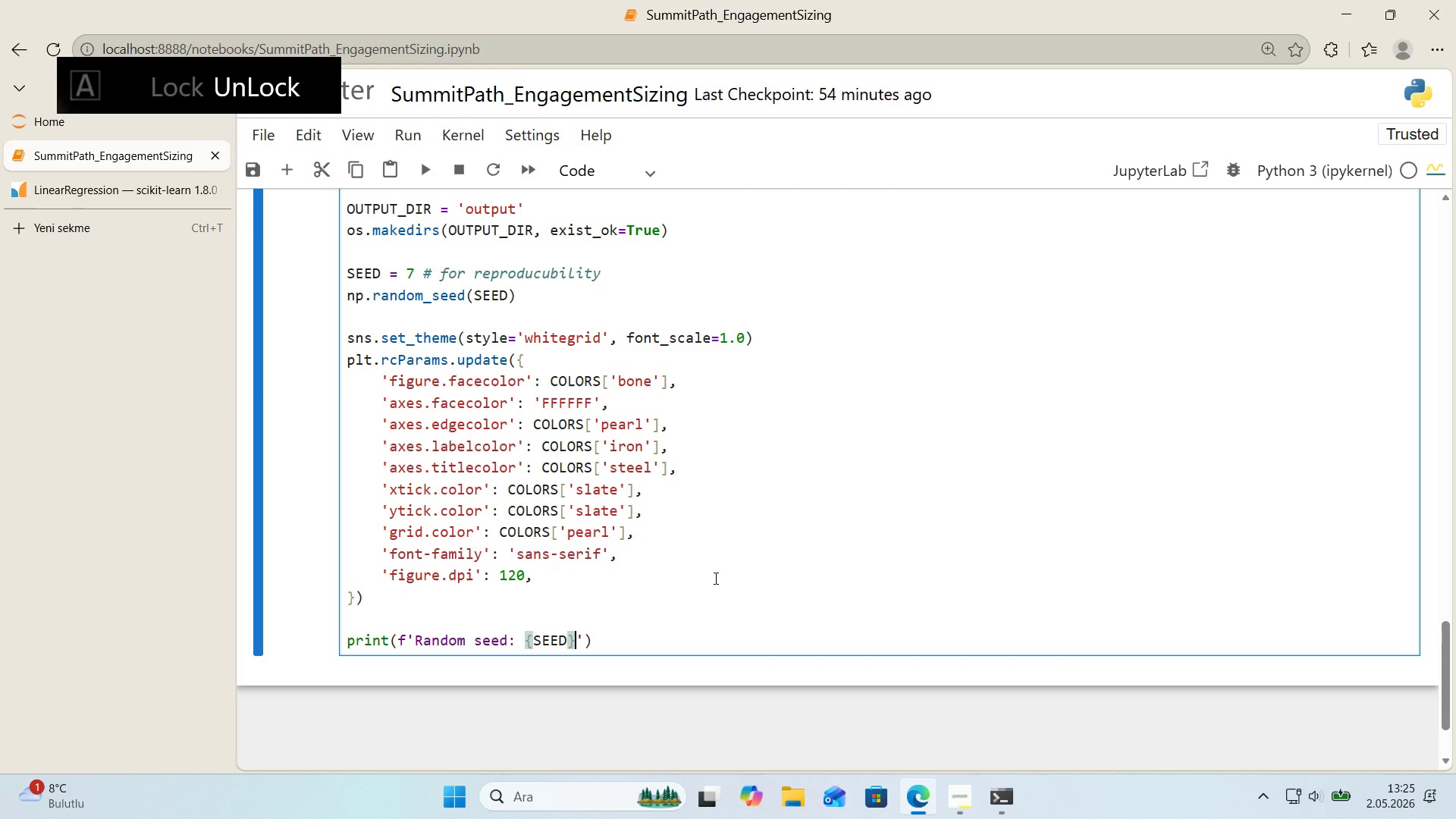 
key(ArrowRight)
 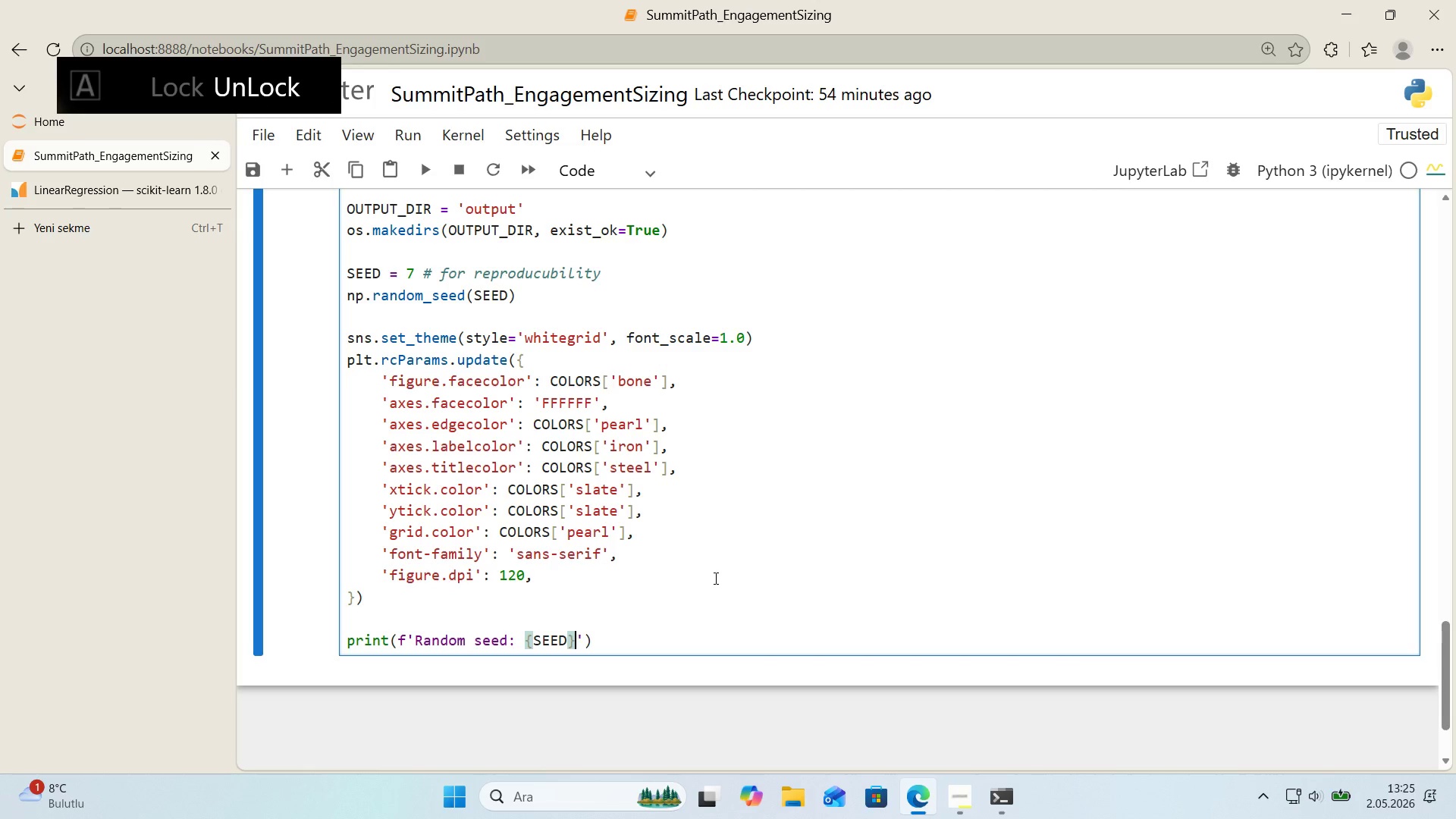 
key(Shift+Period)
 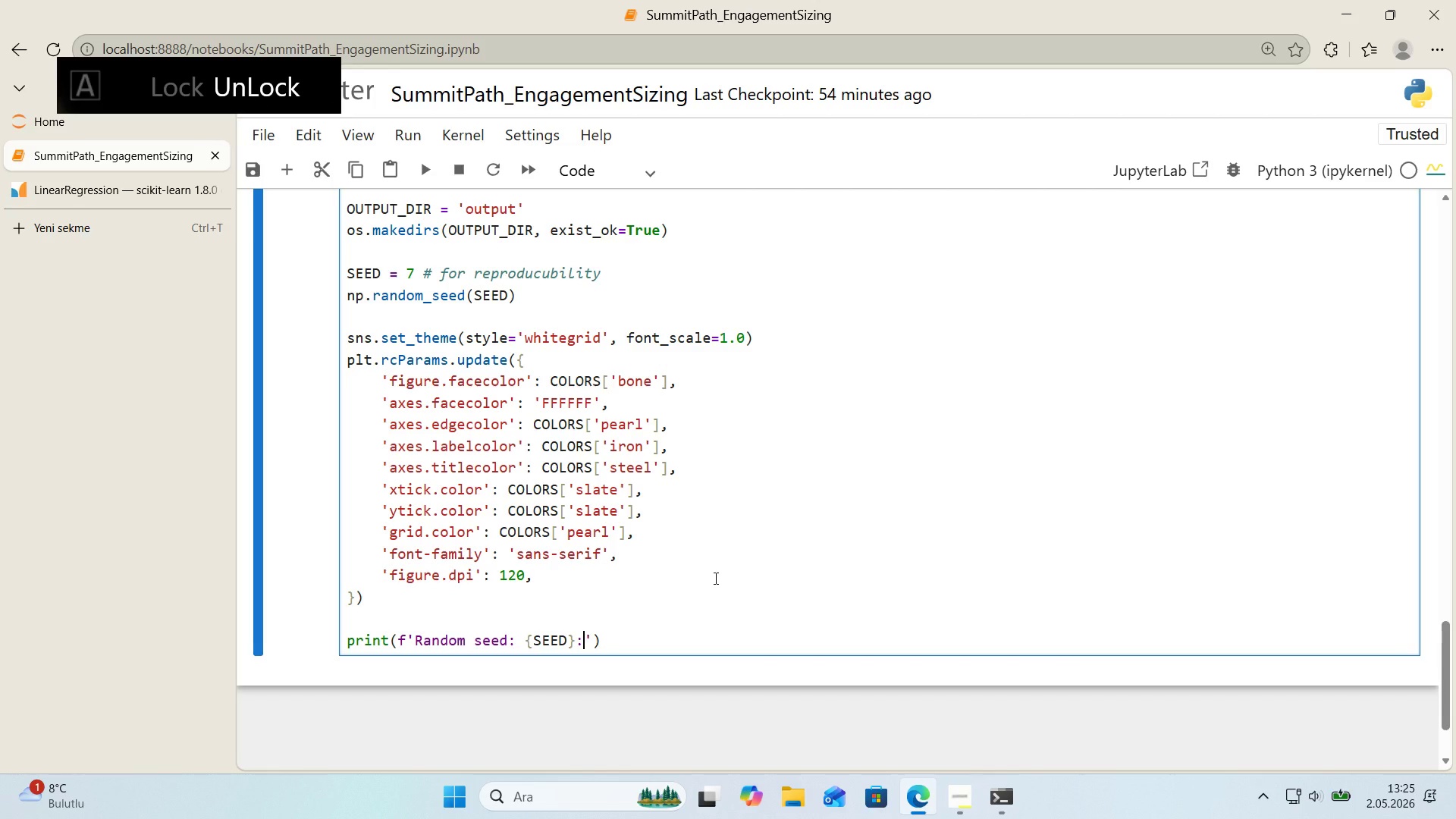 
key(ArrowRight)
 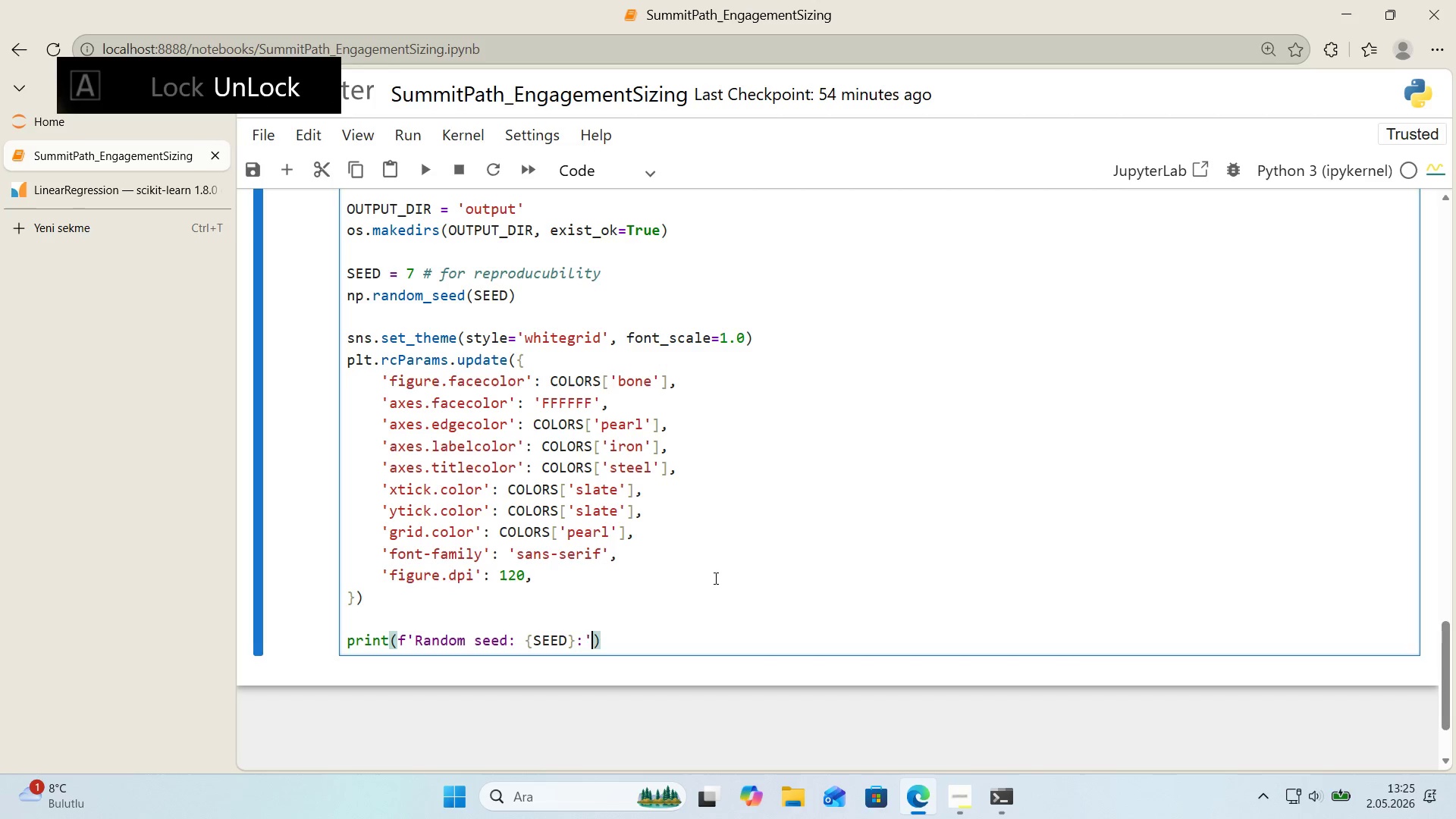 
key(ArrowRight)
 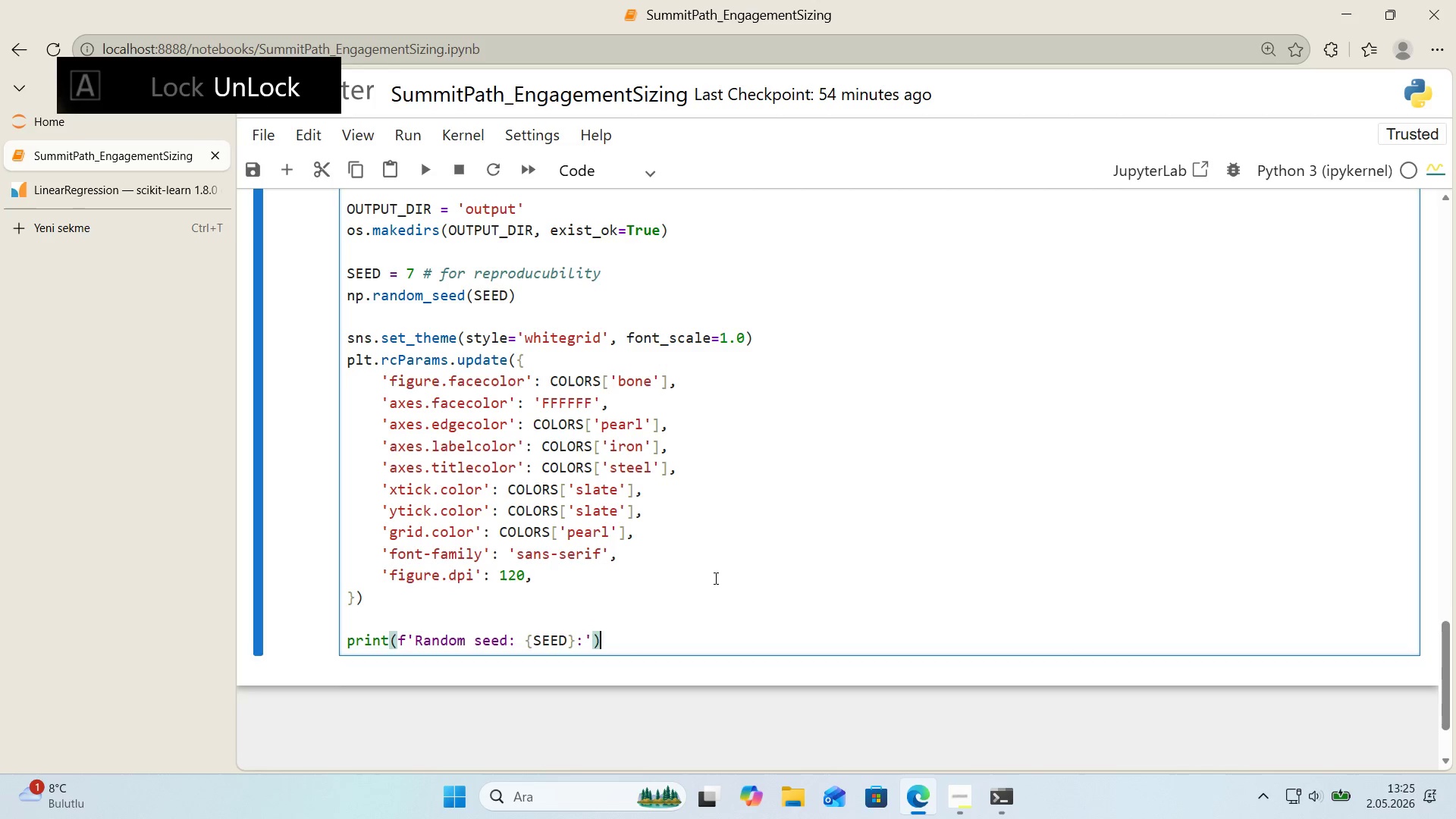 
key(Enter)
 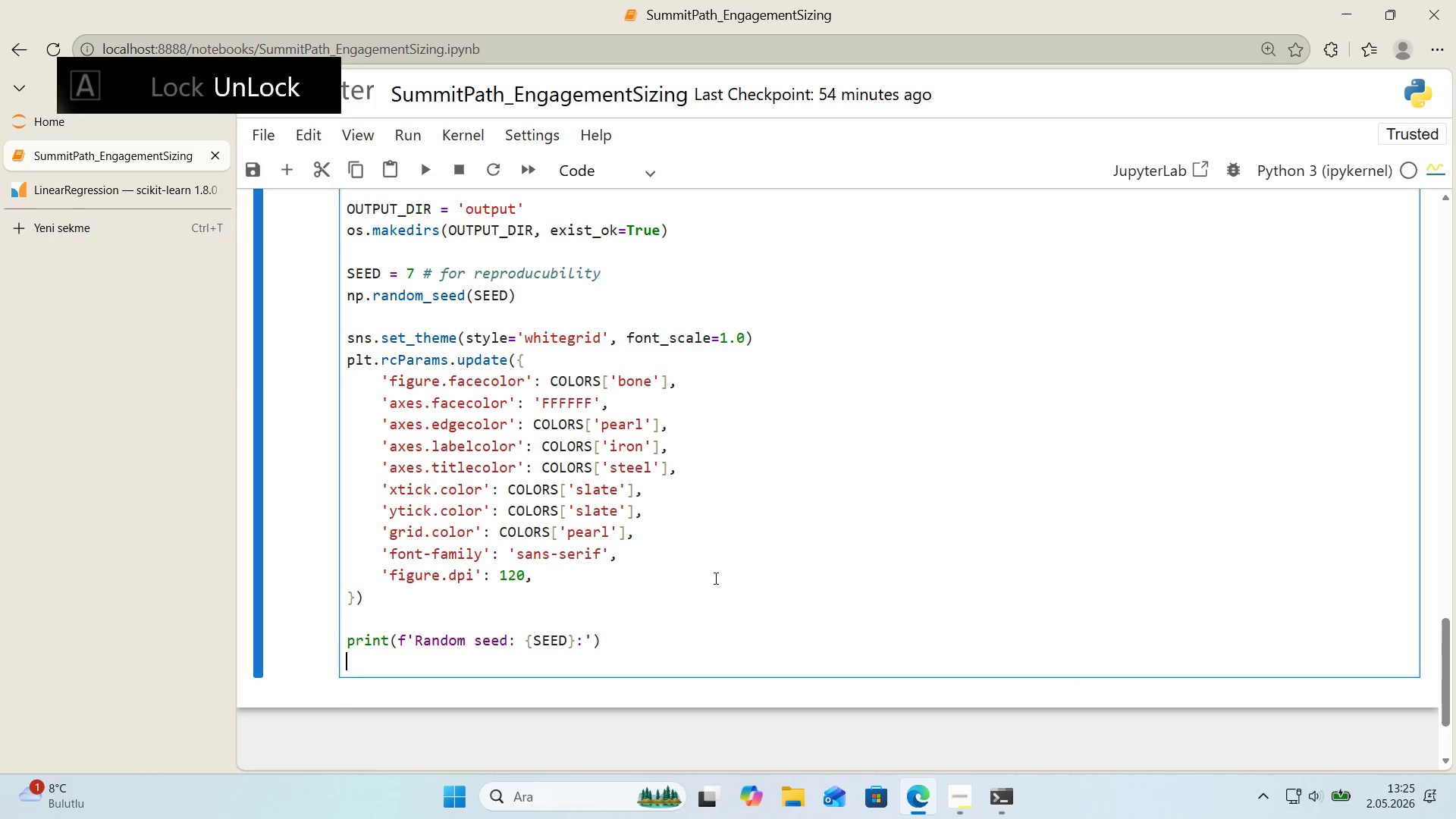 
type(pr'nt*()
 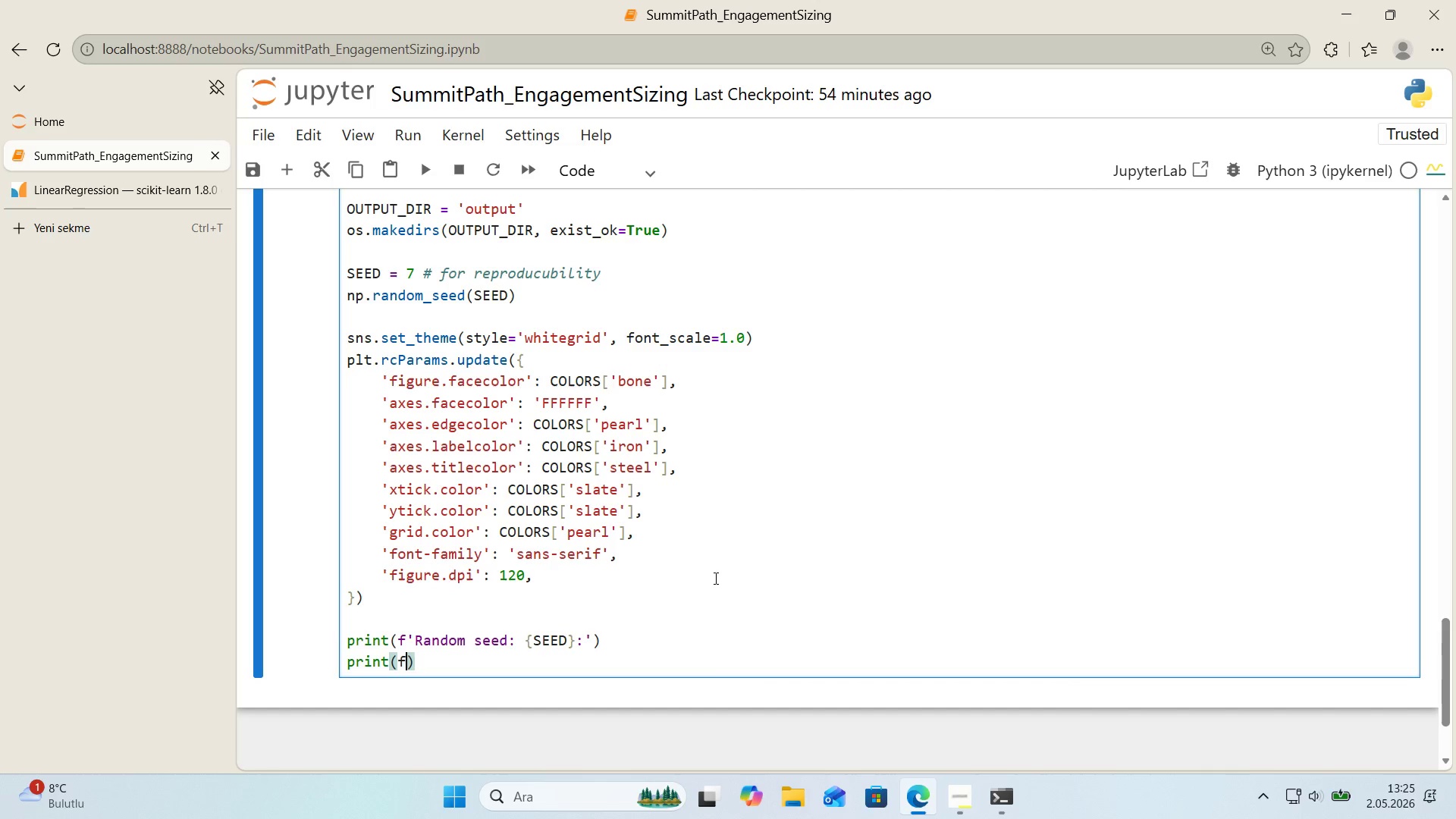 
 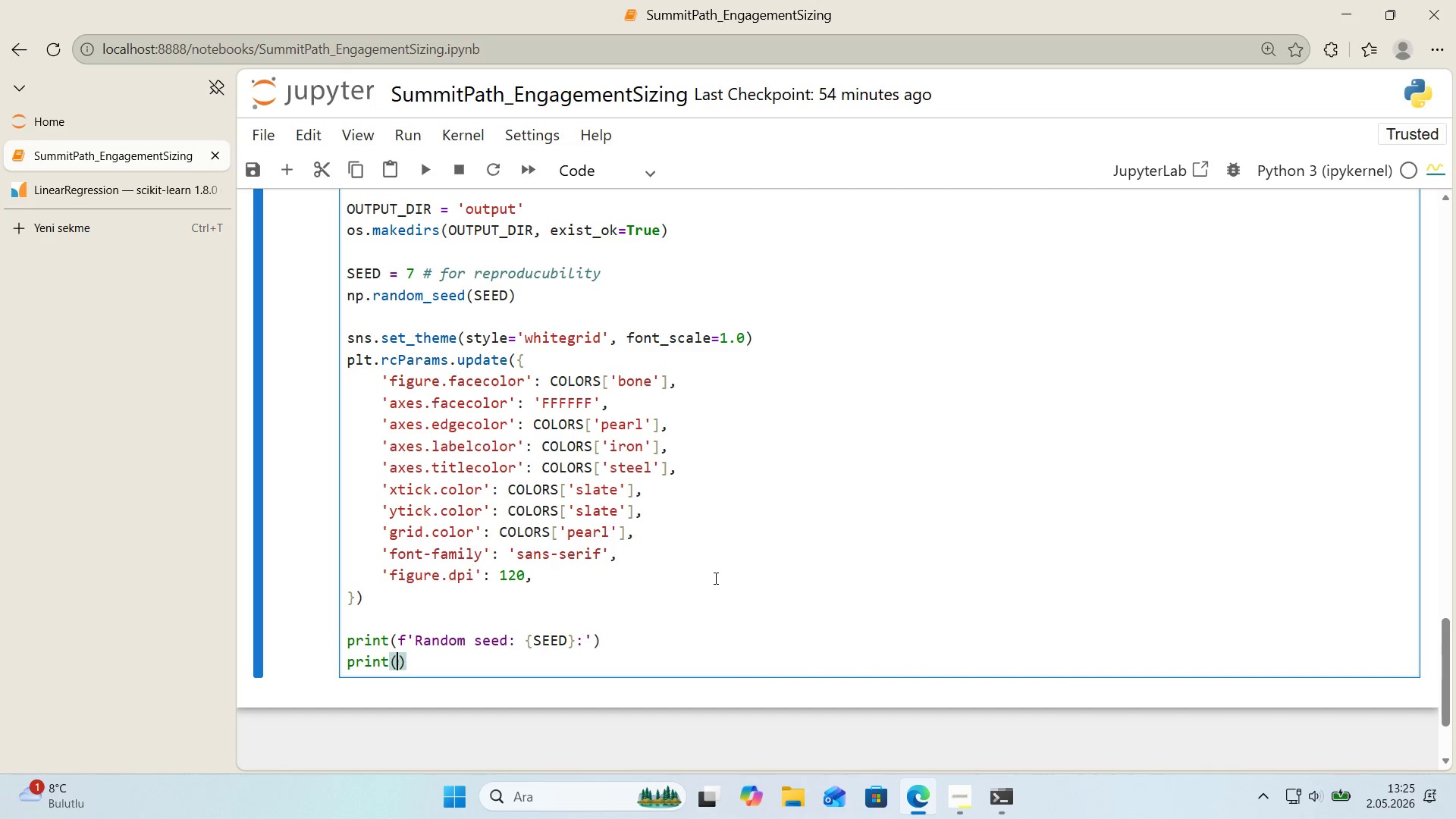 
key(ArrowLeft)
 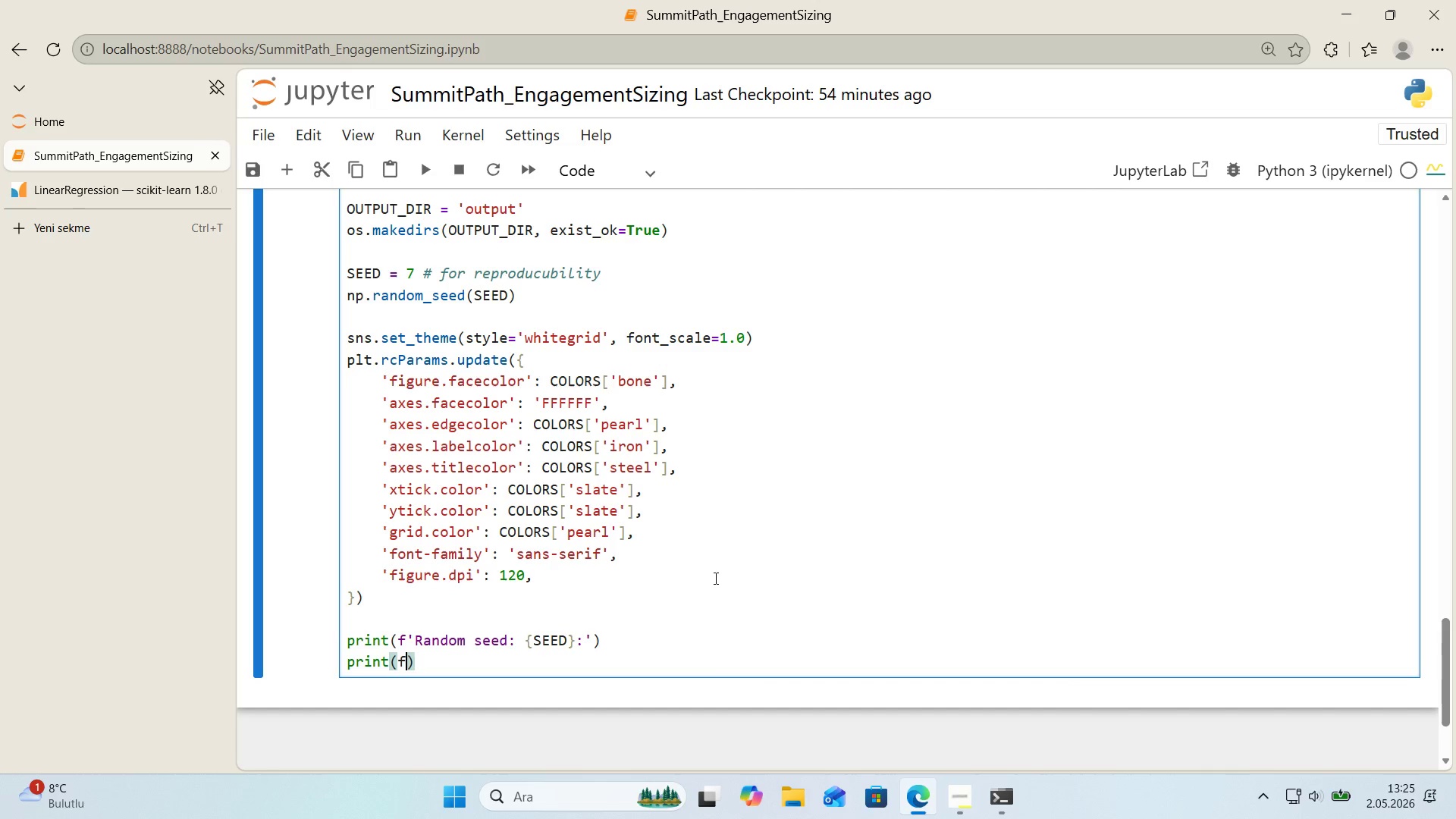 
type(f@@)
 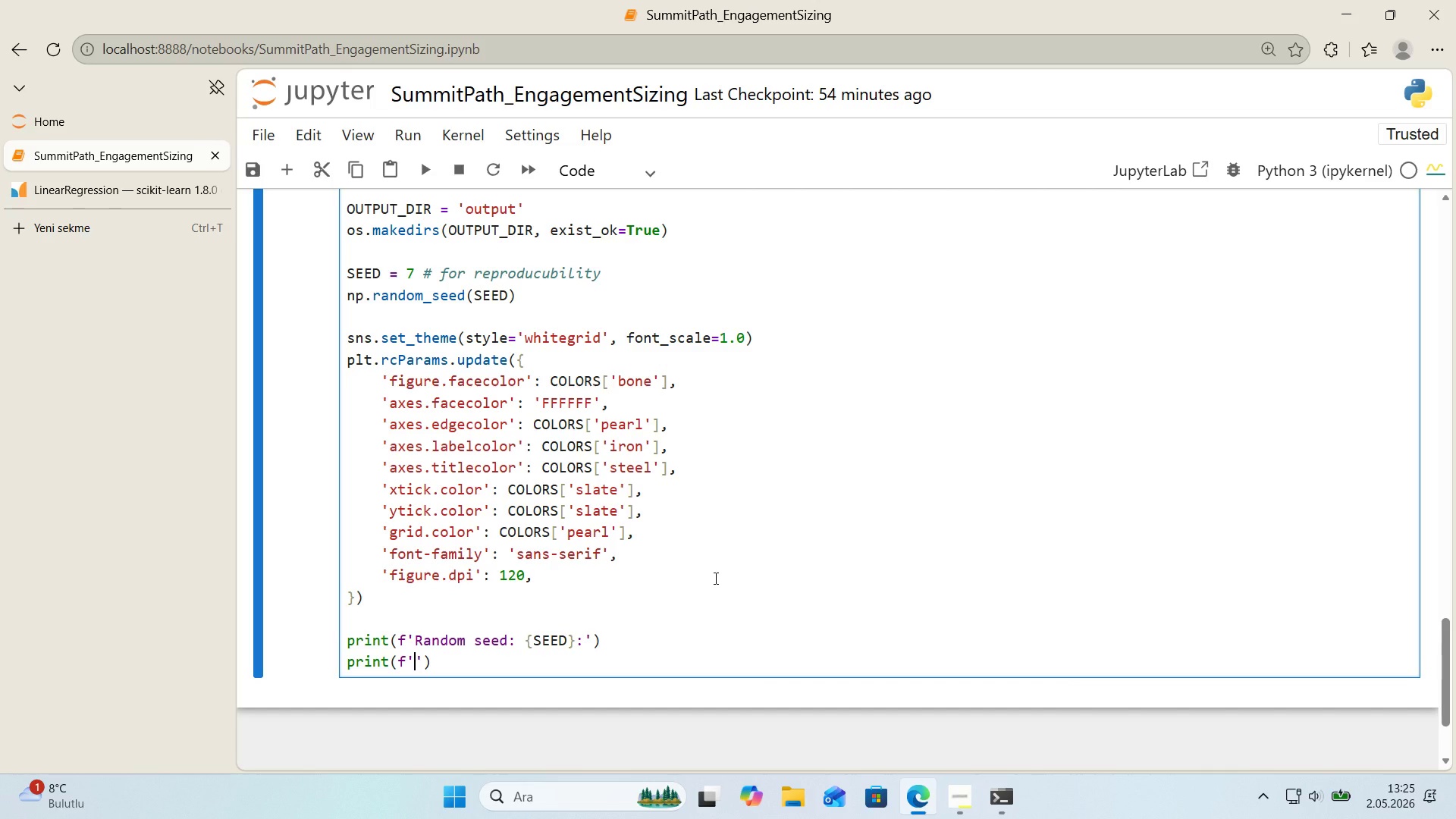 
 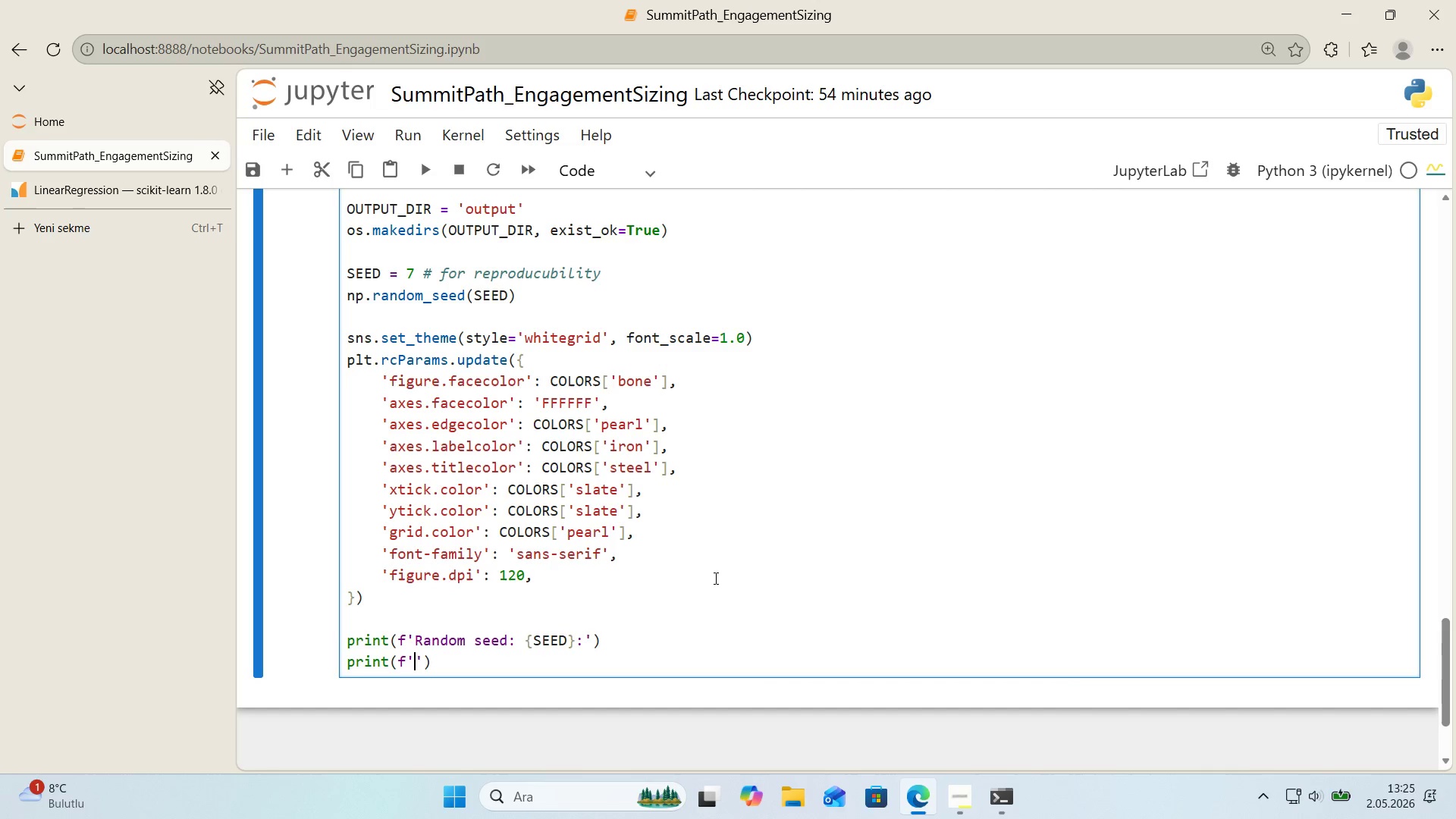 
key(ArrowLeft)
 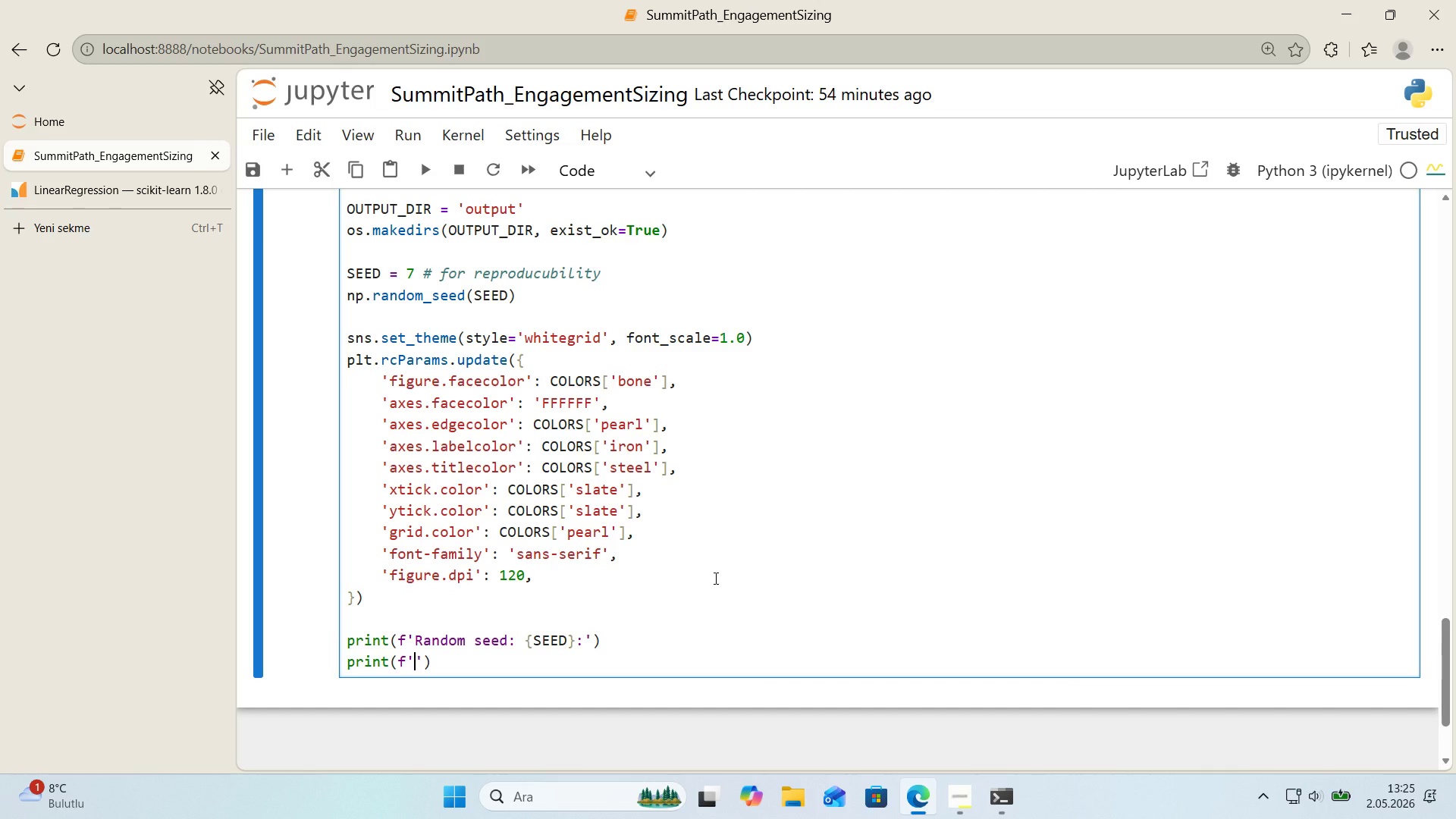 
type(o)
key(Backspace)
type(RANDO)
key(Backspace)
key(Backspace)
key(Backspace)
key(Backspace)
type(andom seed> )
 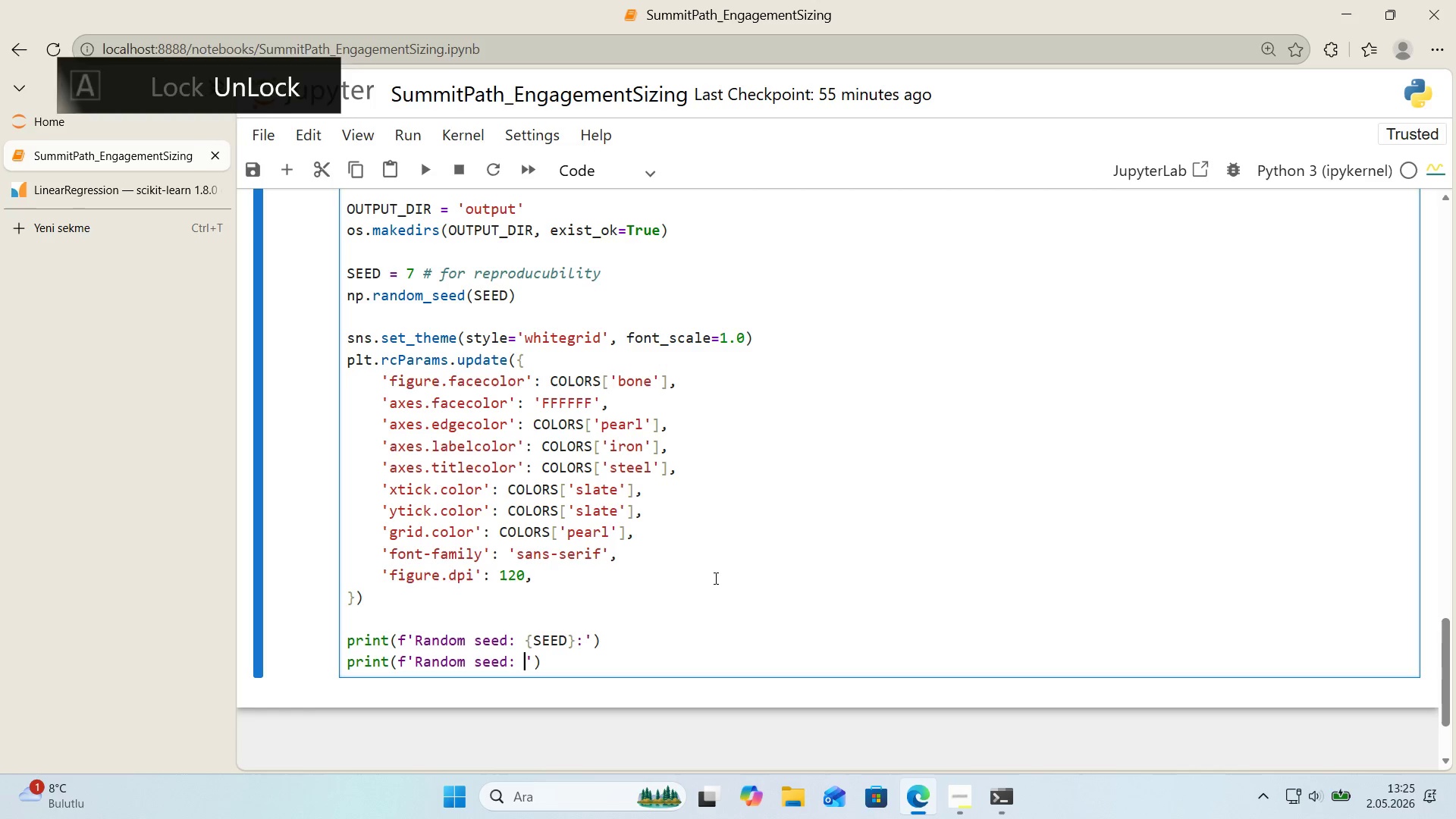 
key(Alt+Control+8)
 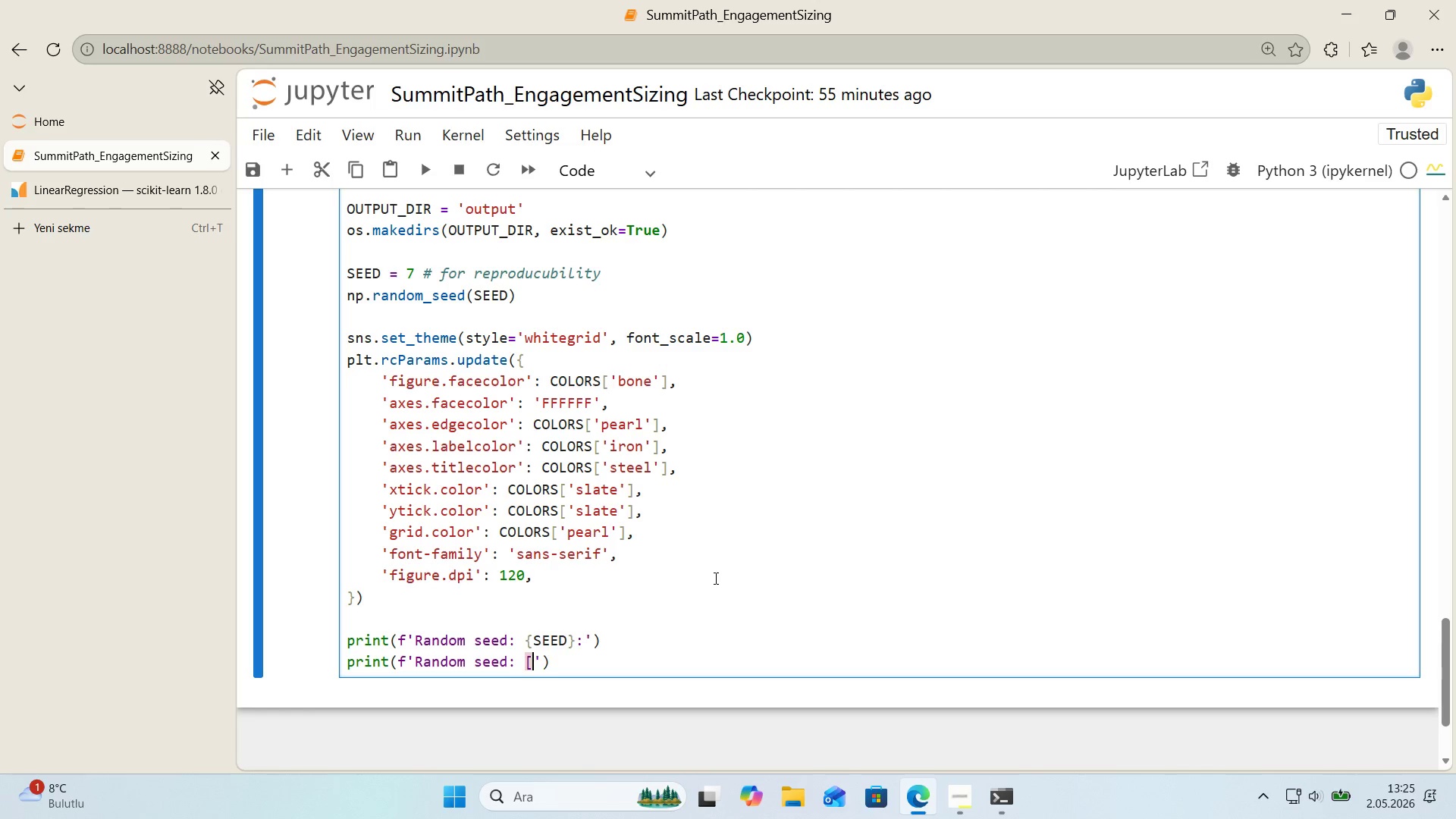 
key(Alt+Control+9)
 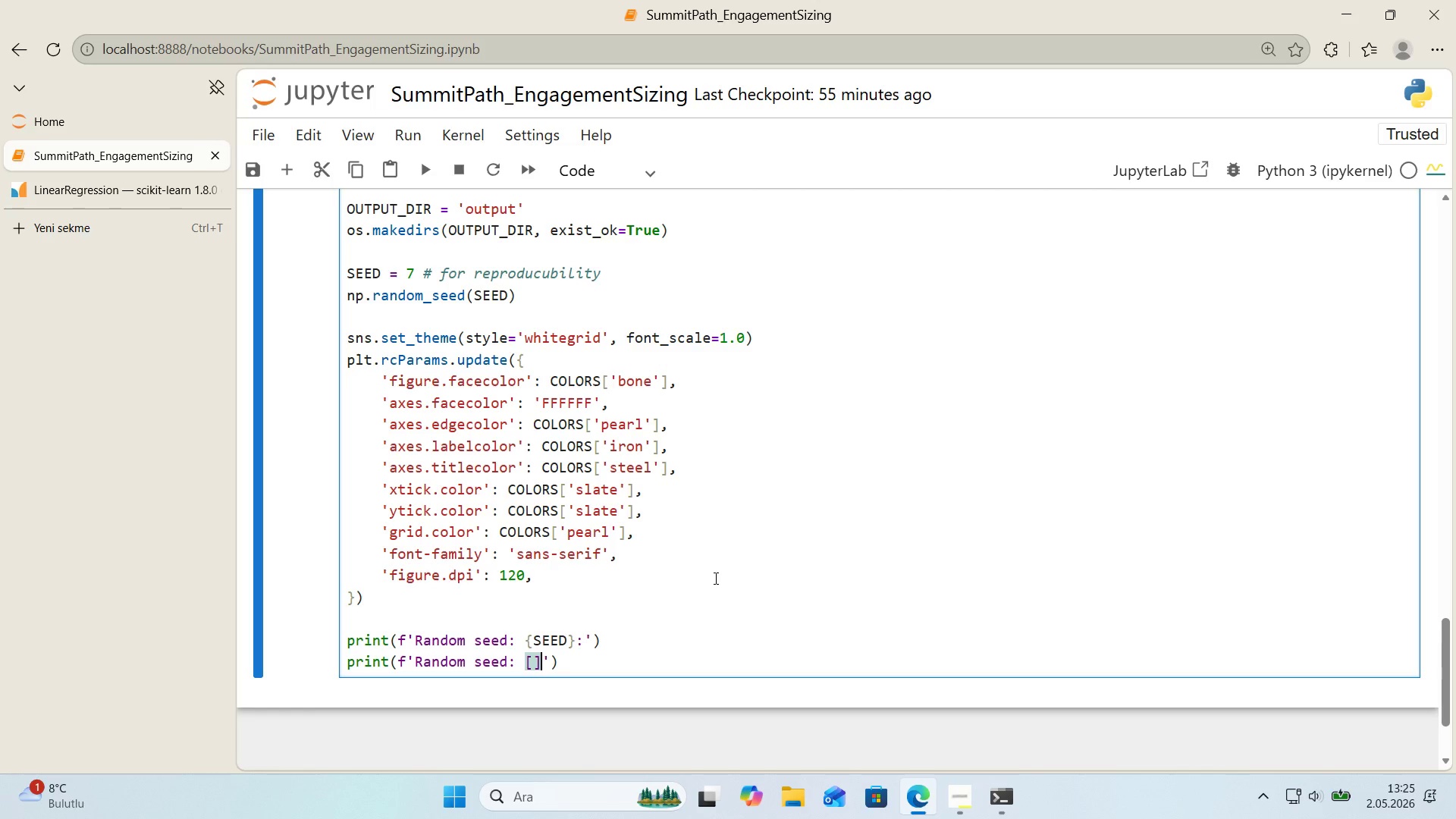 
key(Backspace)
 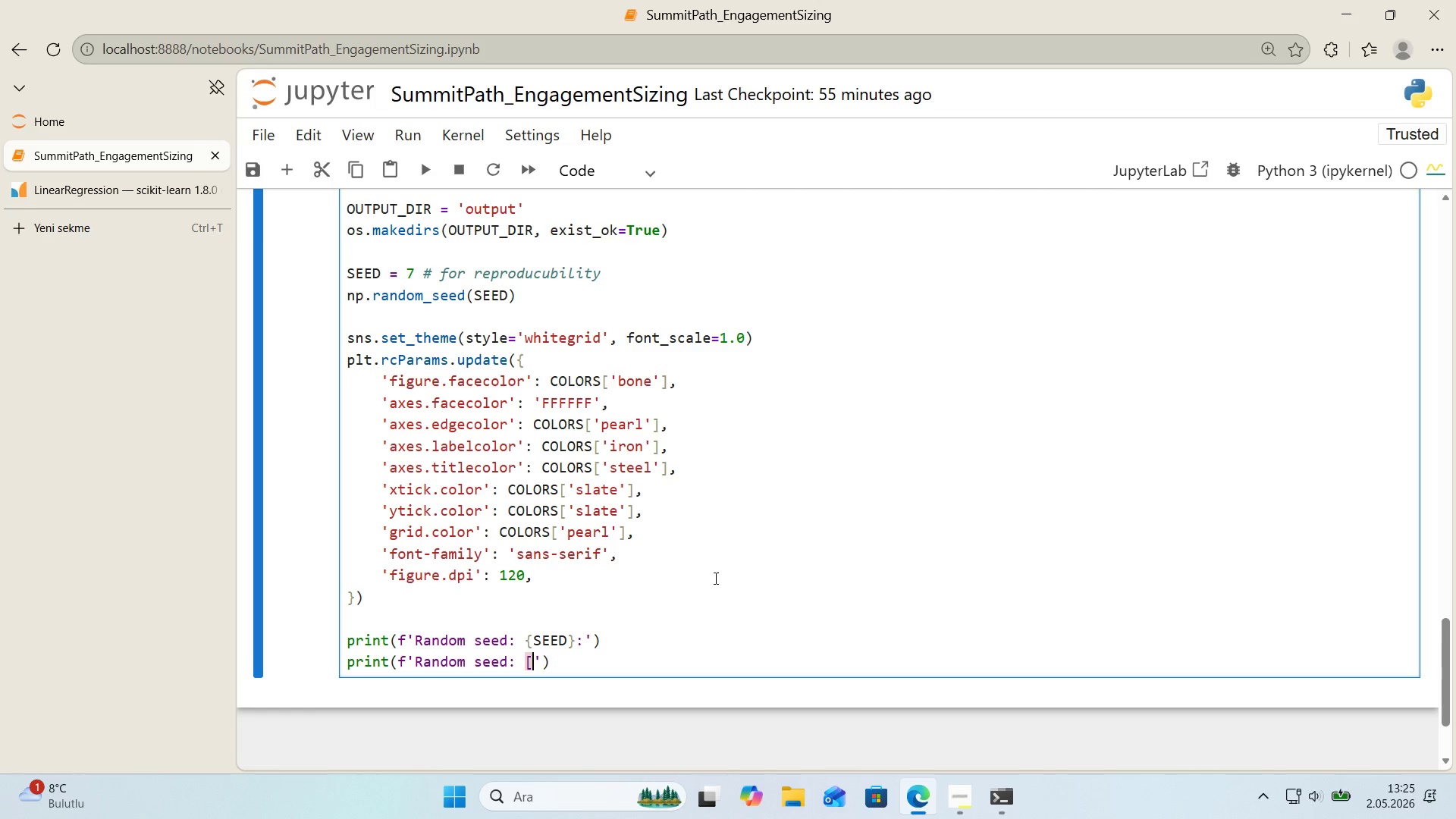 
key(Backspace)
 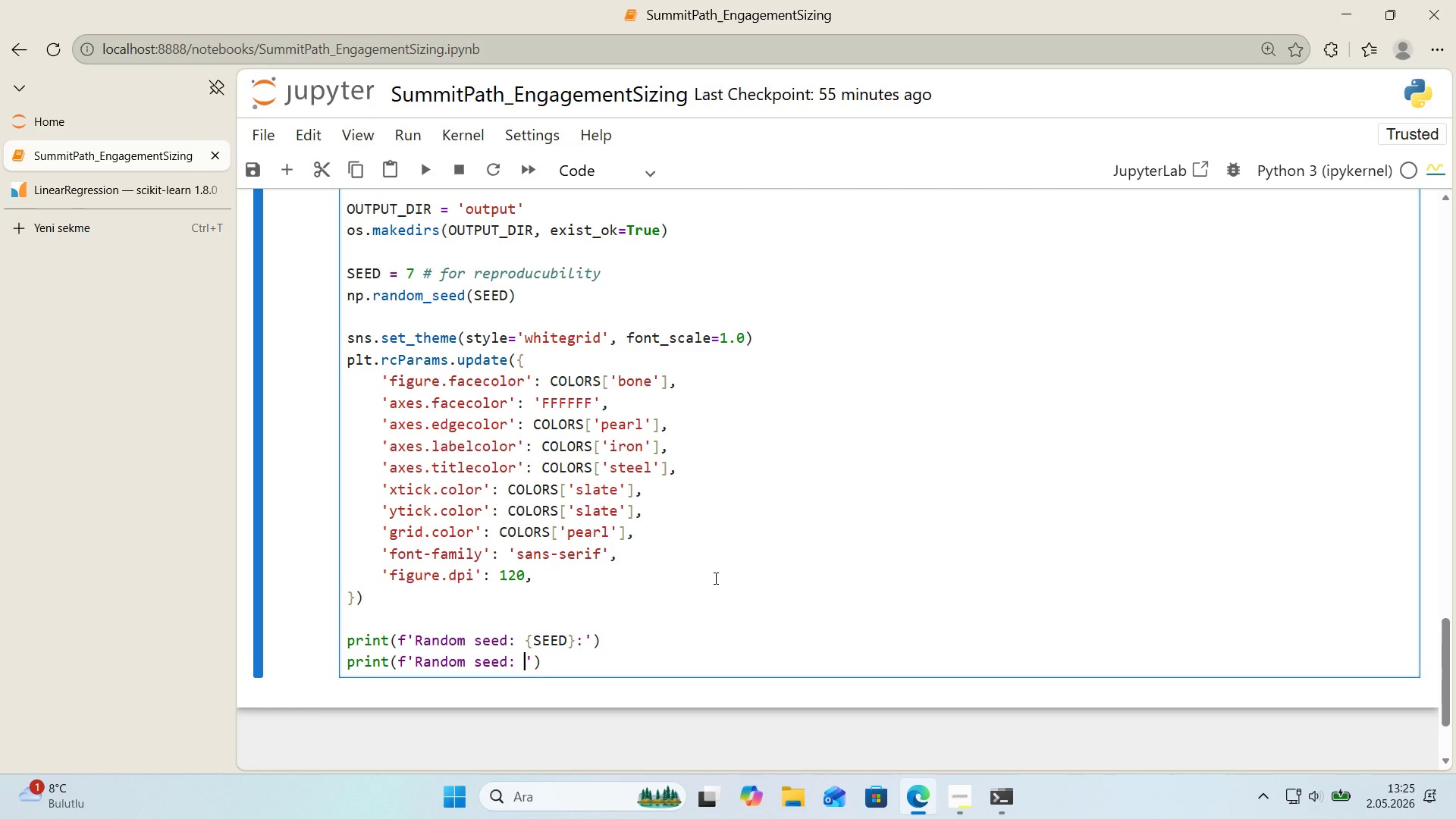 
key(Alt+Control+7)
 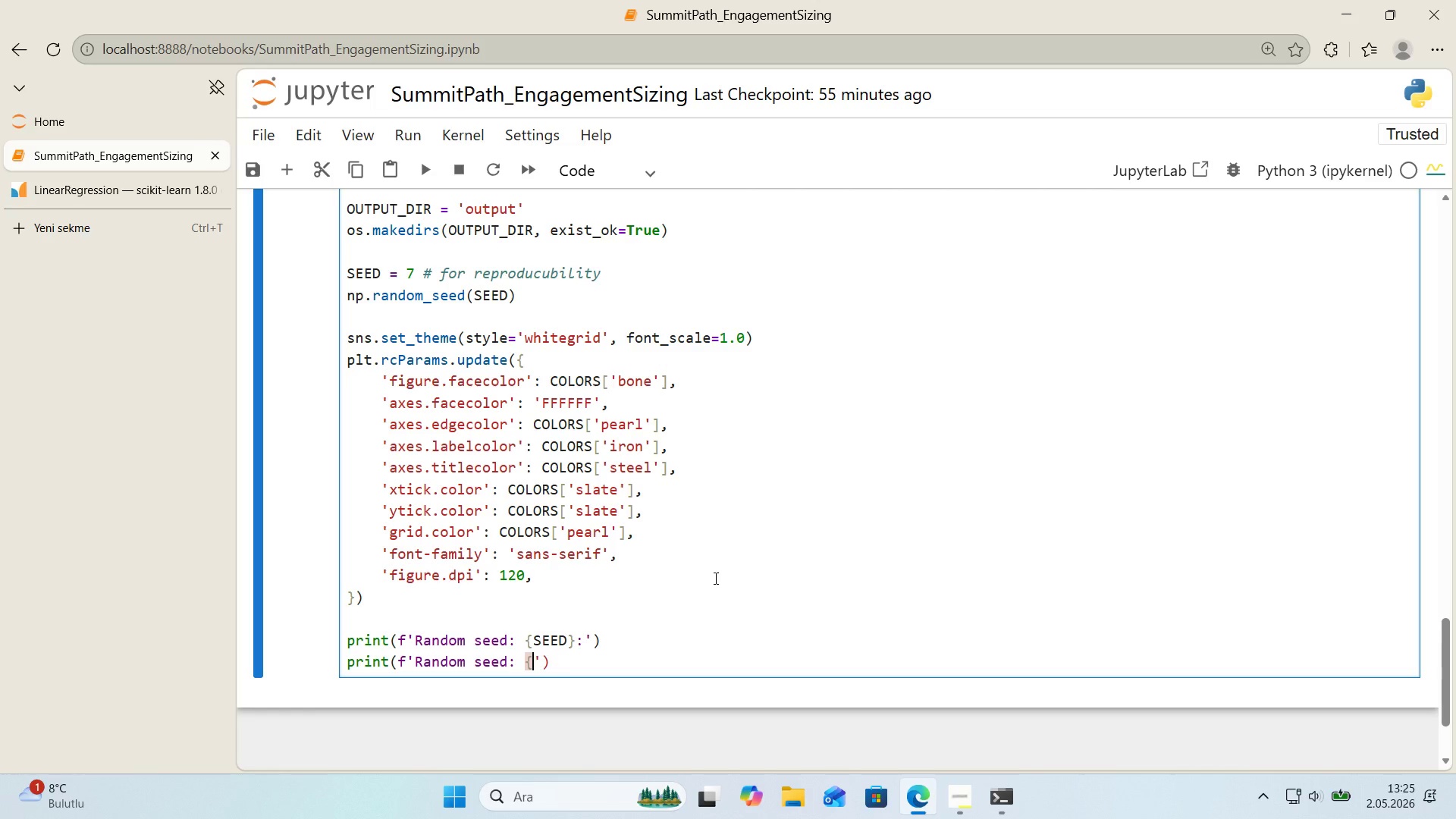 
key(Alt+Control+0)
 